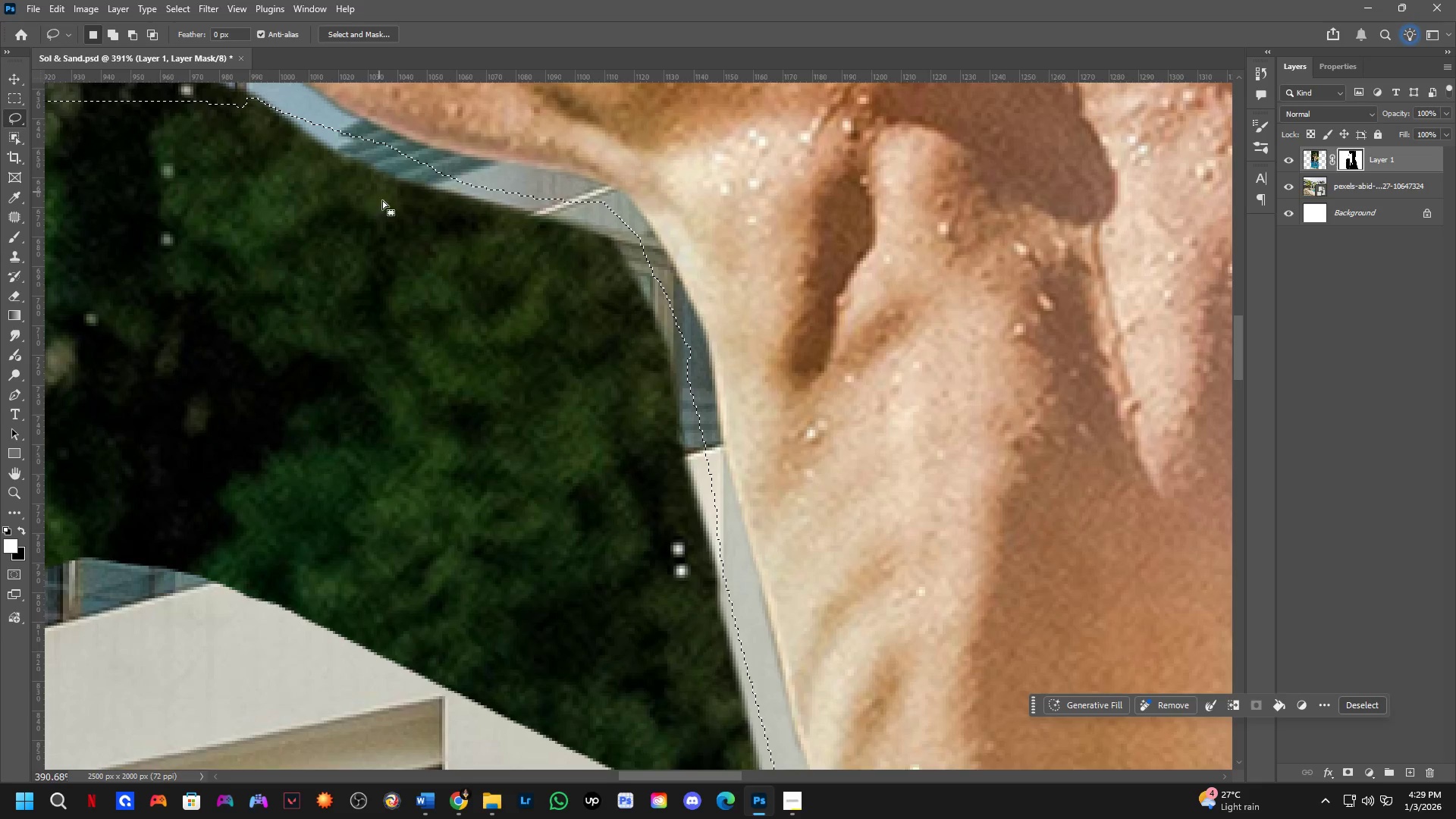 
hold_key(key=Space, duration=0.56)
 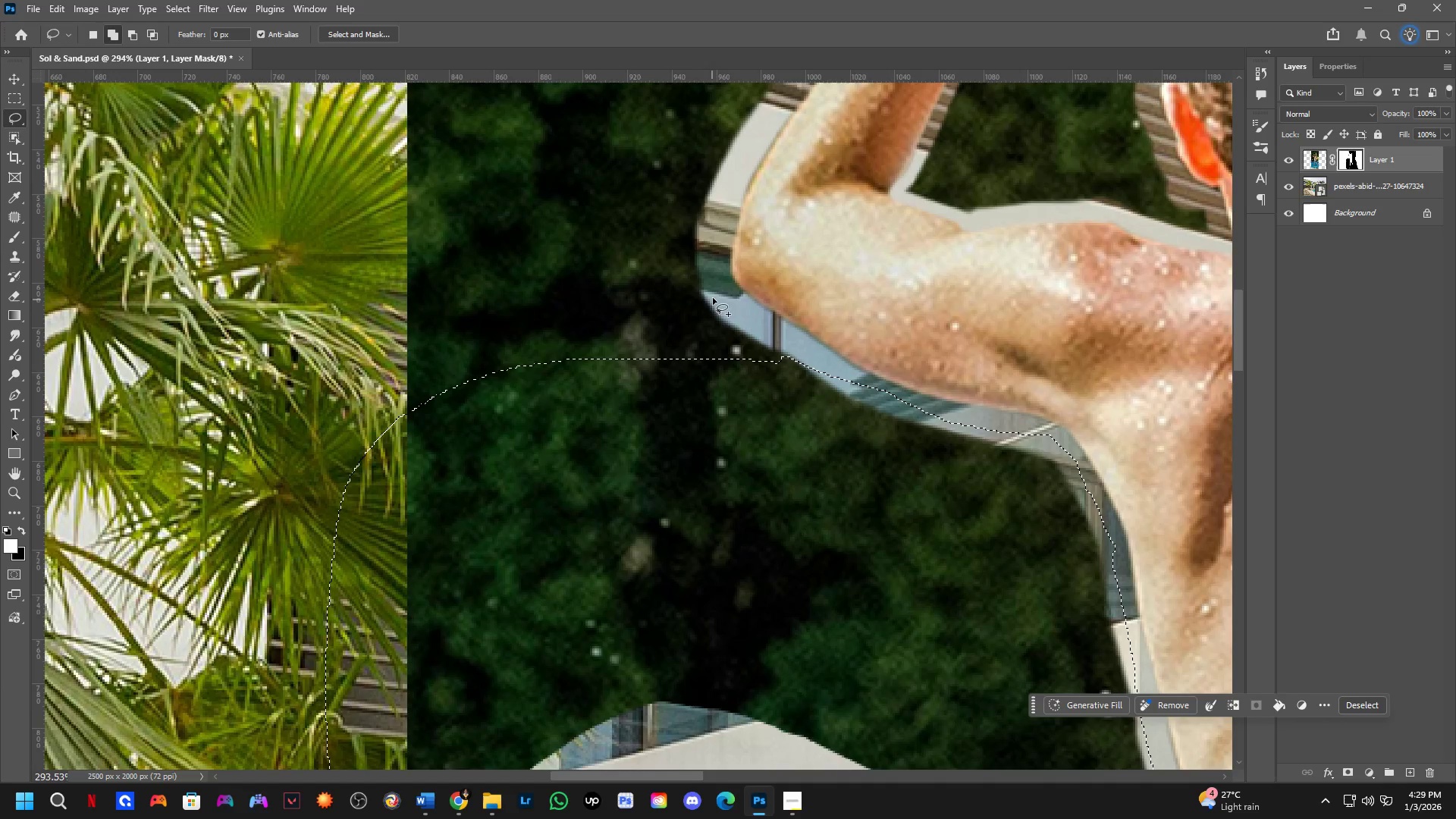 
left_click_drag(start_coordinate=[261, 268], to_coordinate=[738, 482])
 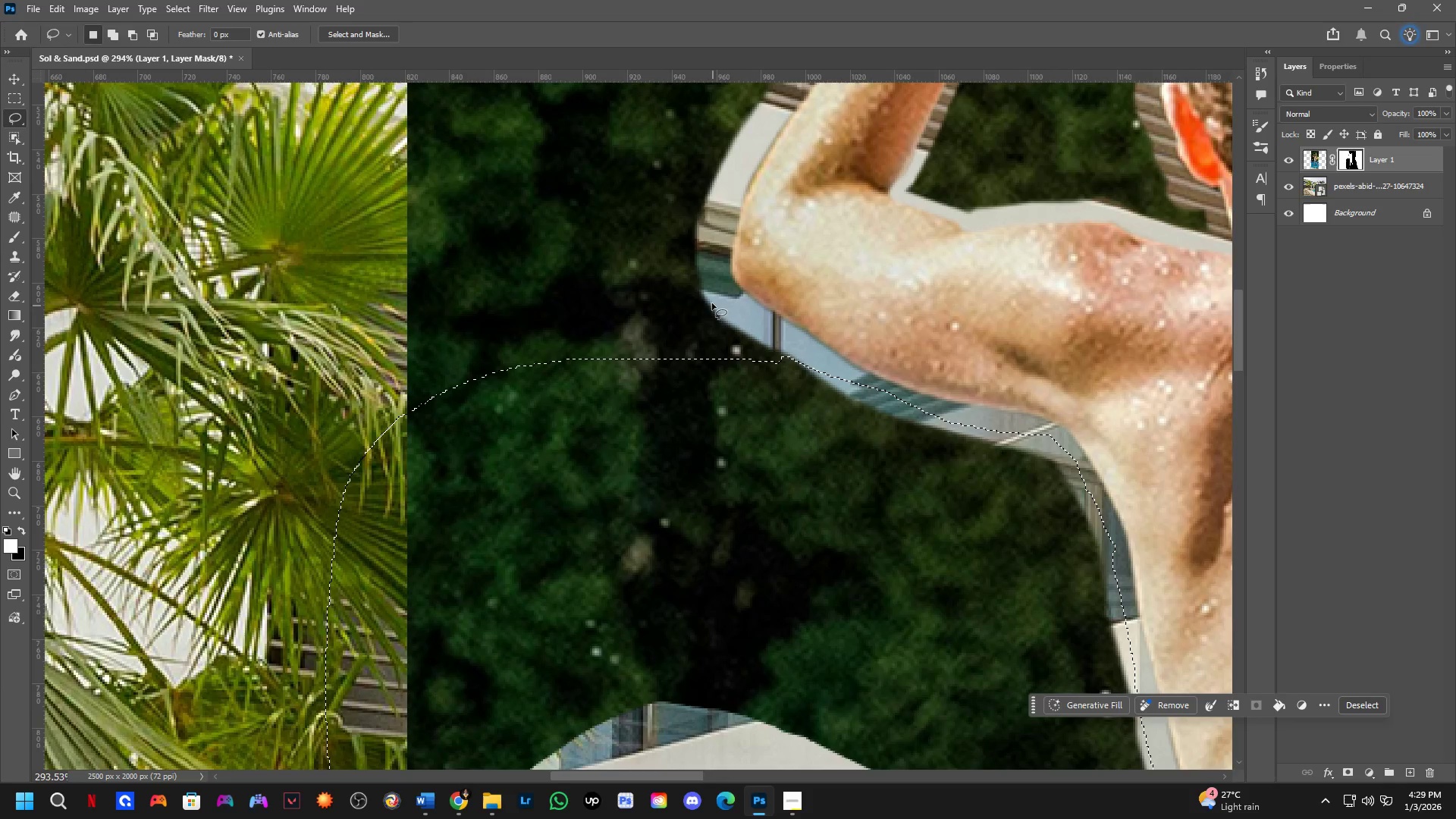 
scroll: coordinate [494, 294], scroll_direction: down, amount: 3.0
 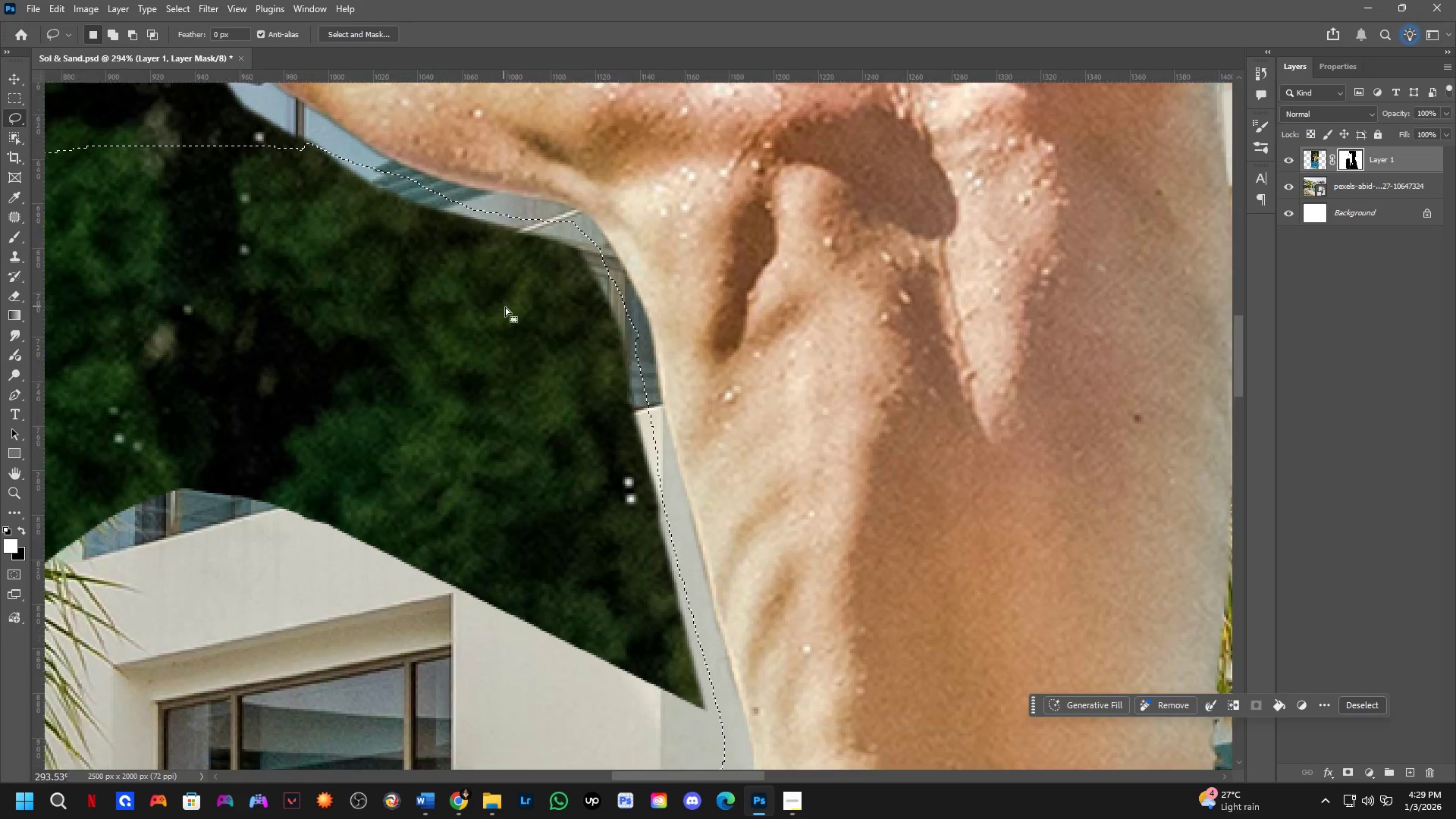 
hold_key(key=ShiftLeft, duration=1.5)
left_click_drag(start_coordinate=[728, 293], to_coordinate=[709, 288])
 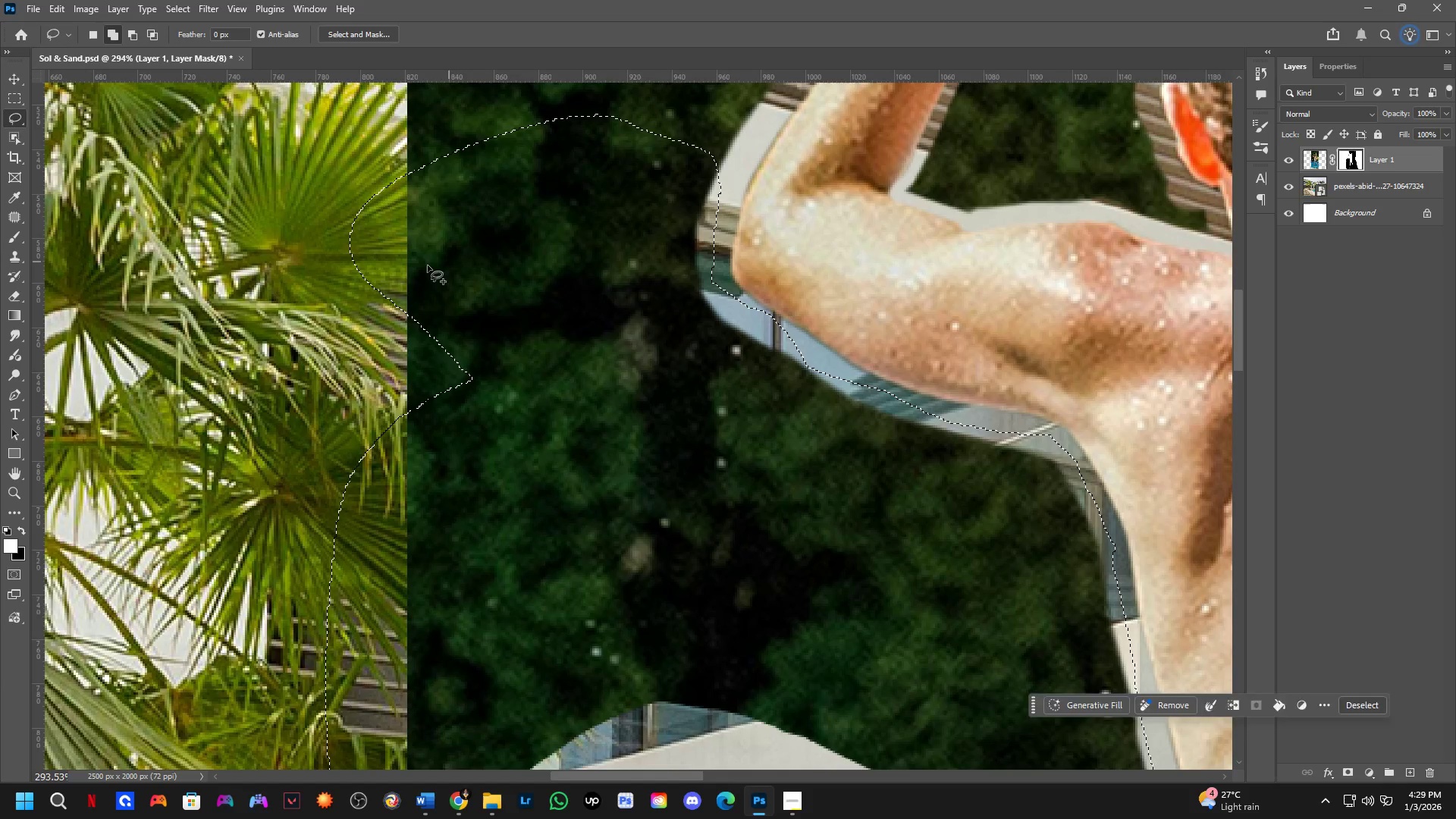 
hold_key(key=ShiftLeft, duration=1.28)
 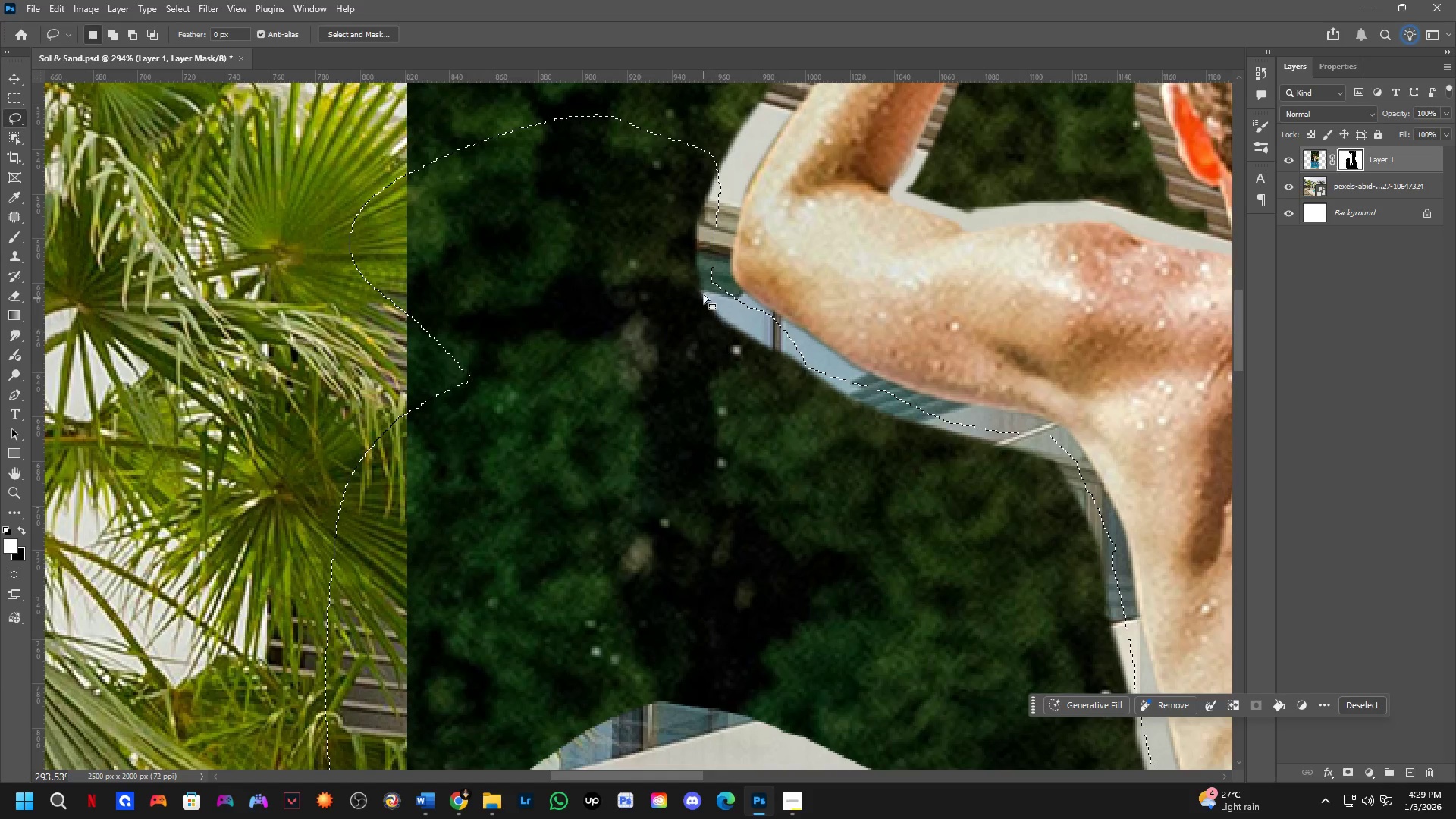 
hold_key(key=ShiftLeft, duration=0.58)
left_click_drag(start_coordinate=[438, 263], to_coordinate=[732, 403])
 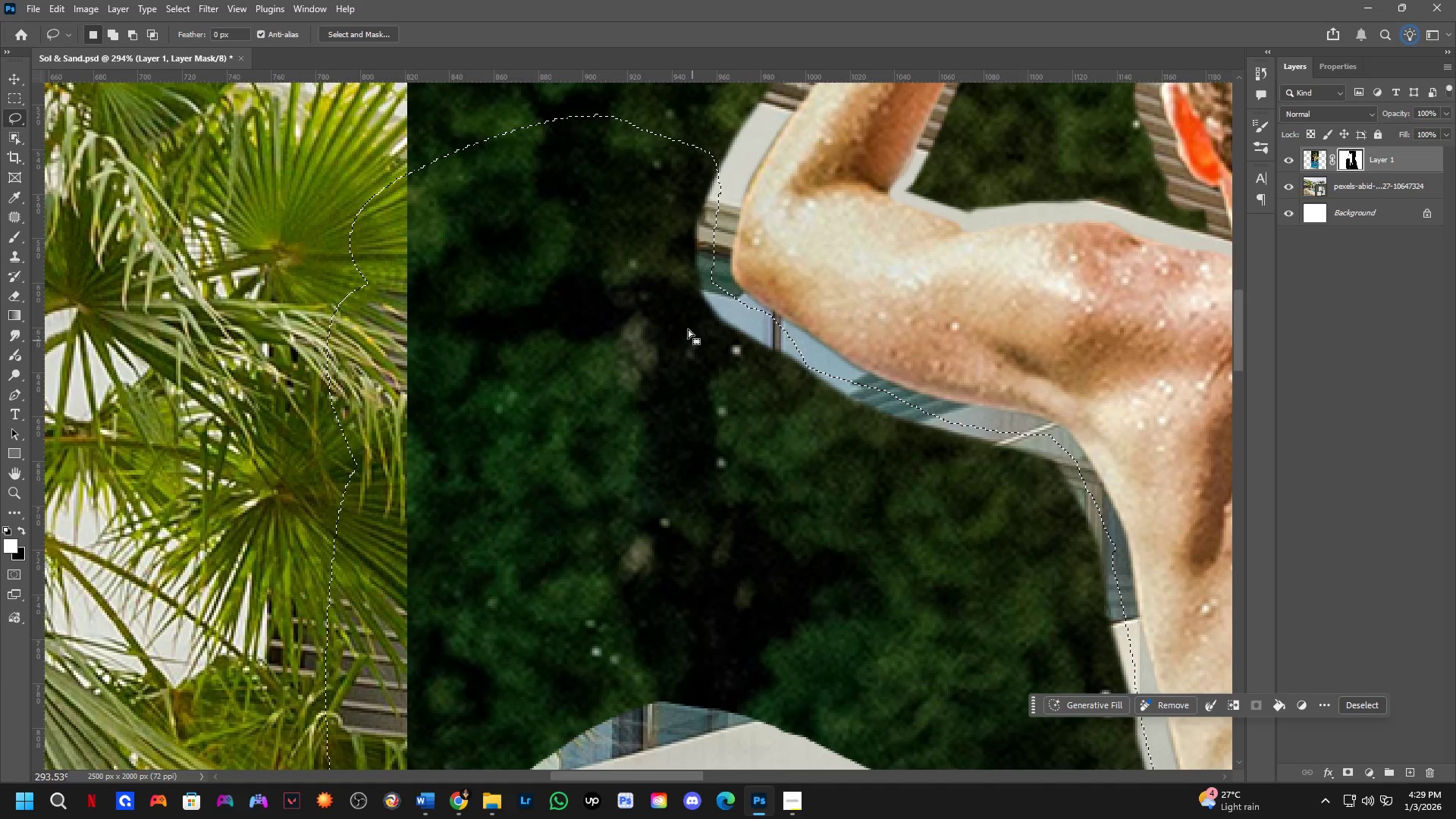 
hold_key(key=Space, duration=0.5)
 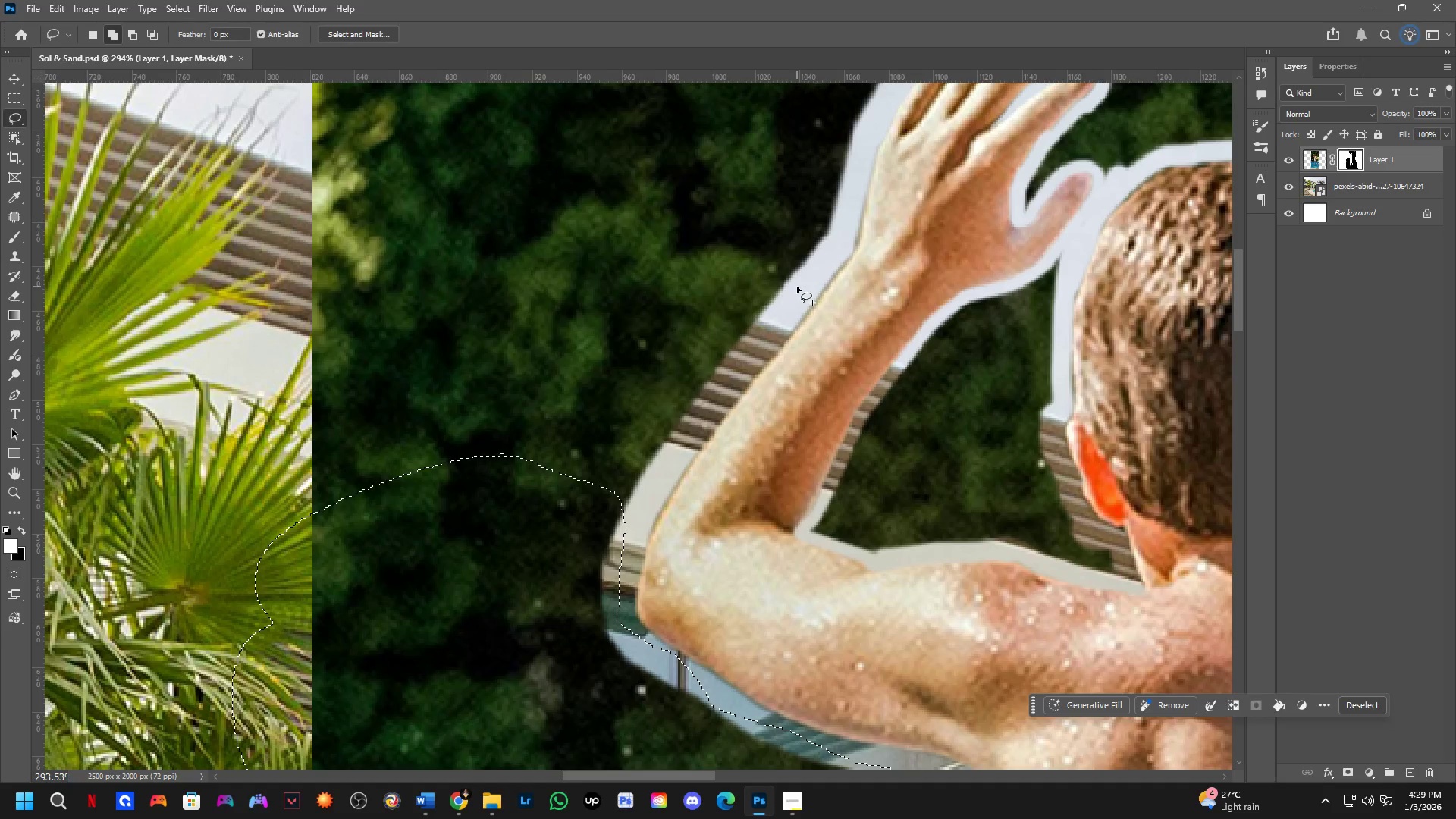 
left_click_drag(start_coordinate=[662, 276], to_coordinate=[567, 616])
 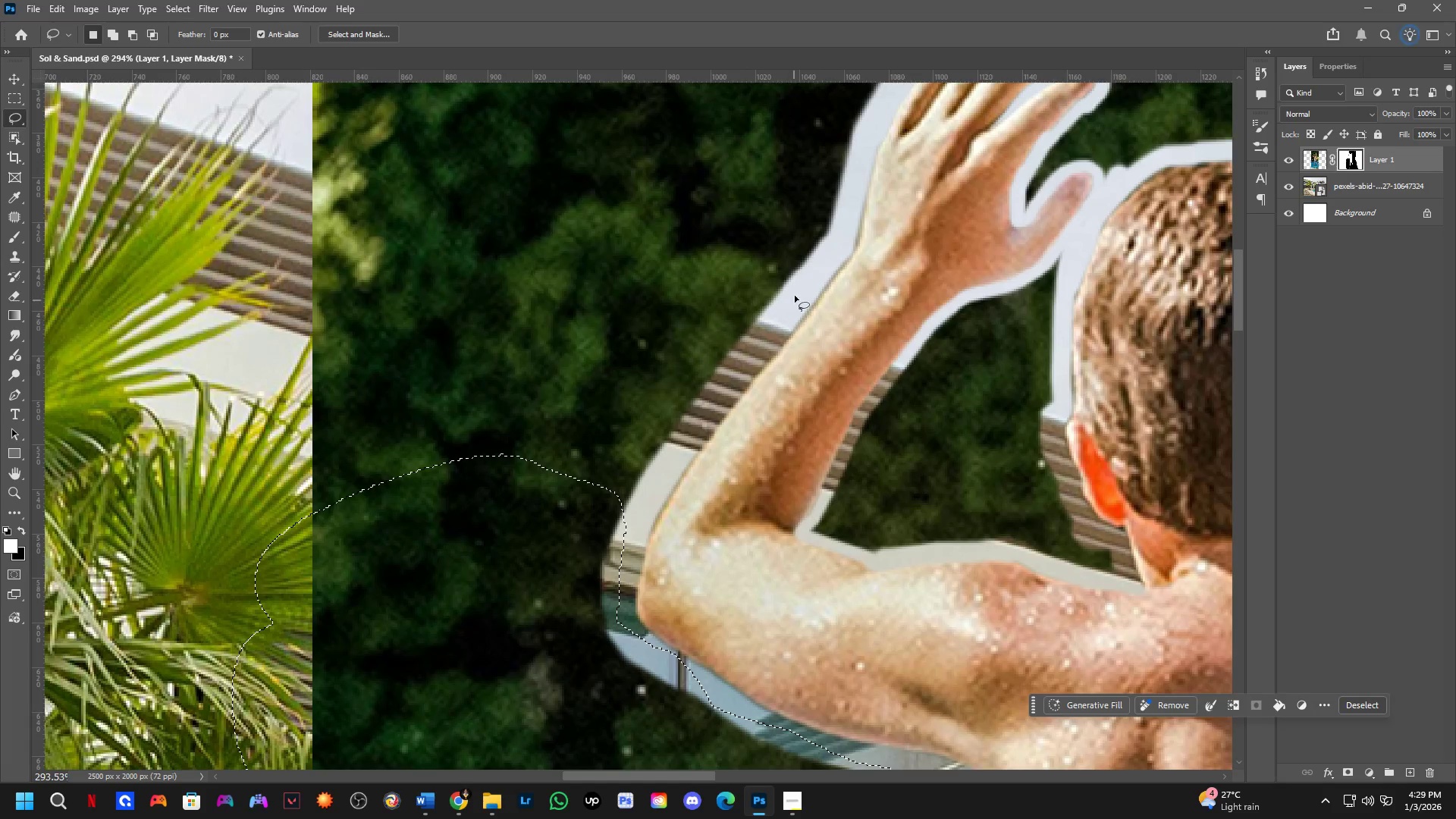 
key(Shift+ShiftLeft)
 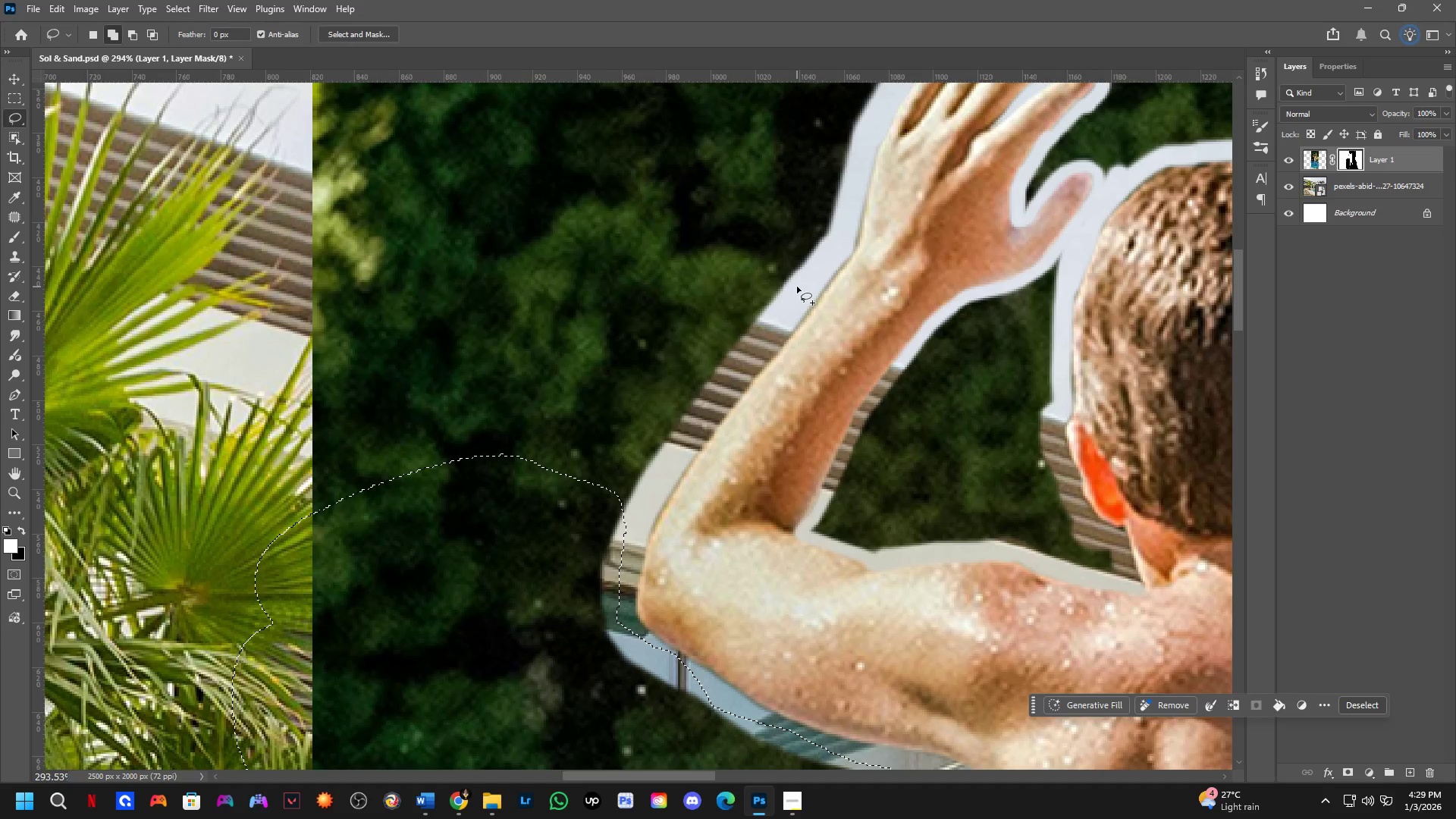 
left_click_drag(start_coordinate=[797, 287], to_coordinate=[659, 123])
 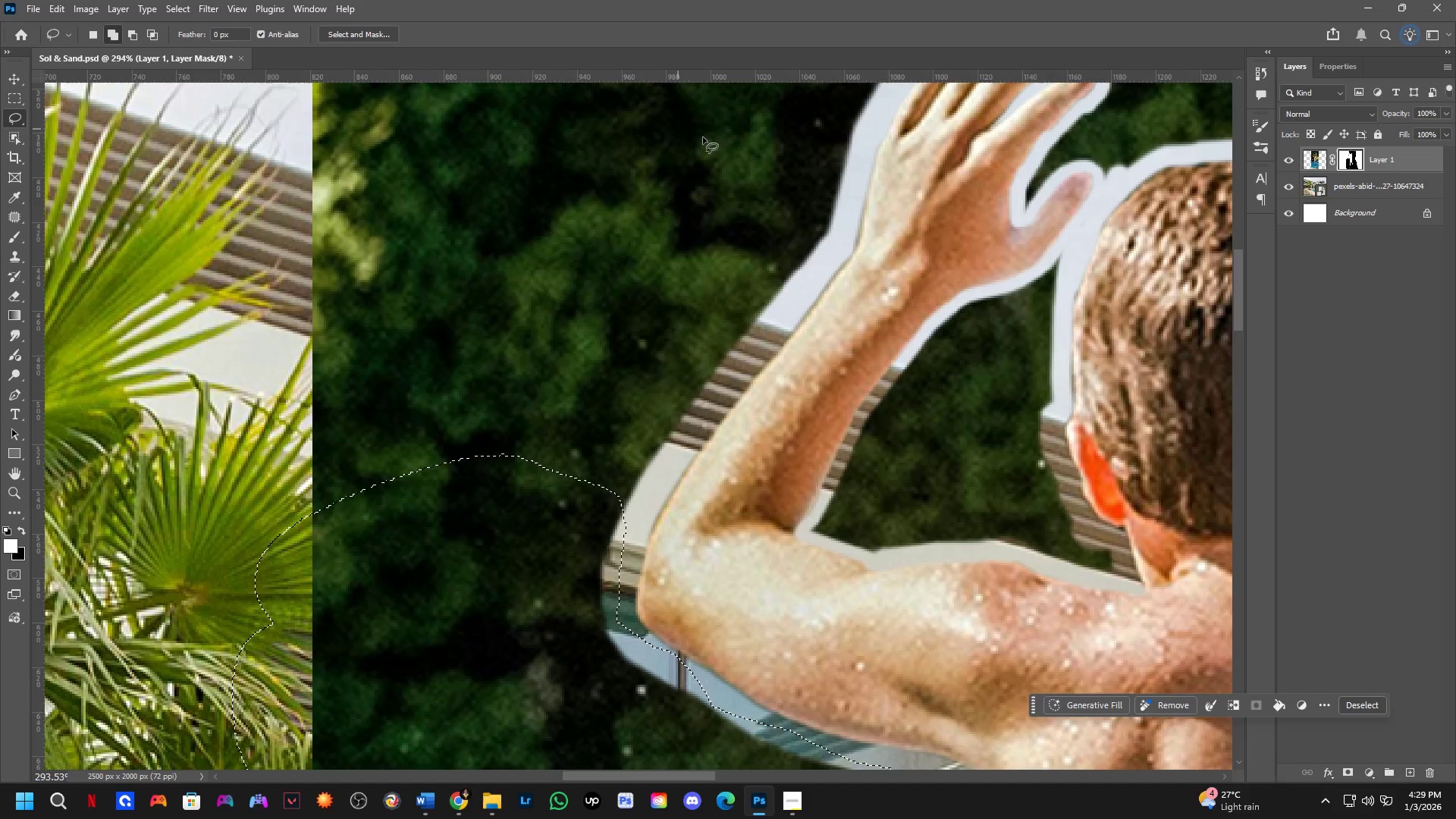 
hold_key(key=Space, duration=0.55)
 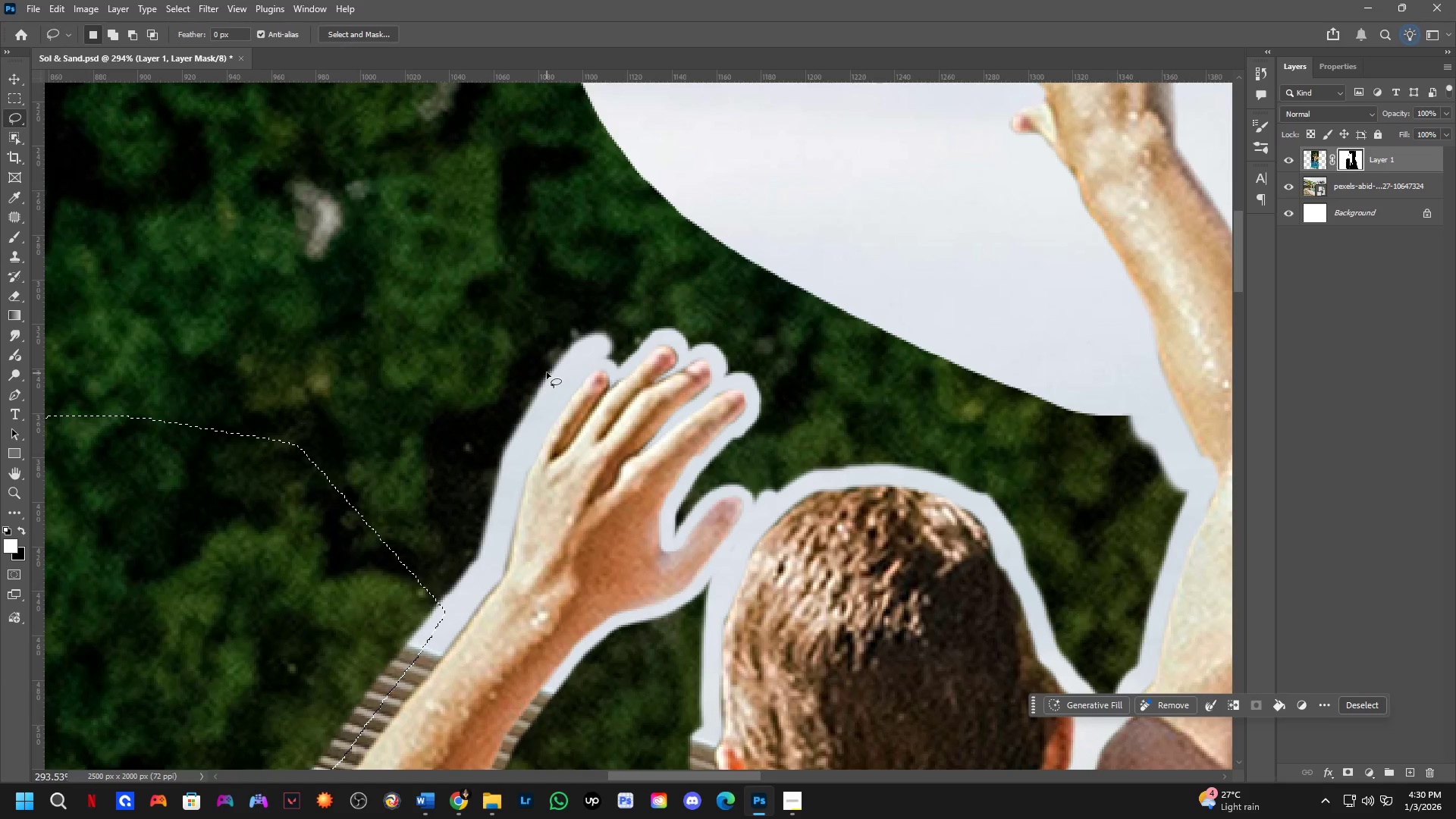 
left_click_drag(start_coordinate=[723, 143], to_coordinate=[373, 468])
 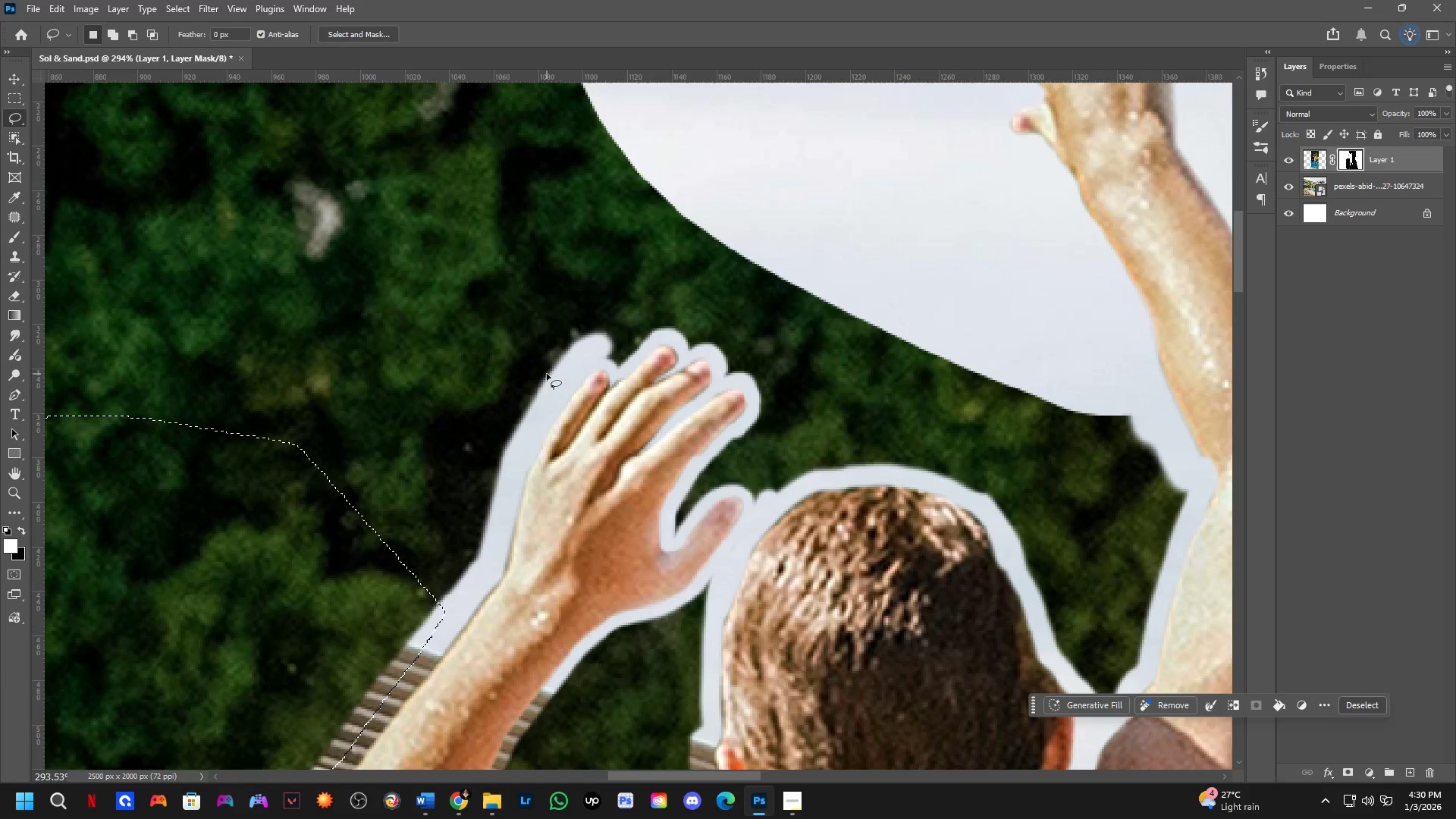 
hold_key(key=ShiftLeft, duration=0.38)
left_click_drag(start_coordinate=[576, 362], to_coordinate=[598, 38])
 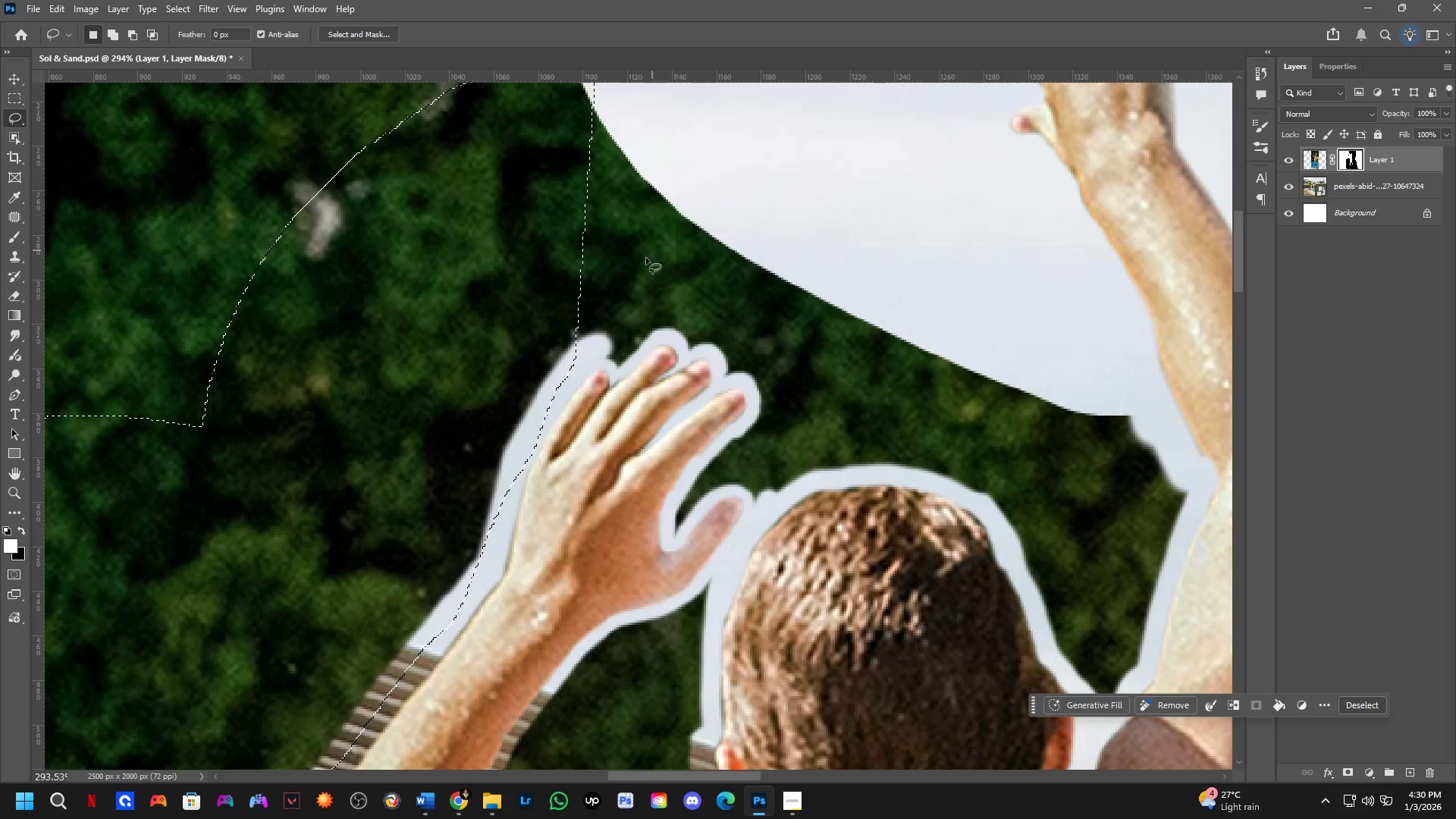 
hold_key(key=ShiftLeft, duration=1.5)
 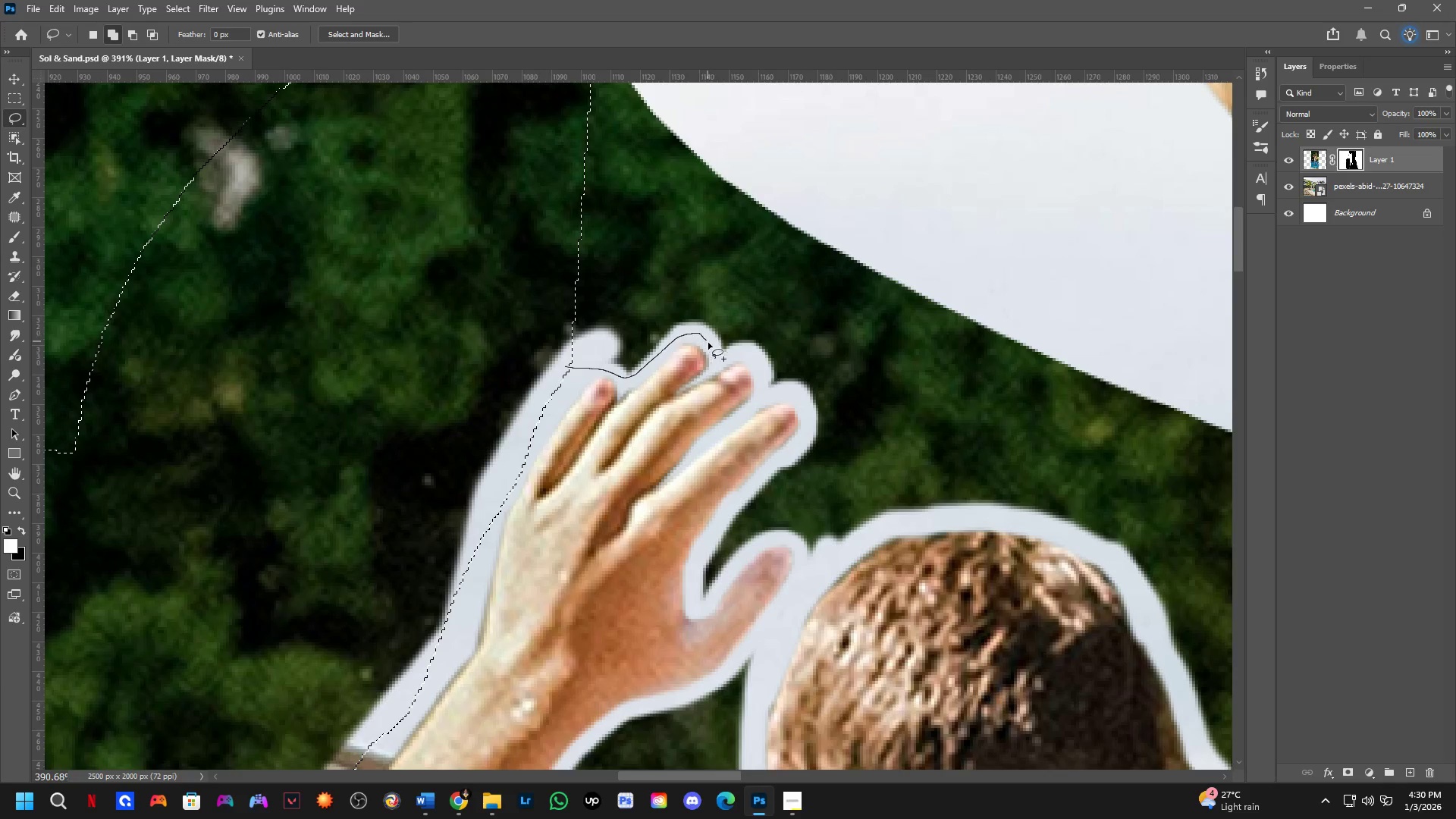 
scroll: coordinate [589, 343], scroll_direction: up, amount: 3.0
 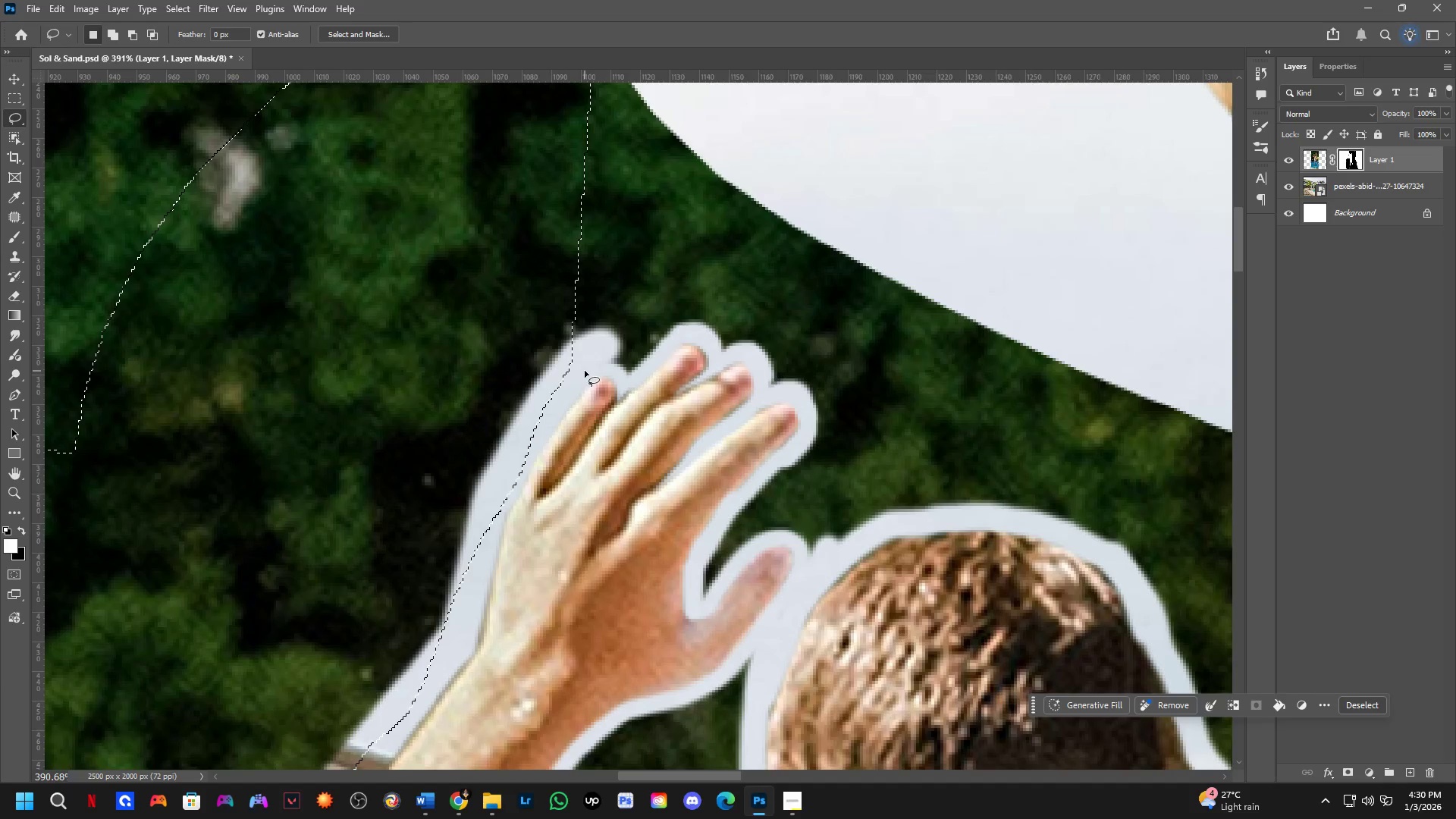 
left_click_drag(start_coordinate=[565, 366], to_coordinate=[468, 108])
 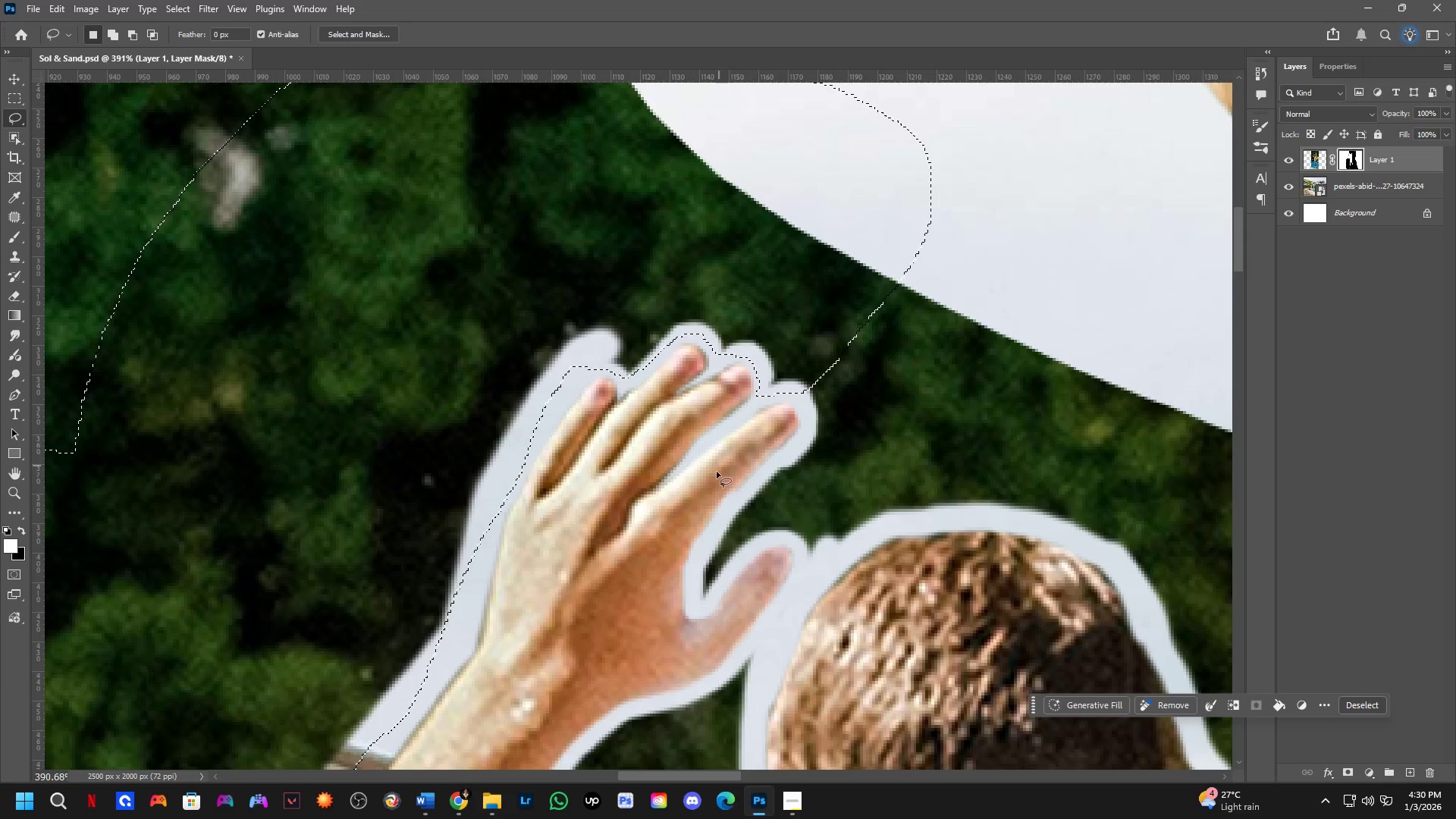 
hold_key(key=ShiftLeft, duration=1.5)
 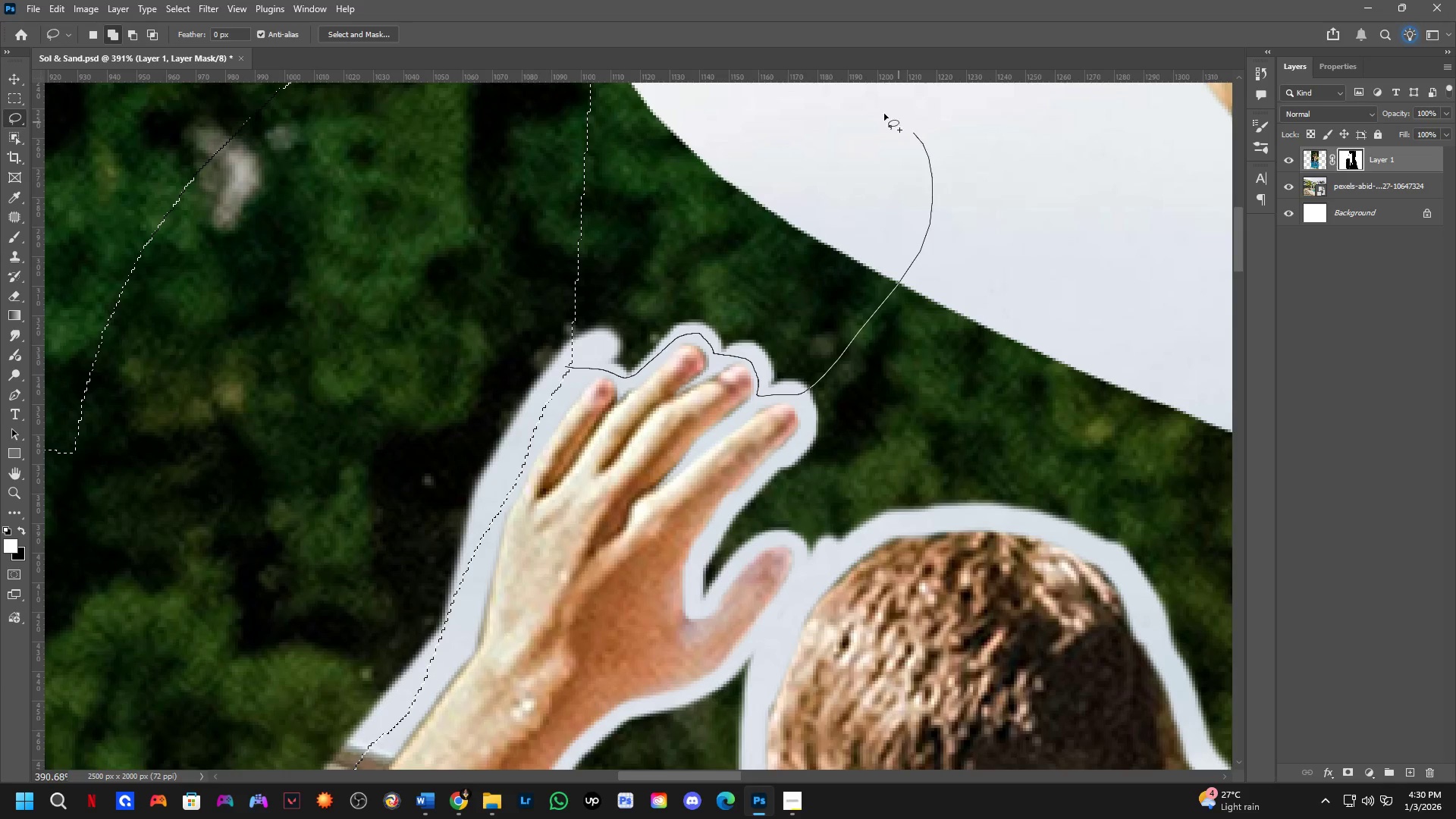 
hold_key(key=ShiftLeft, duration=0.81)
 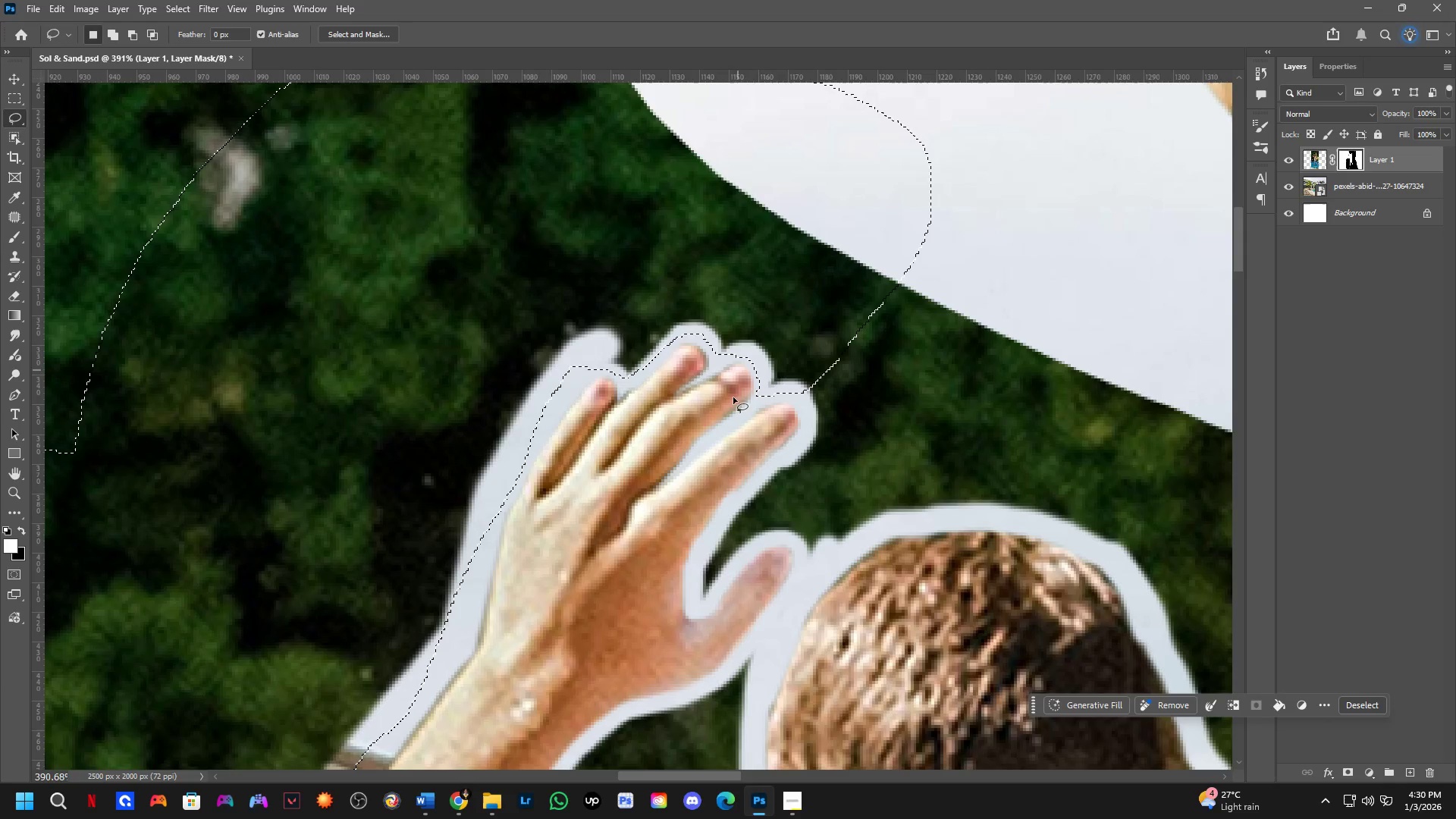 
hold_key(key=Space, duration=0.48)
 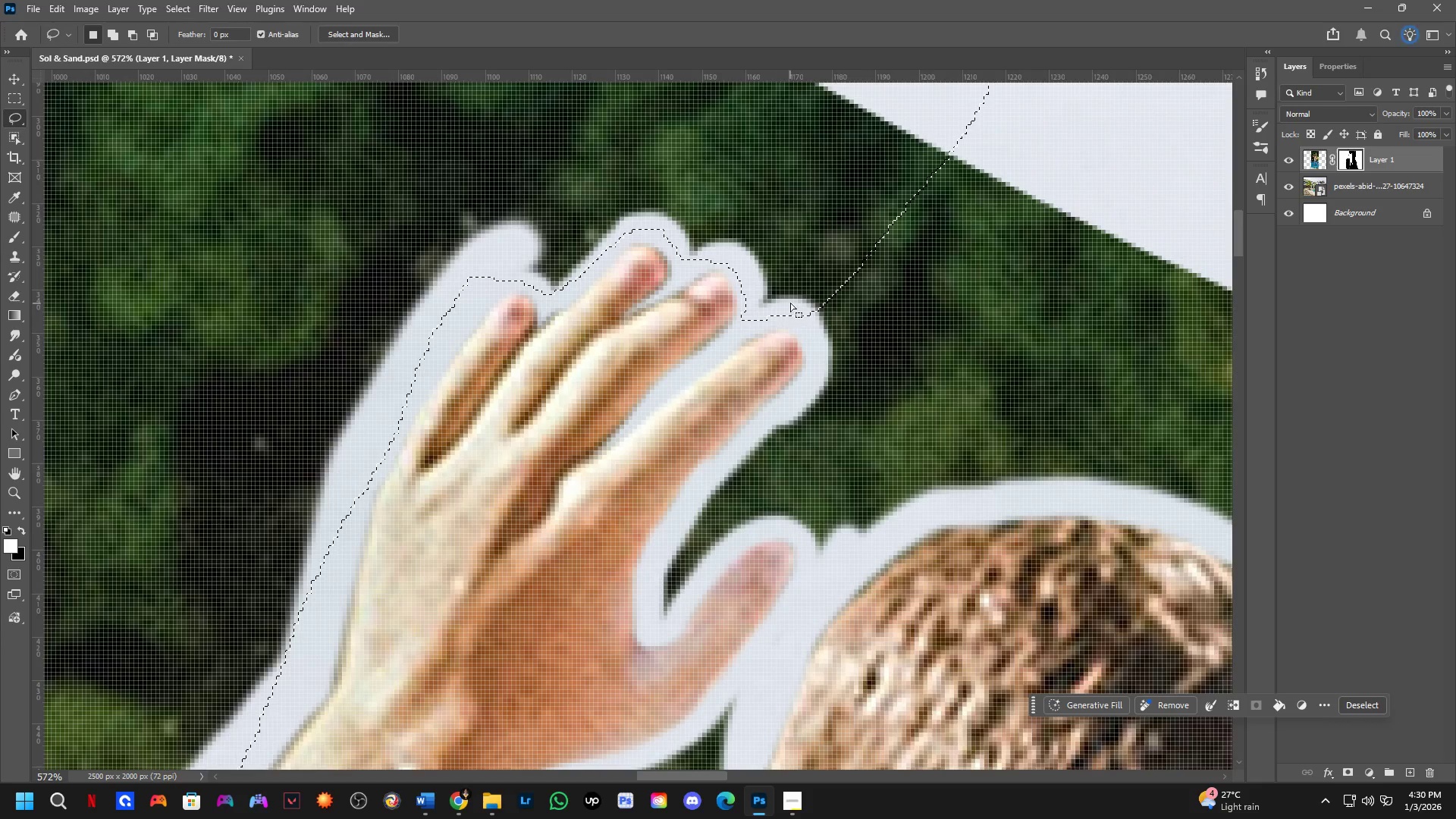 
left_click_drag(start_coordinate=[708, 501], to_coordinate=[695, 435])
 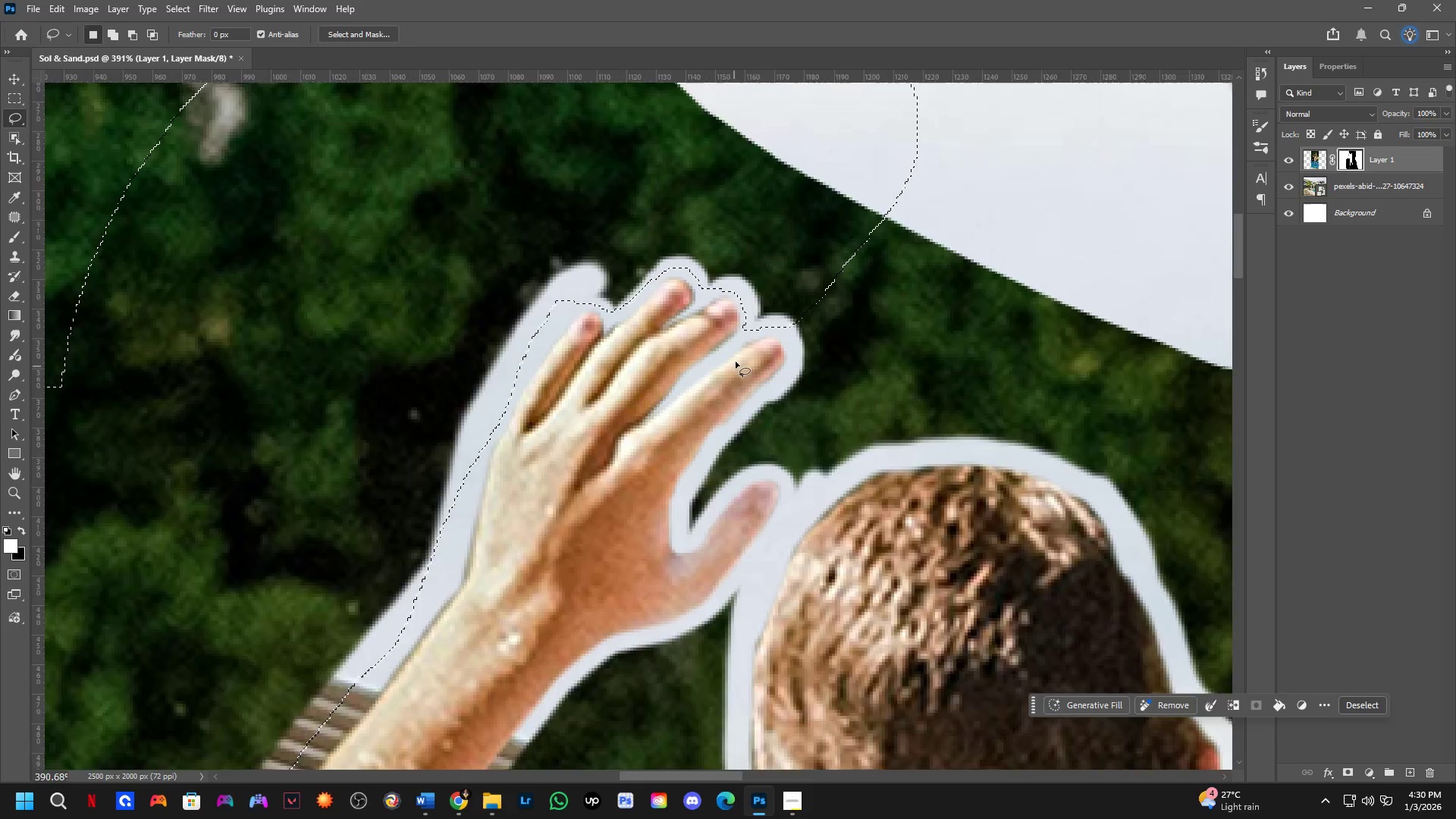 
hold_key(key=ShiftLeft, duration=1.5)
left_click_drag(start_coordinate=[791, 301], to_coordinate=[1264, 113])
 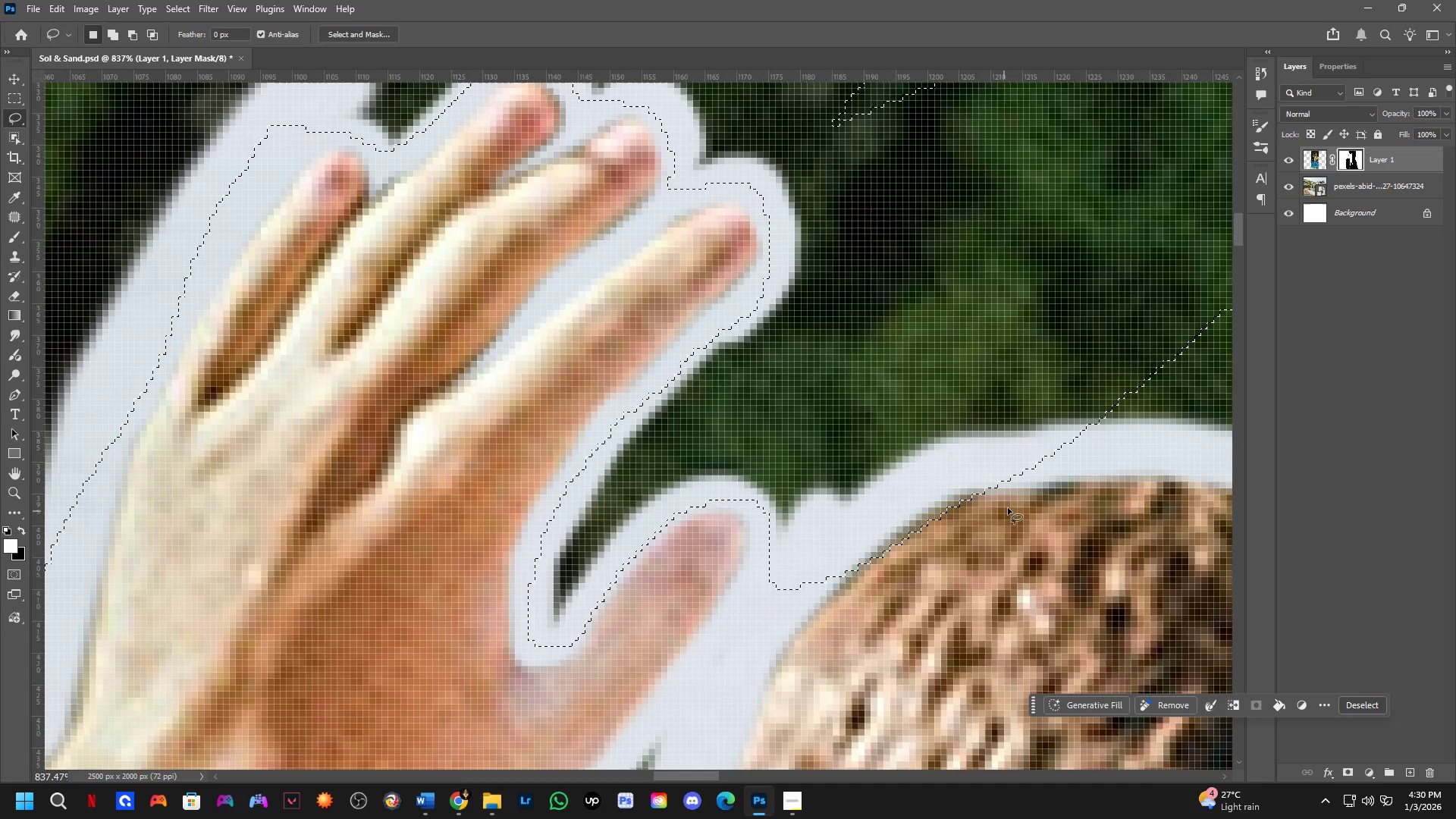 
scroll: coordinate [758, 347], scroll_direction: up, amount: 4.0
 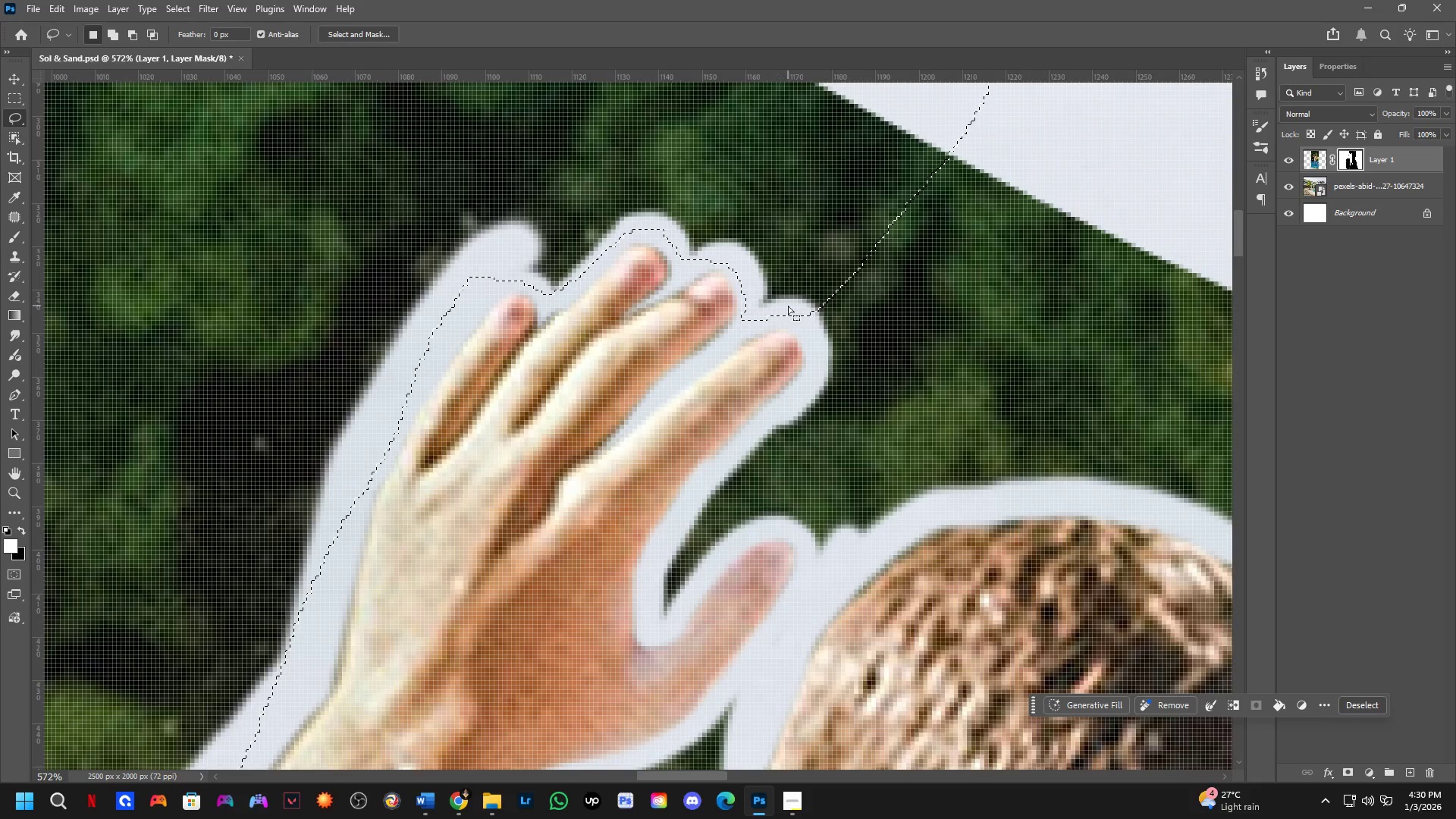 
hold_key(key=ShiftLeft, duration=1.52)
 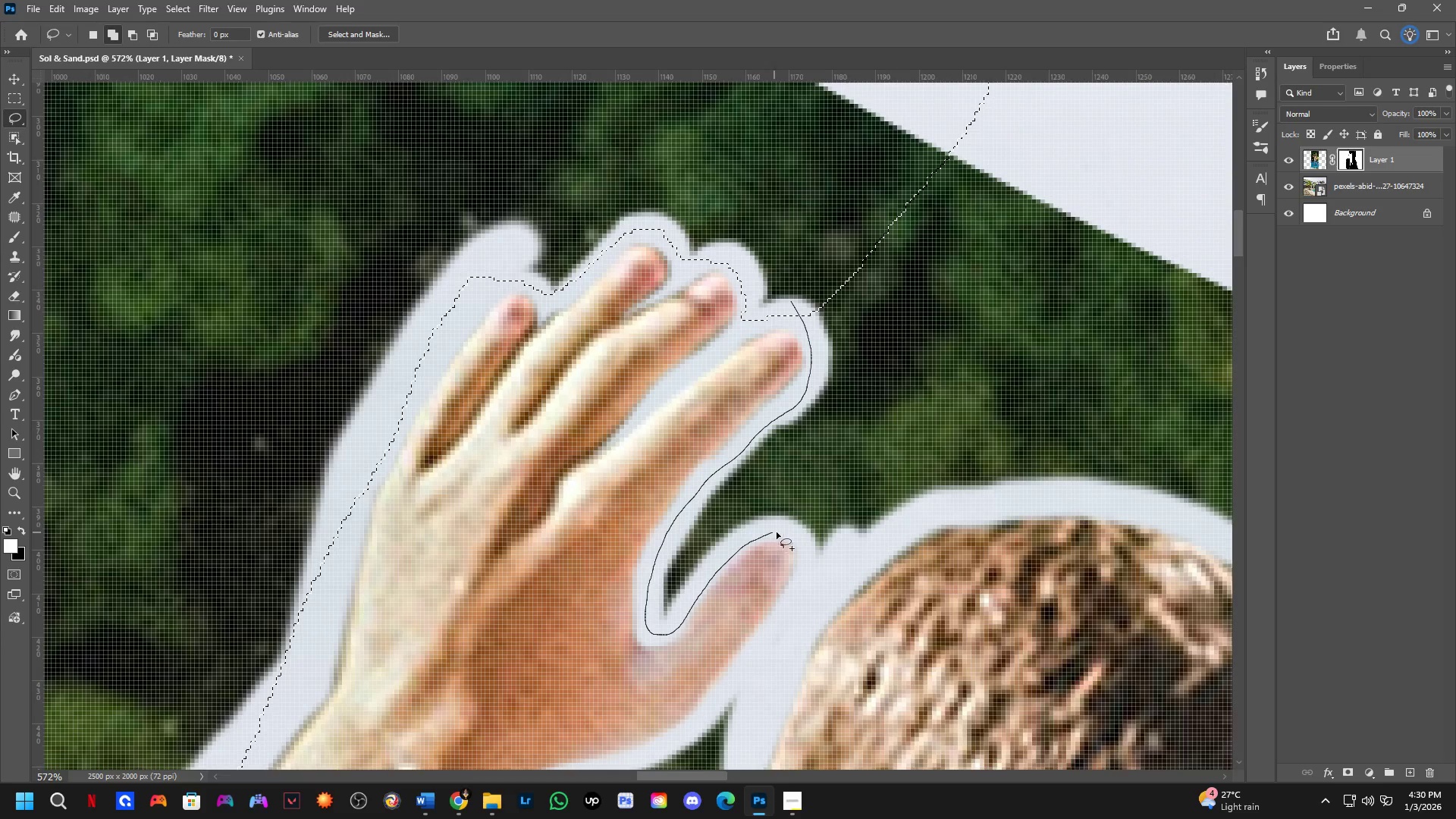 
hold_key(key=ShiftLeft, duration=1.51)
 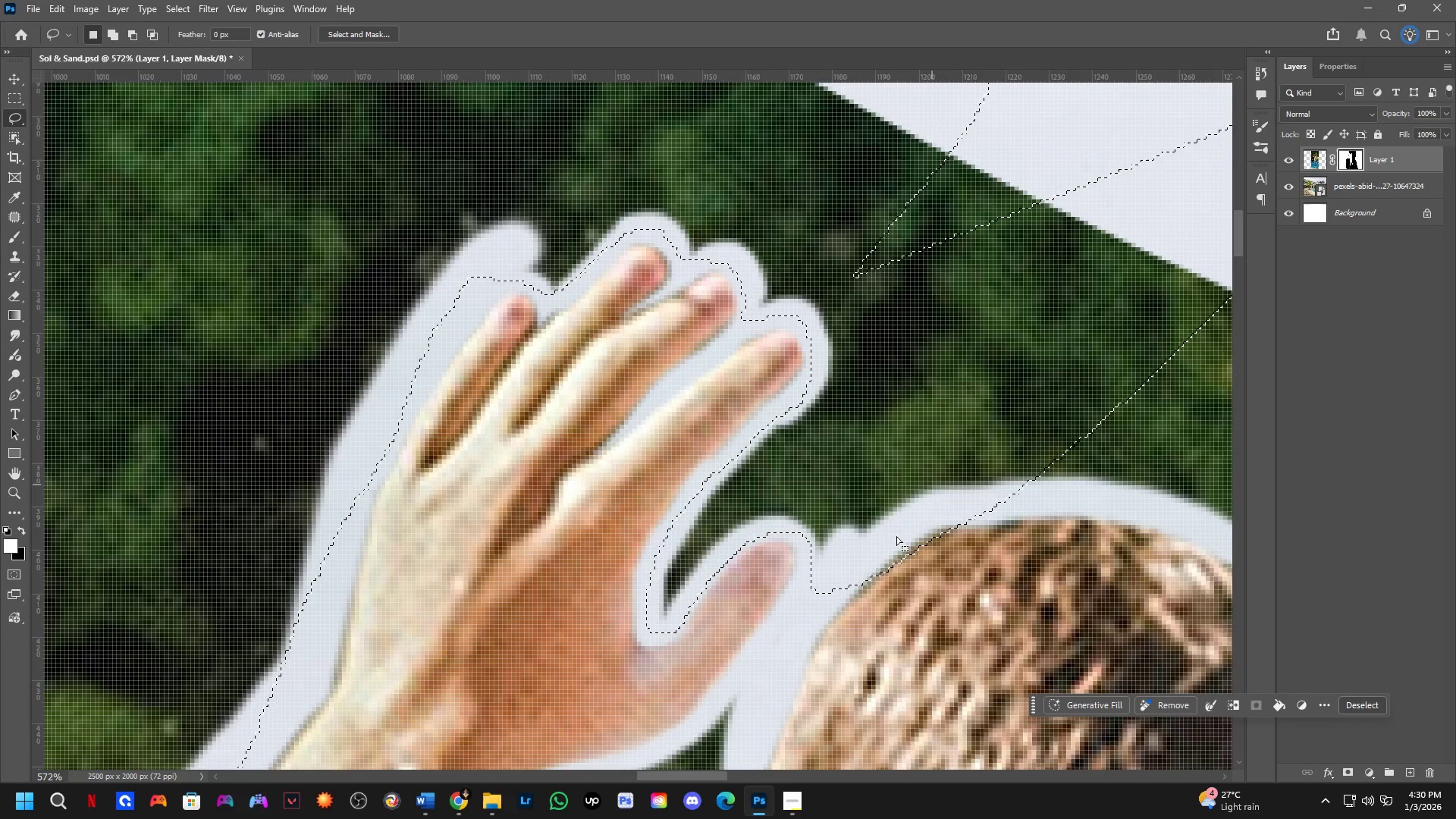 
hold_key(key=ShiftLeft, duration=0.47)
 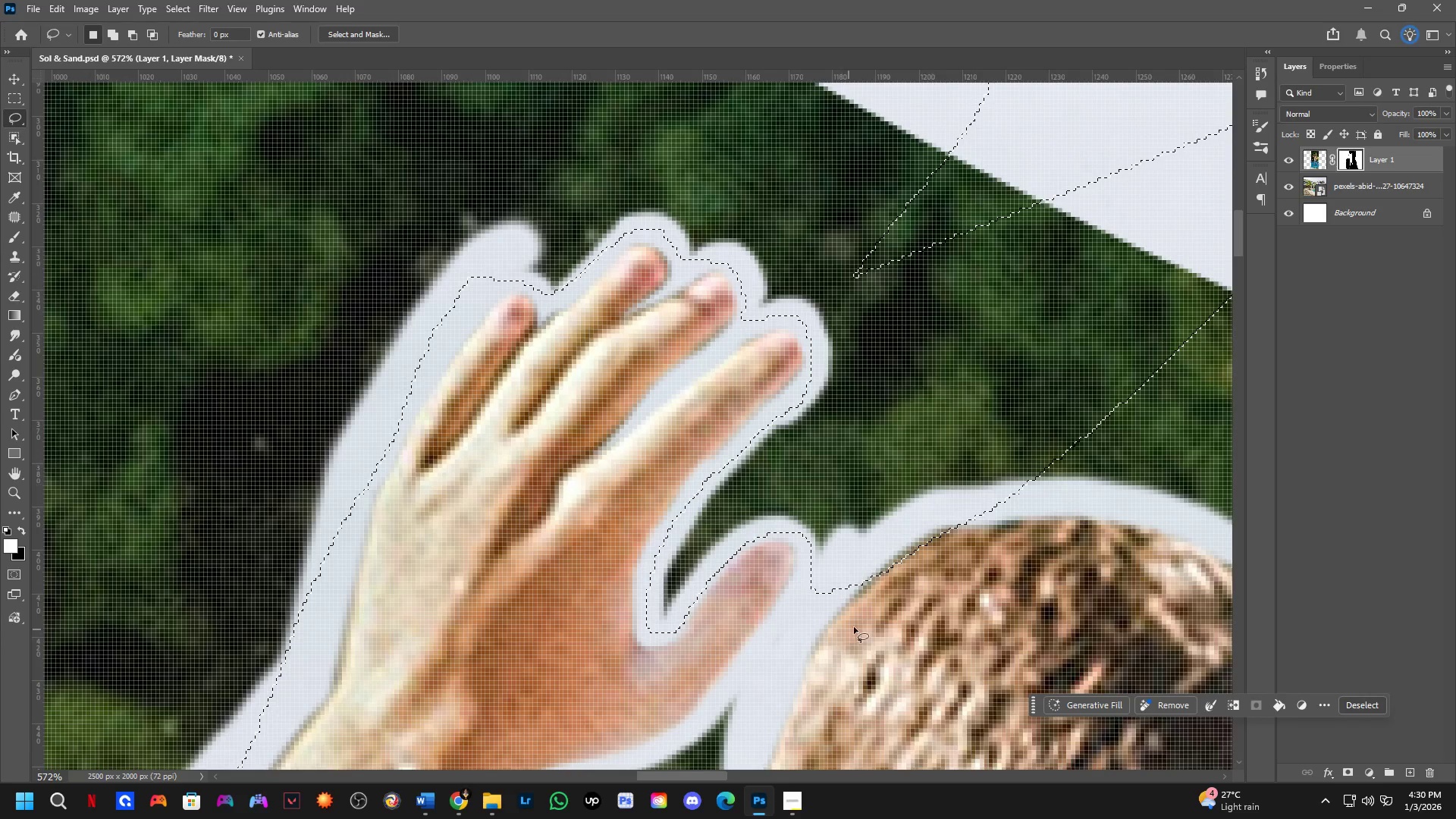 
key(Alt+AltLeft)
 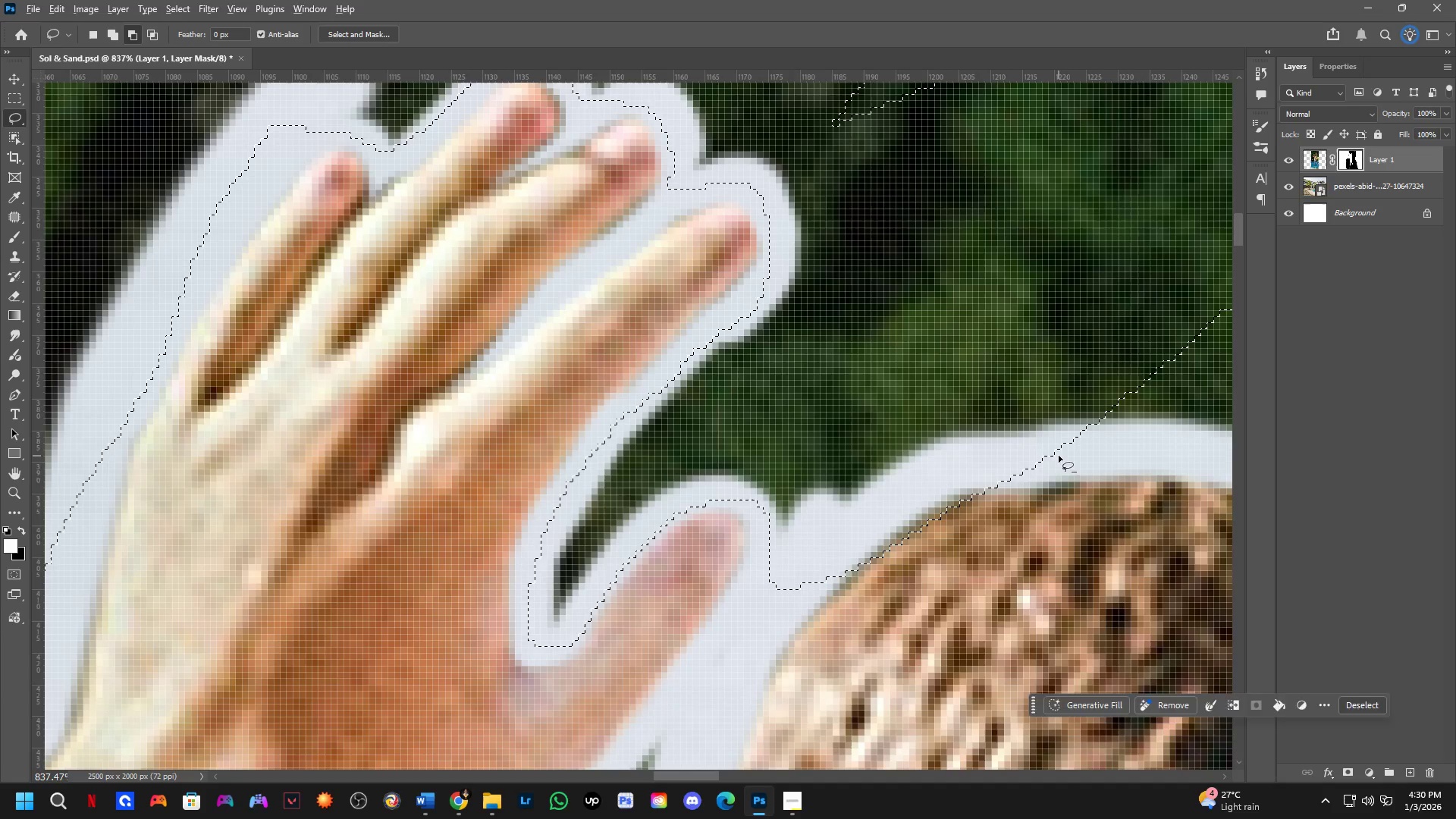 
left_click_drag(start_coordinate=[1059, 456], to_coordinate=[1059, 604])
 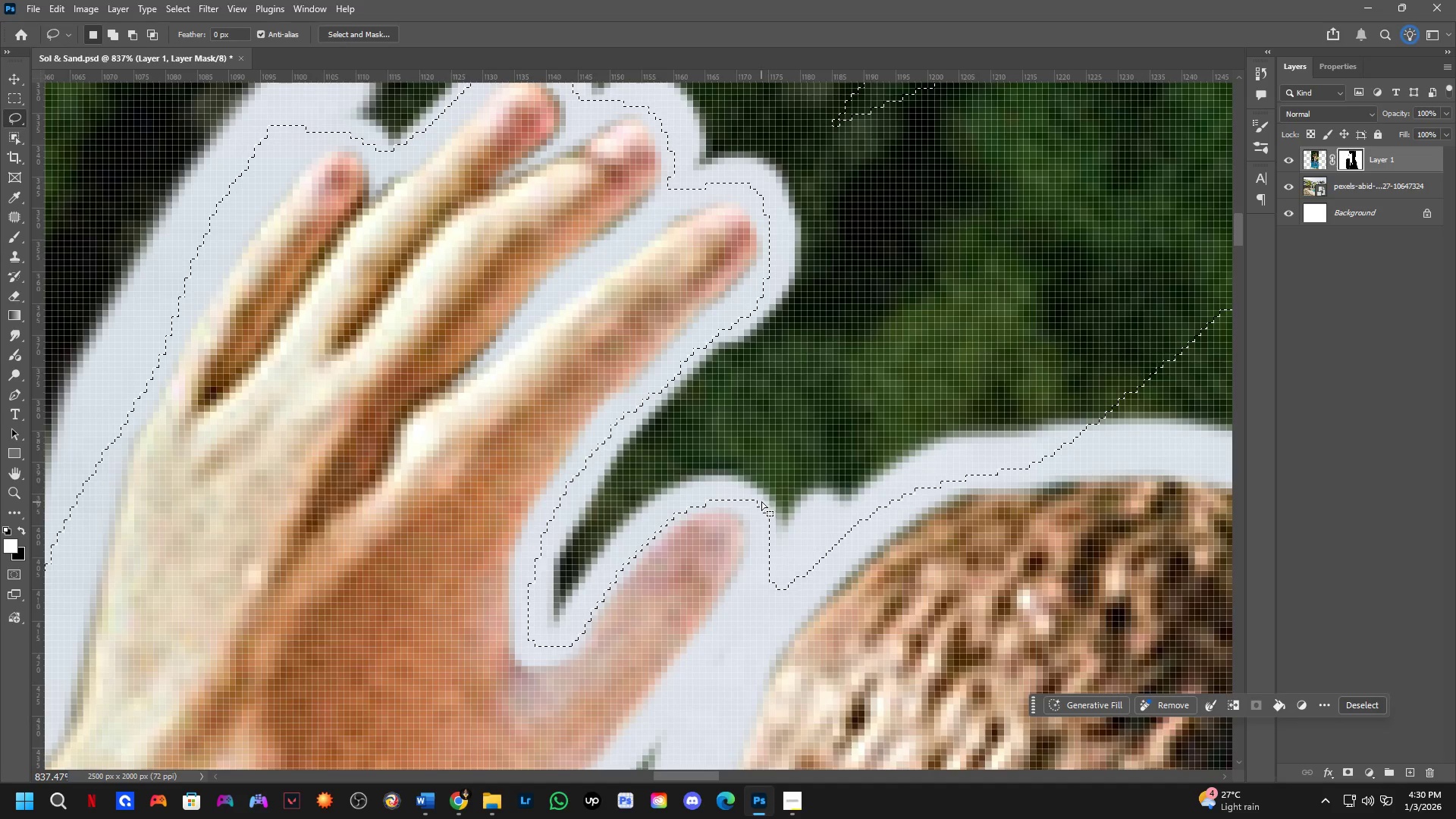 
scroll: coordinate [974, 548], scroll_direction: up, amount: 4.0
 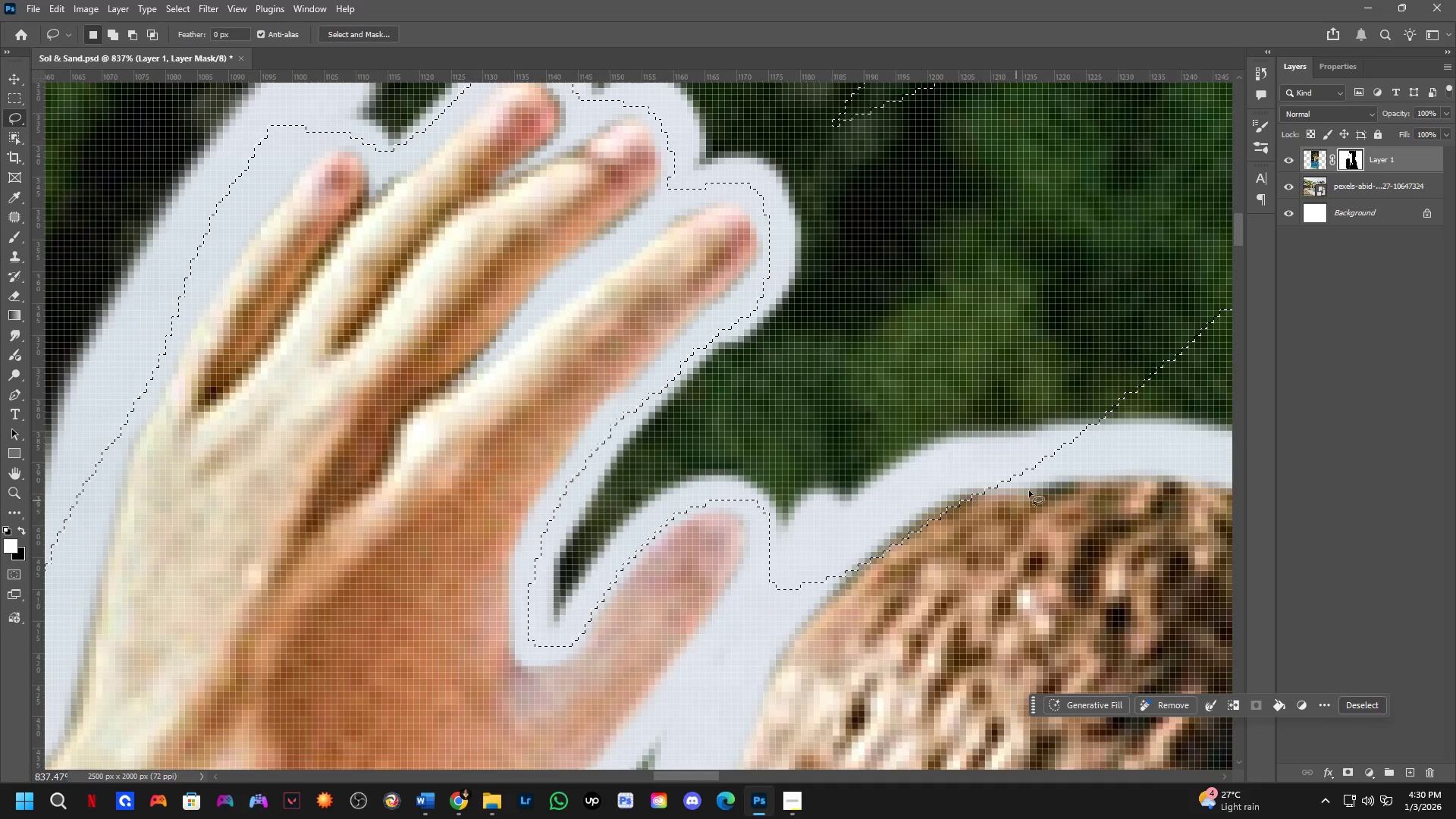 
key(Shift+ShiftLeft)
 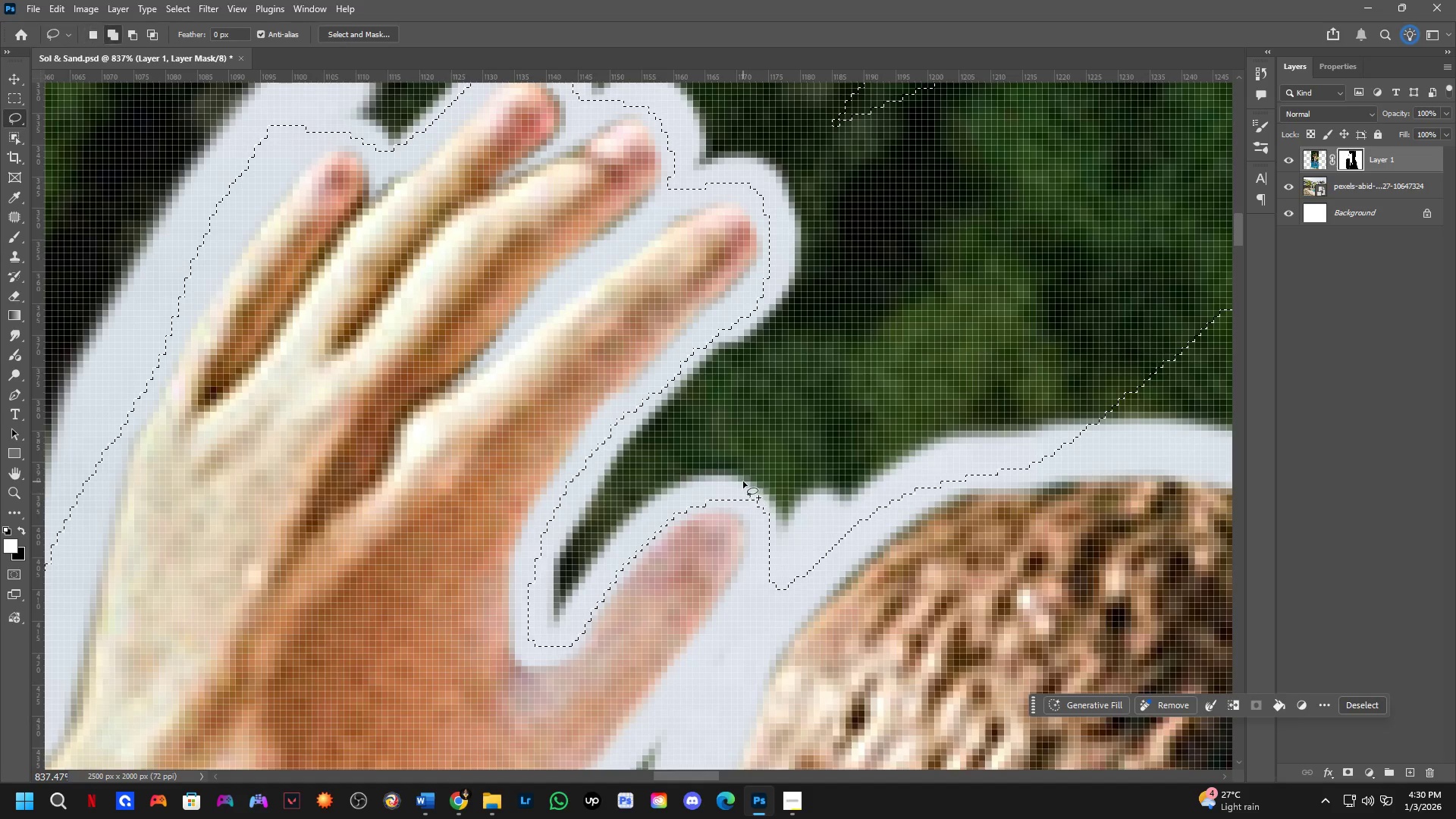 
left_click_drag(start_coordinate=[743, 482], to_coordinate=[863, 432])
 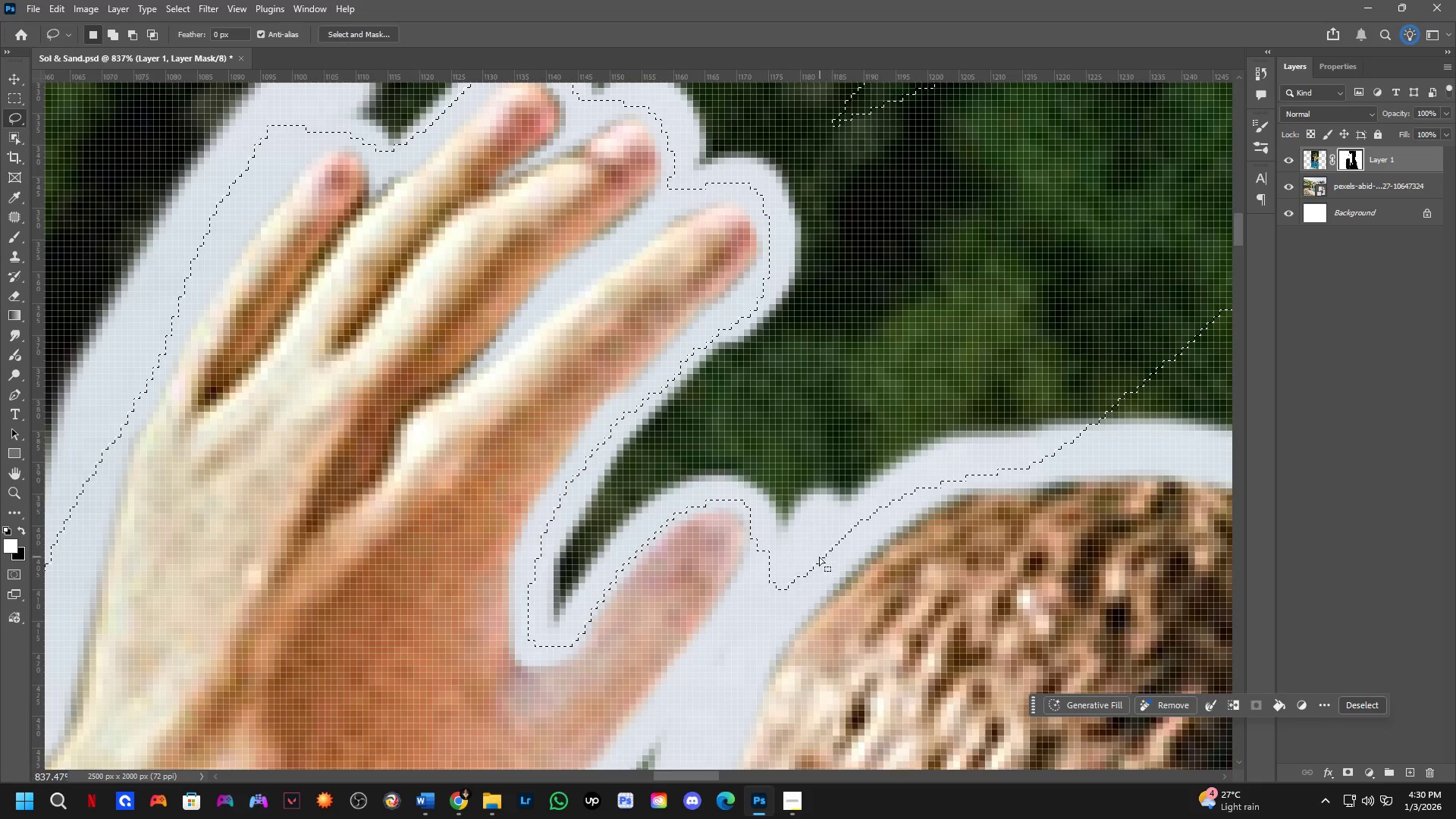 
key(Shift+ShiftLeft)
 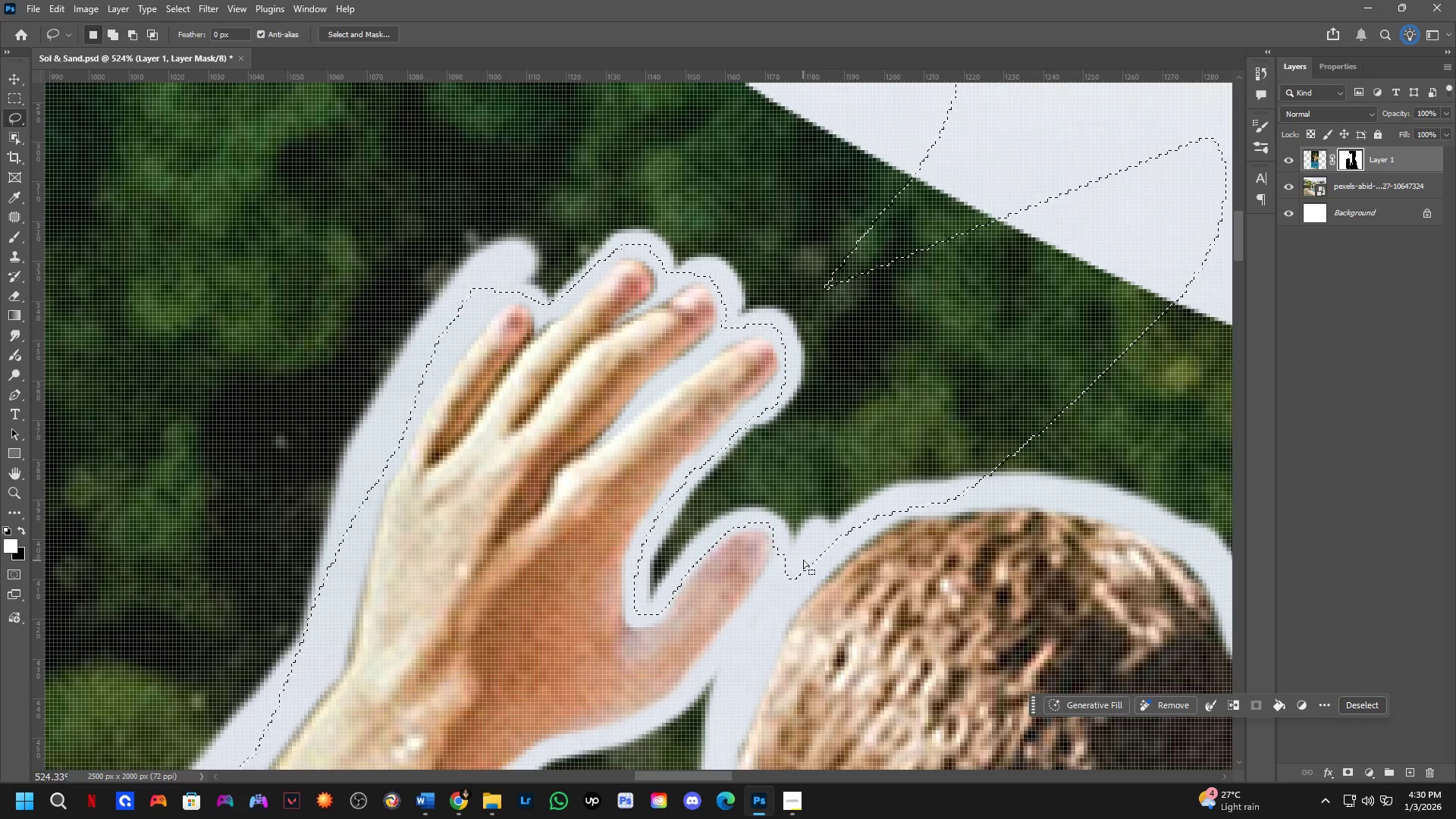 
hold_key(key=Space, duration=0.45)
 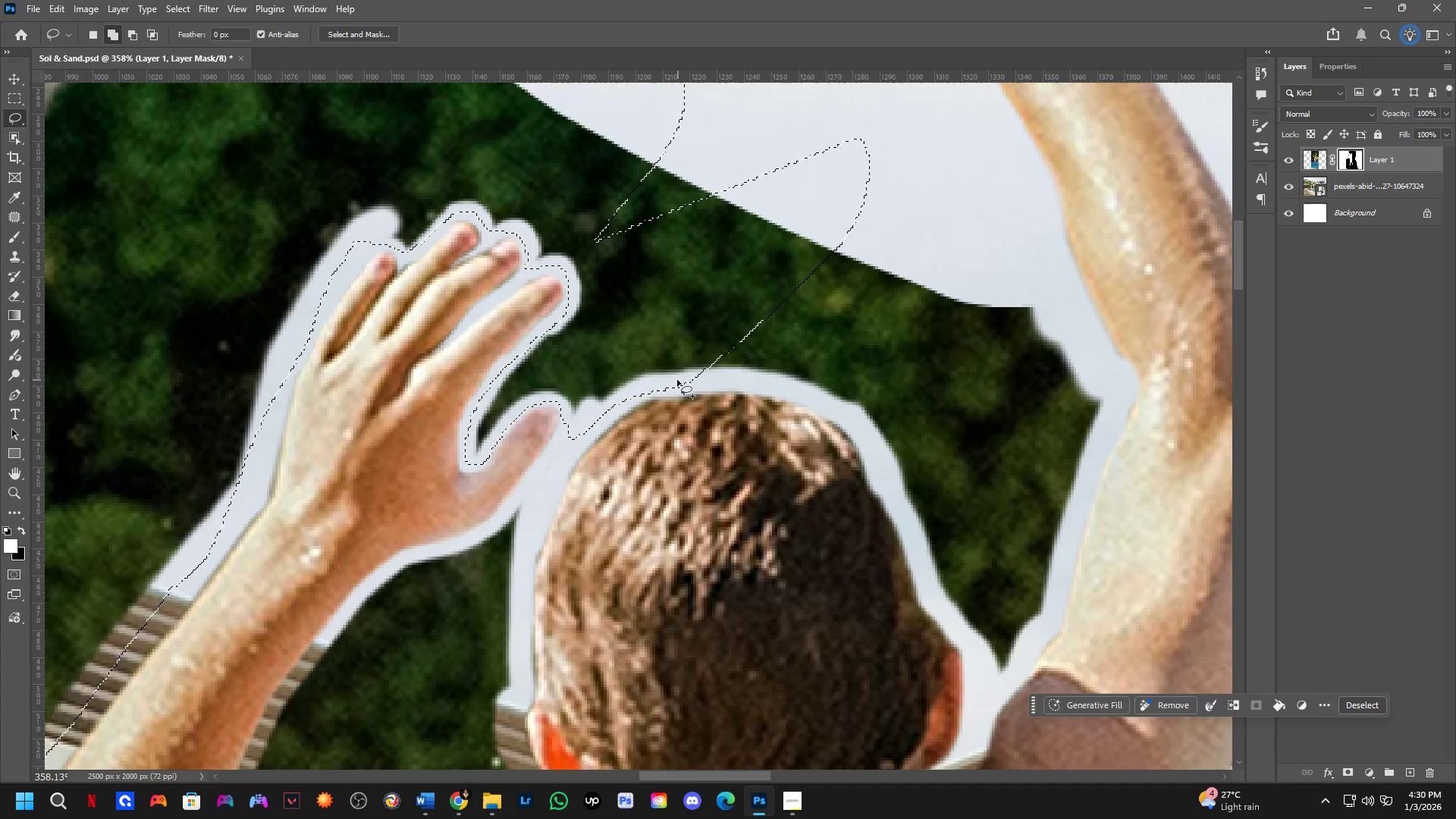 
left_click_drag(start_coordinate=[852, 578], to_coordinate=[573, 471])
 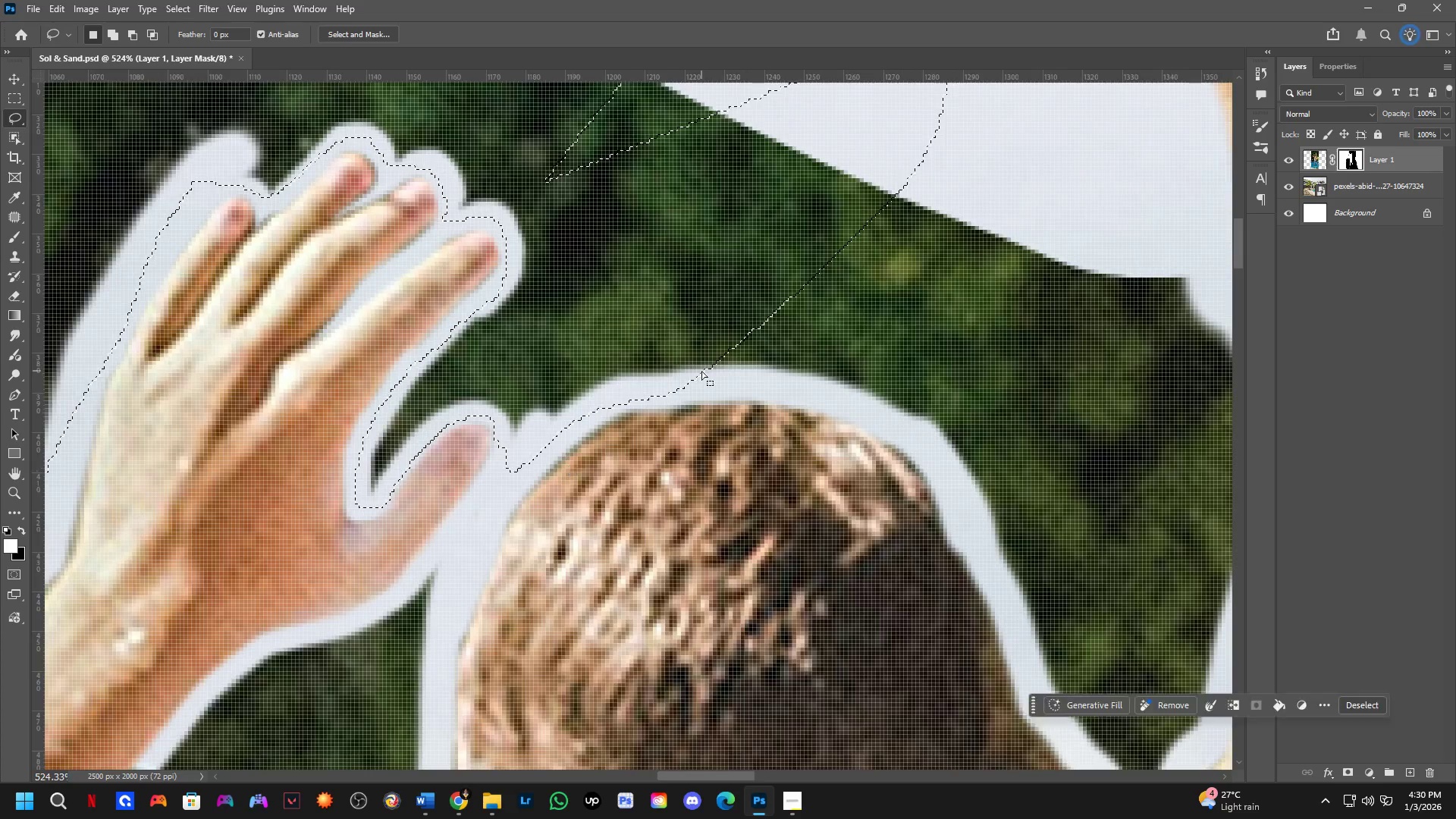 
scroll: coordinate [813, 563], scroll_direction: down, amount: 5.0
 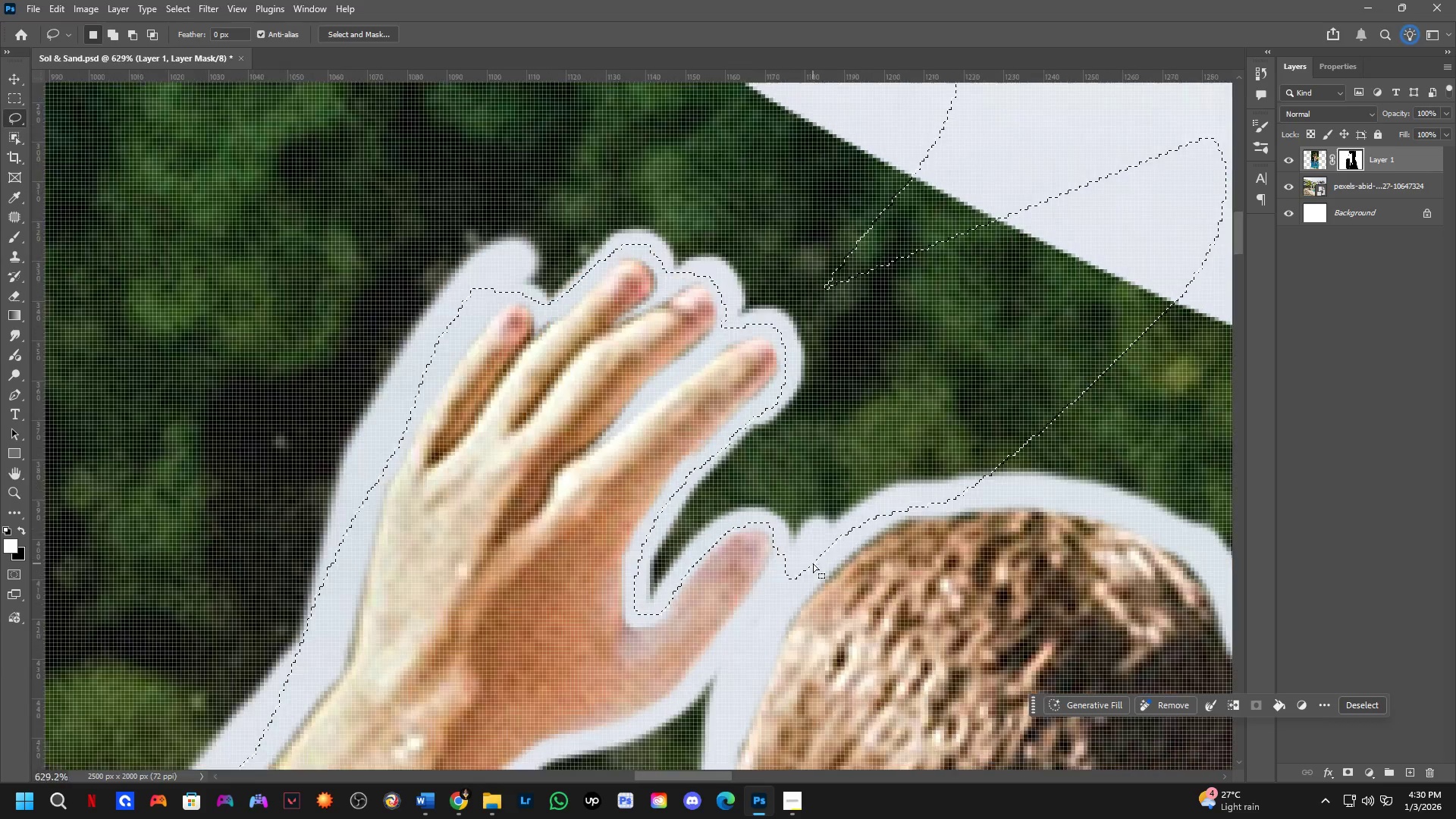 
hold_key(key=ShiftLeft, duration=1.51)
 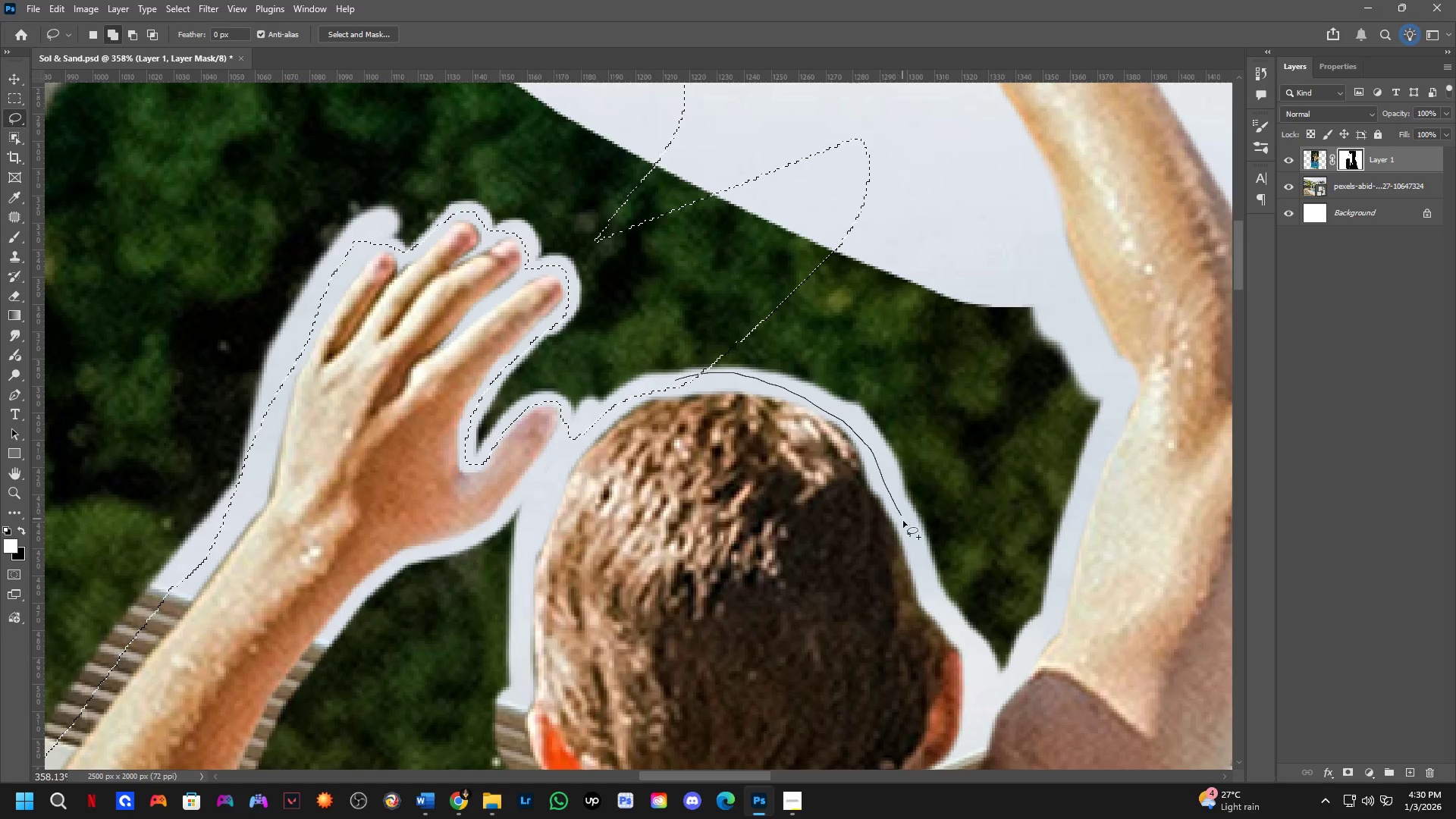 
scroll: coordinate [701, 371], scroll_direction: down, amount: 3.0
 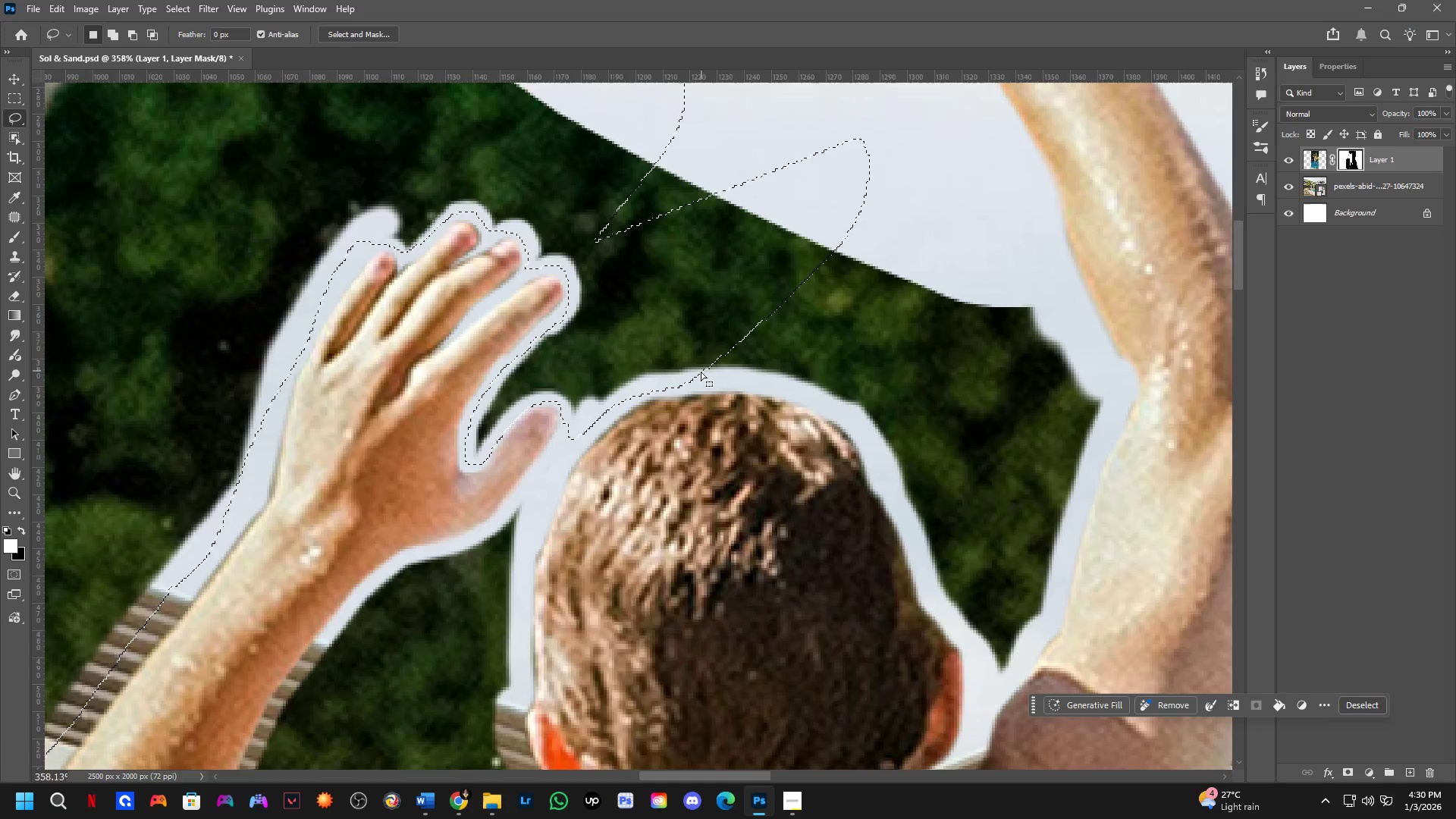 
left_click_drag(start_coordinate=[675, 381], to_coordinate=[766, 149])
 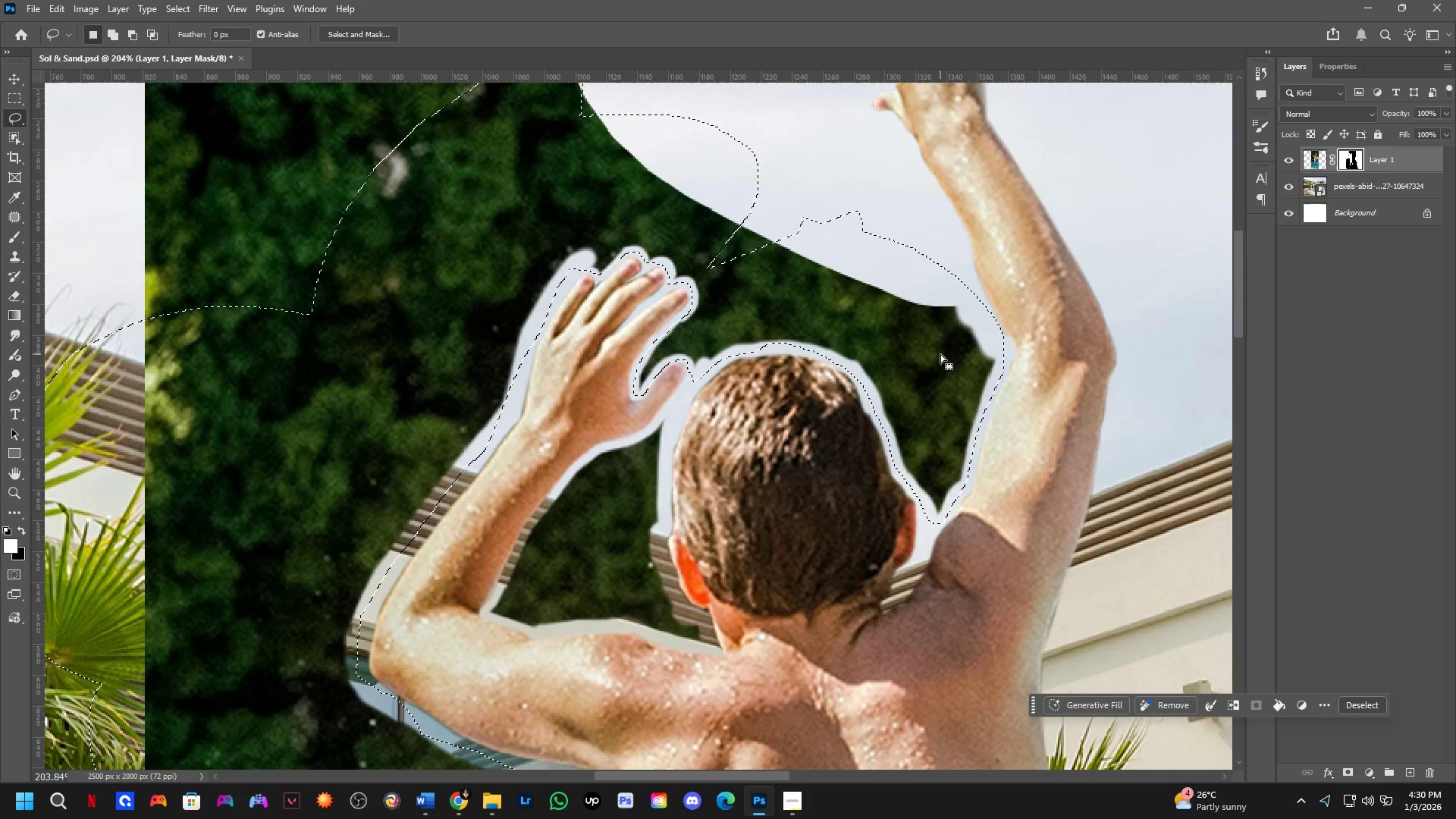 
hold_key(key=ShiftLeft, duration=1.52)
 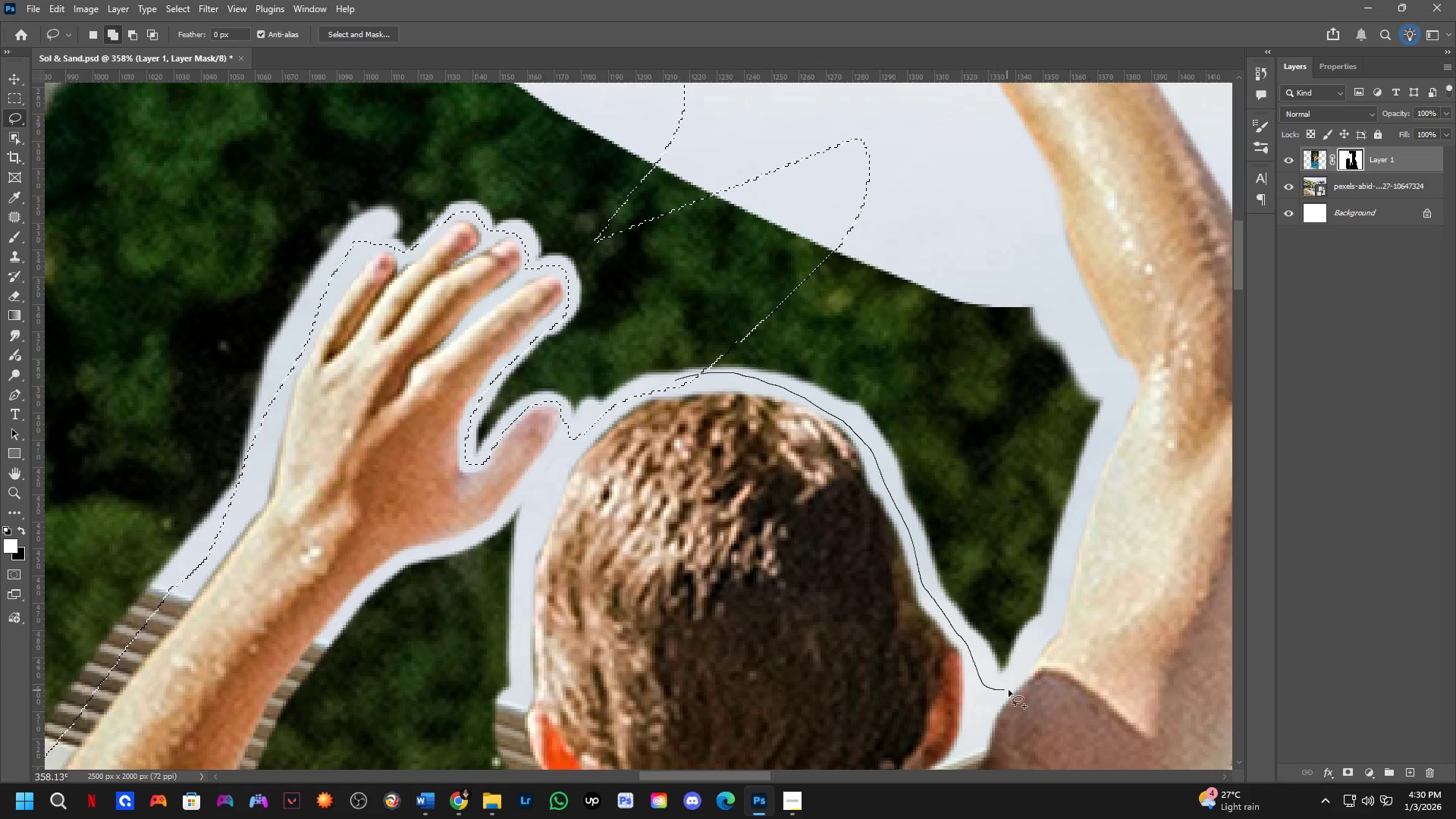 
hold_key(key=ShiftLeft, duration=1.5)
 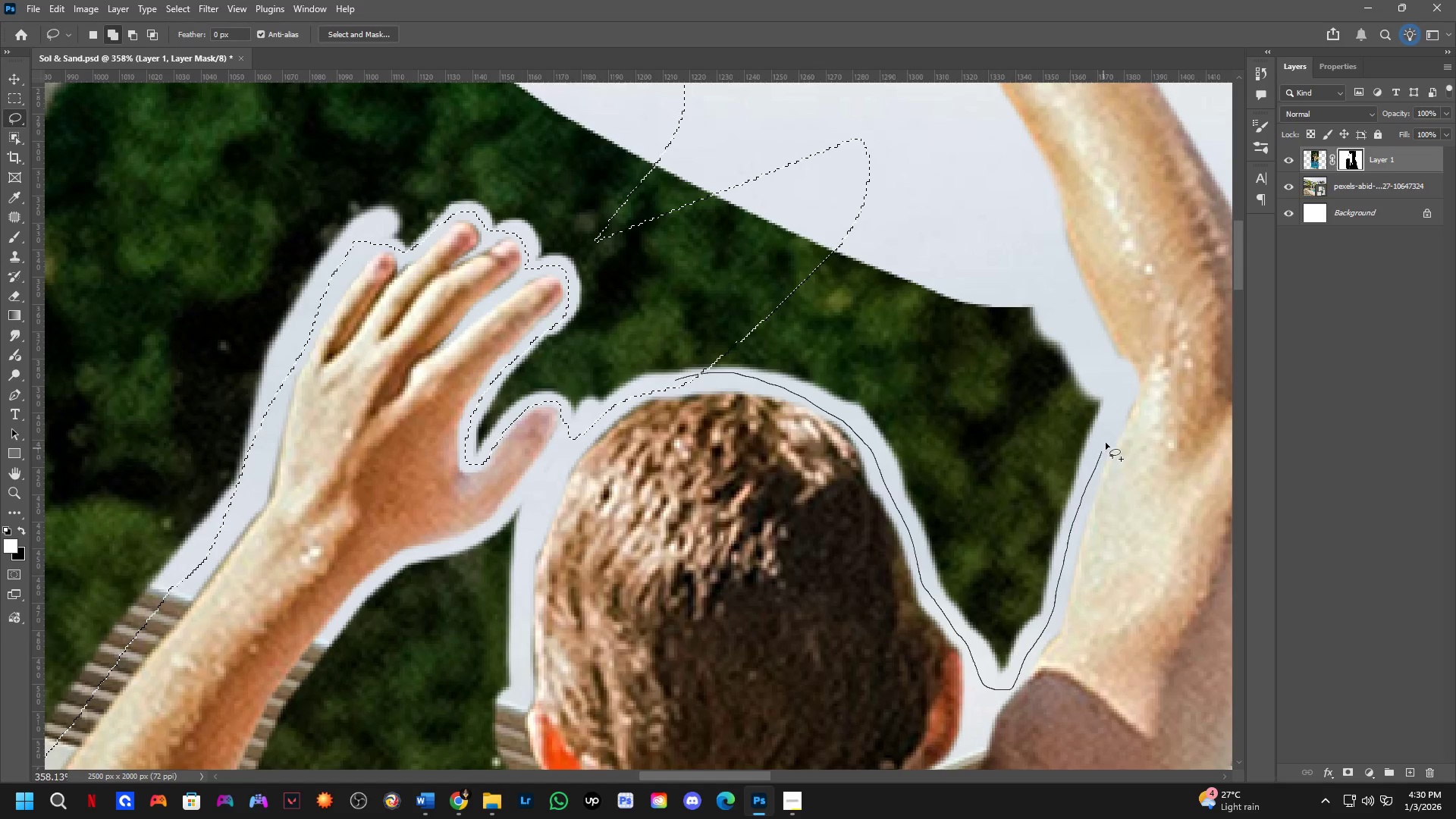 
hold_key(key=ShiftLeft, duration=1.38)
 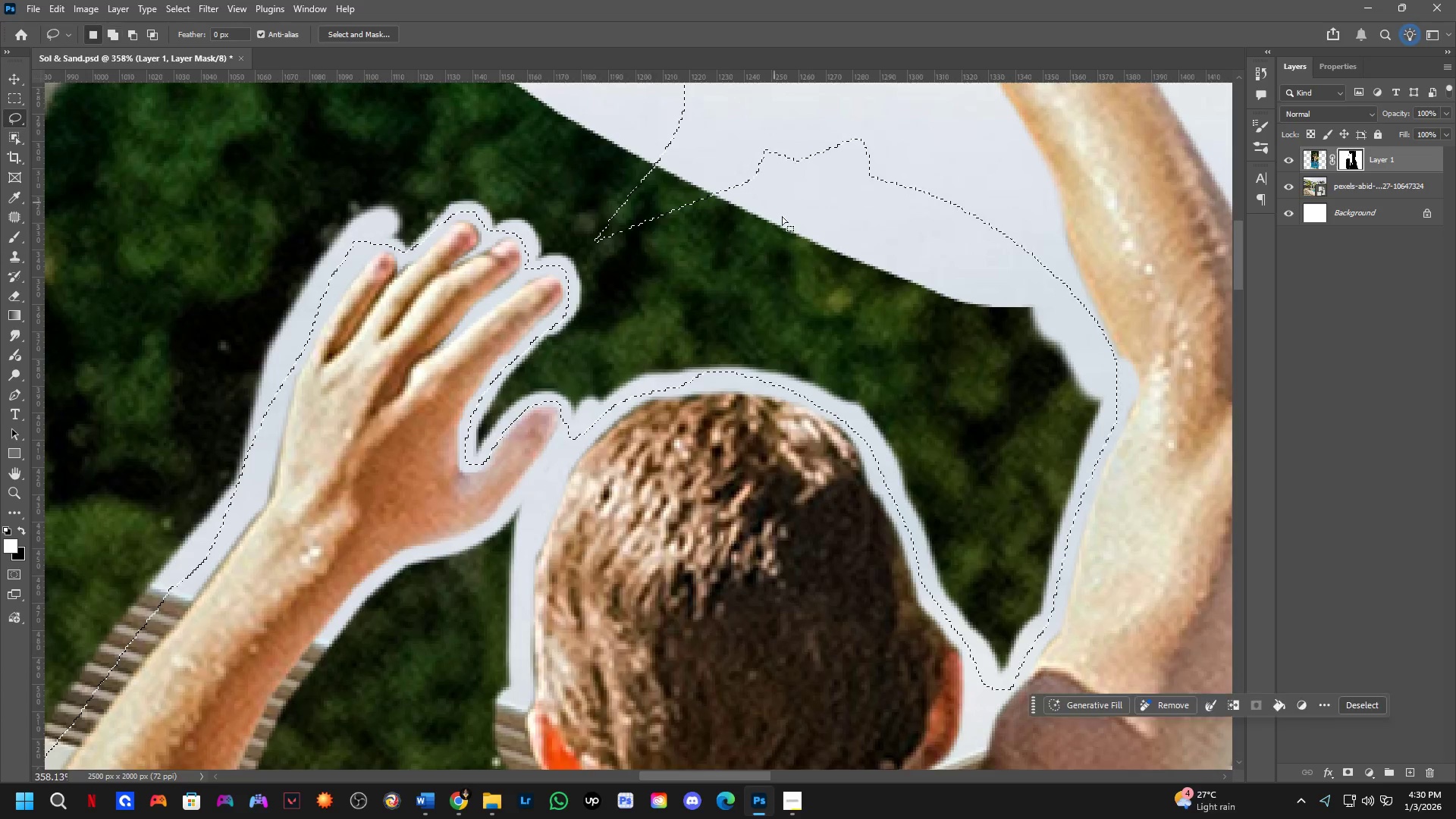 
scroll: coordinate [882, 327], scroll_direction: down, amount: 6.0
 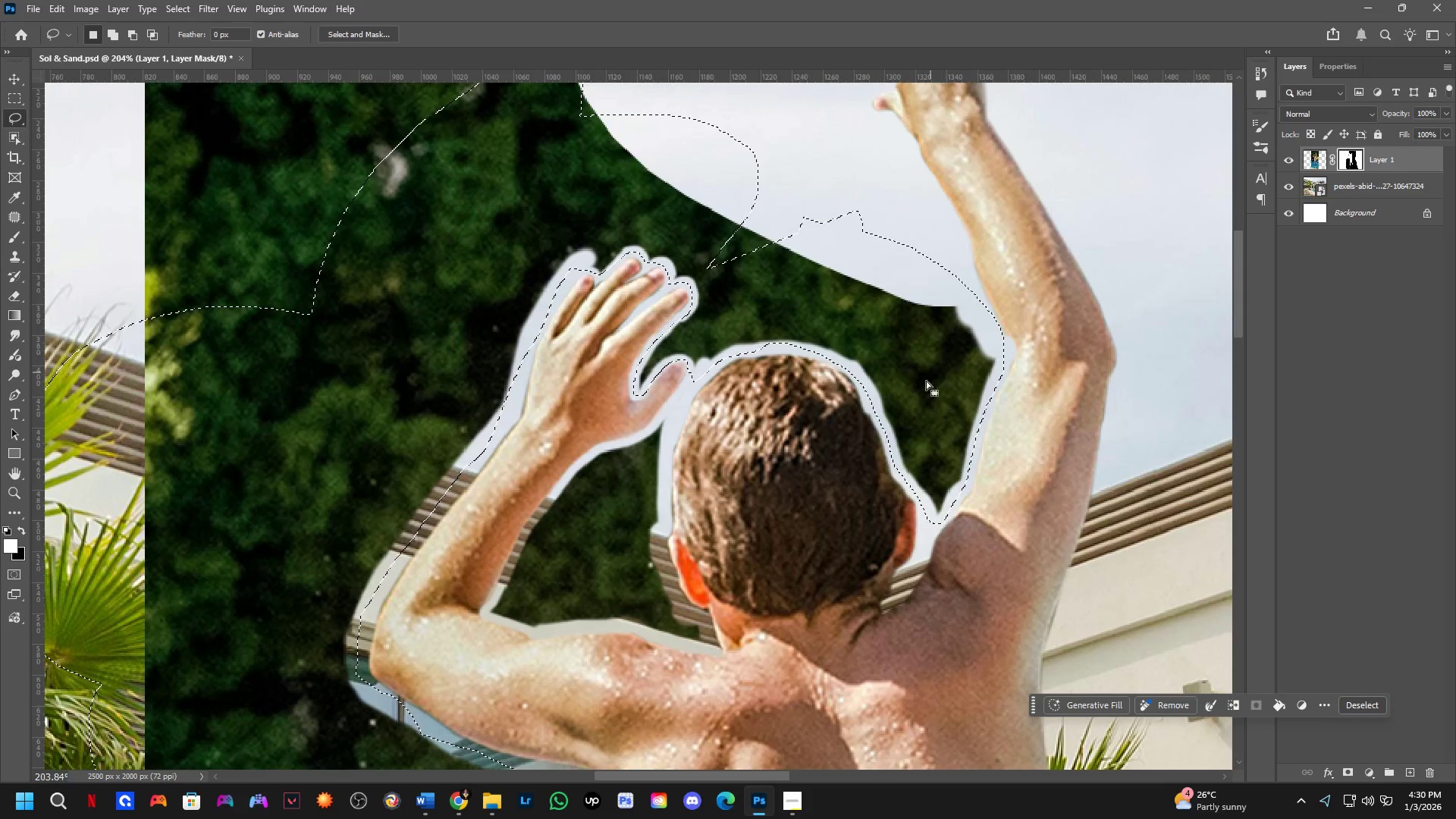 
hold_key(key=Space, duration=0.58)
 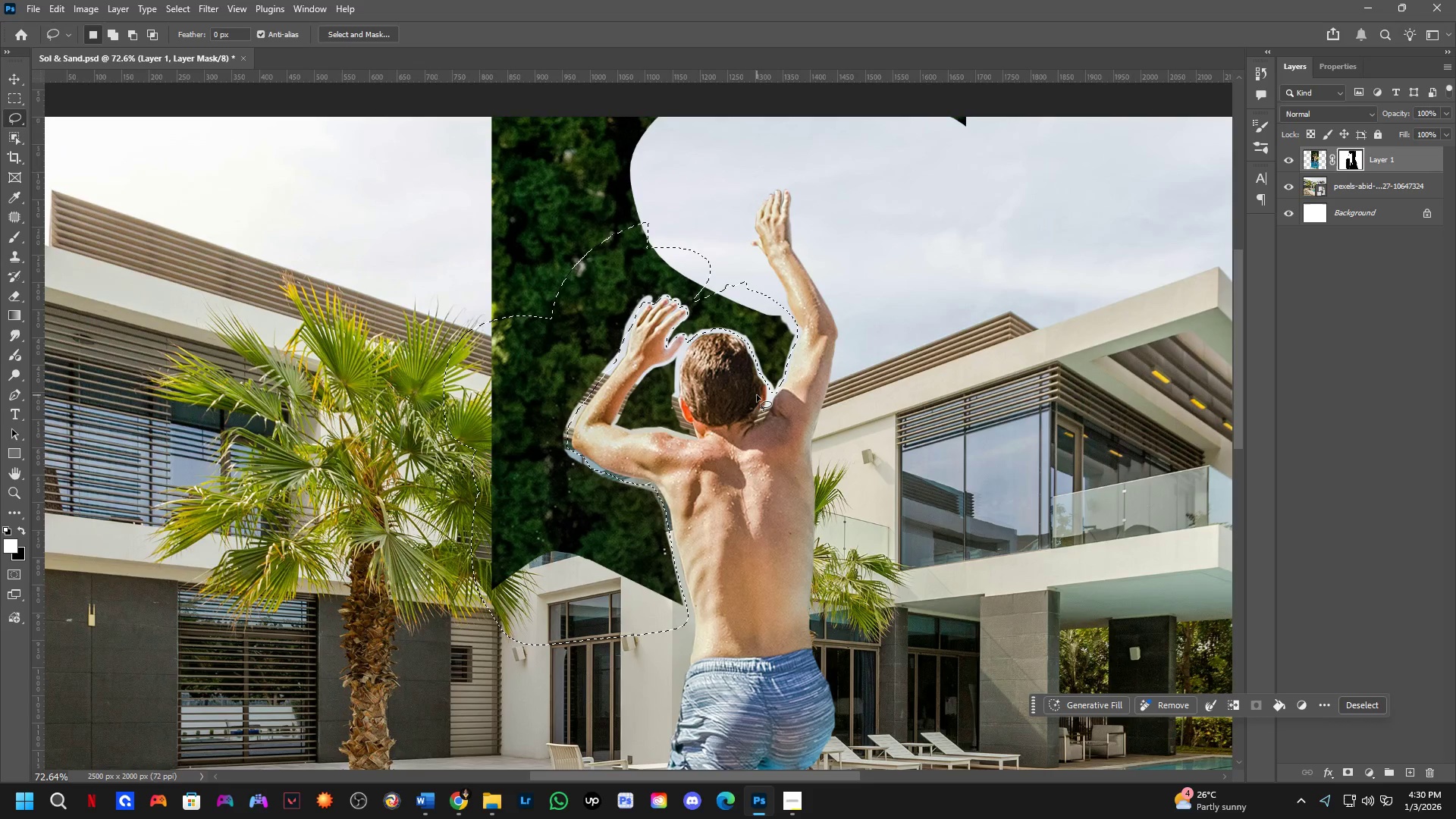 
left_click_drag(start_coordinate=[1004, 585], to_coordinate=[859, 504])
 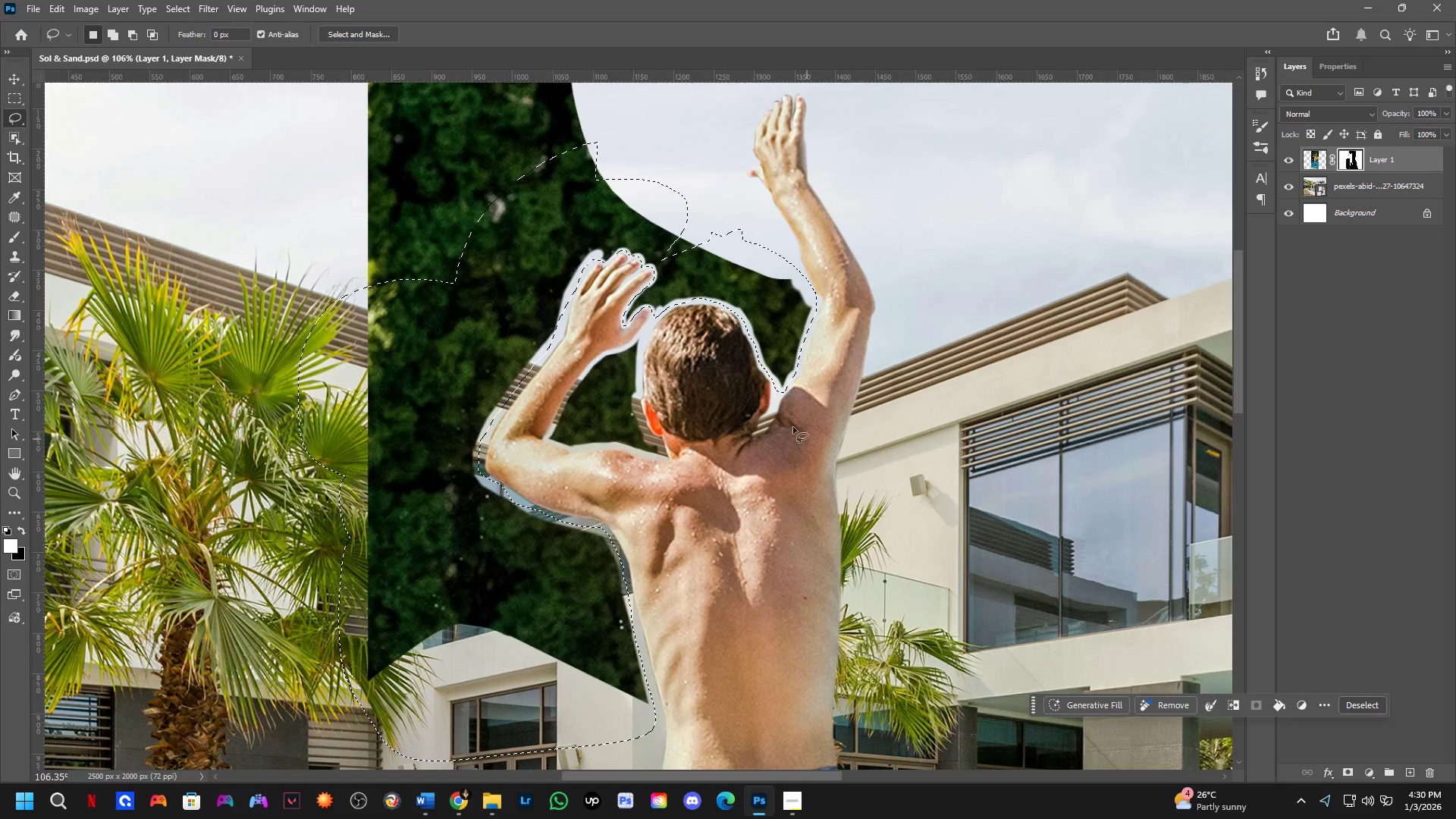 
scroll: coordinate [757, 395], scroll_direction: down, amount: 11.0
 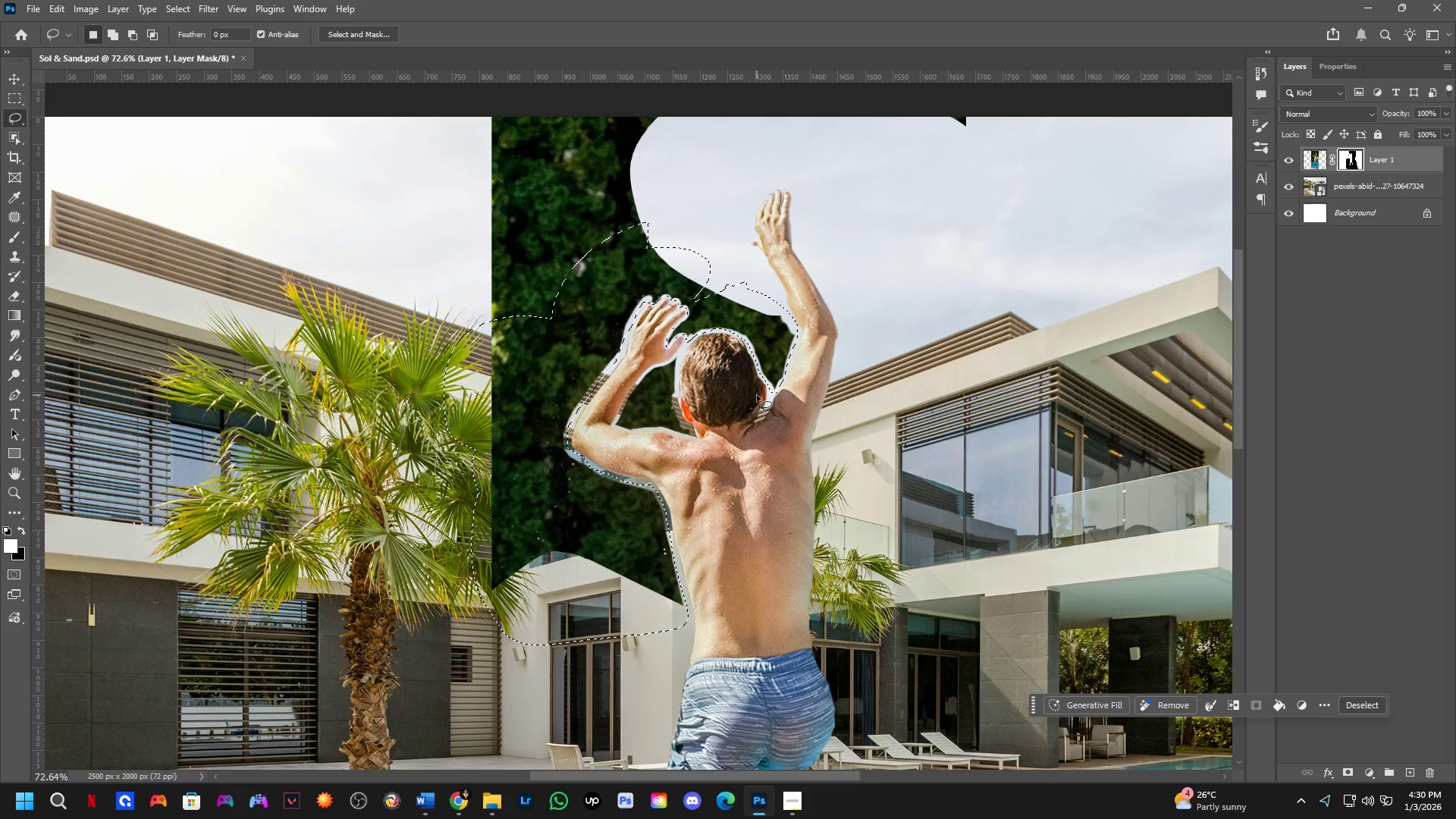 
key(Control+X)
 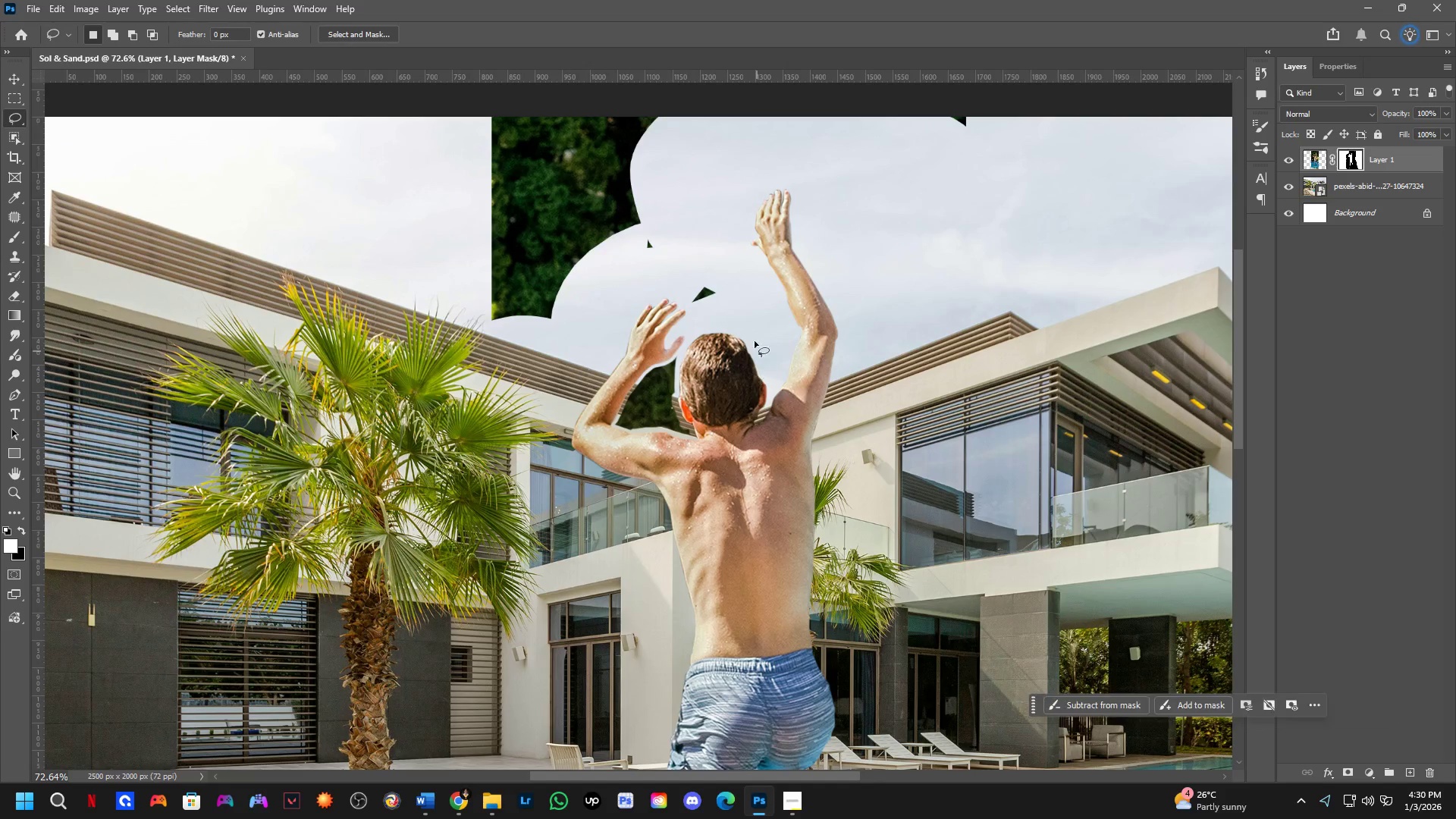 
left_click_drag(start_coordinate=[632, 196], to_coordinate=[635, 151])
 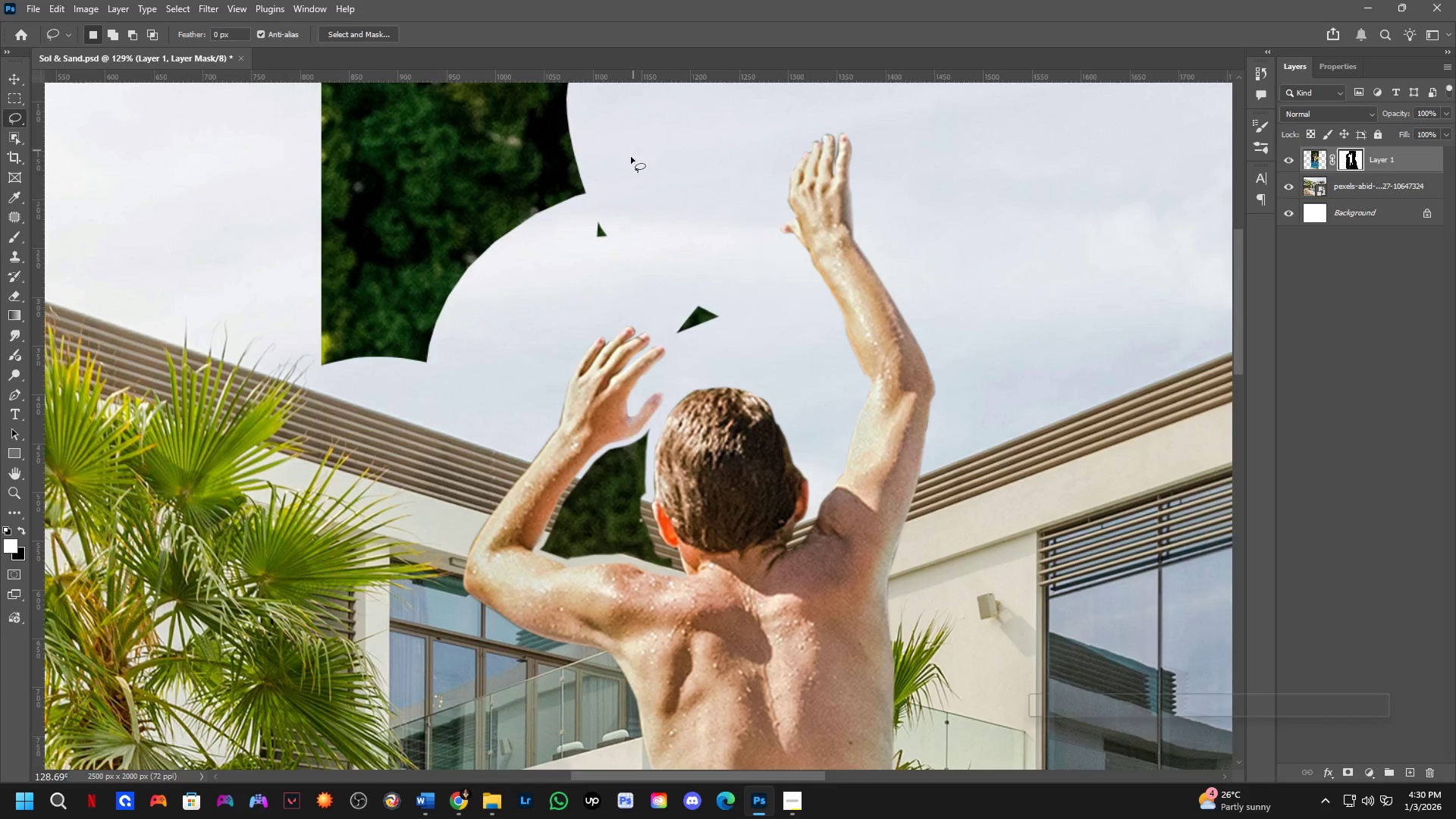 
scroll: coordinate [709, 258], scroll_direction: up, amount: 6.0
 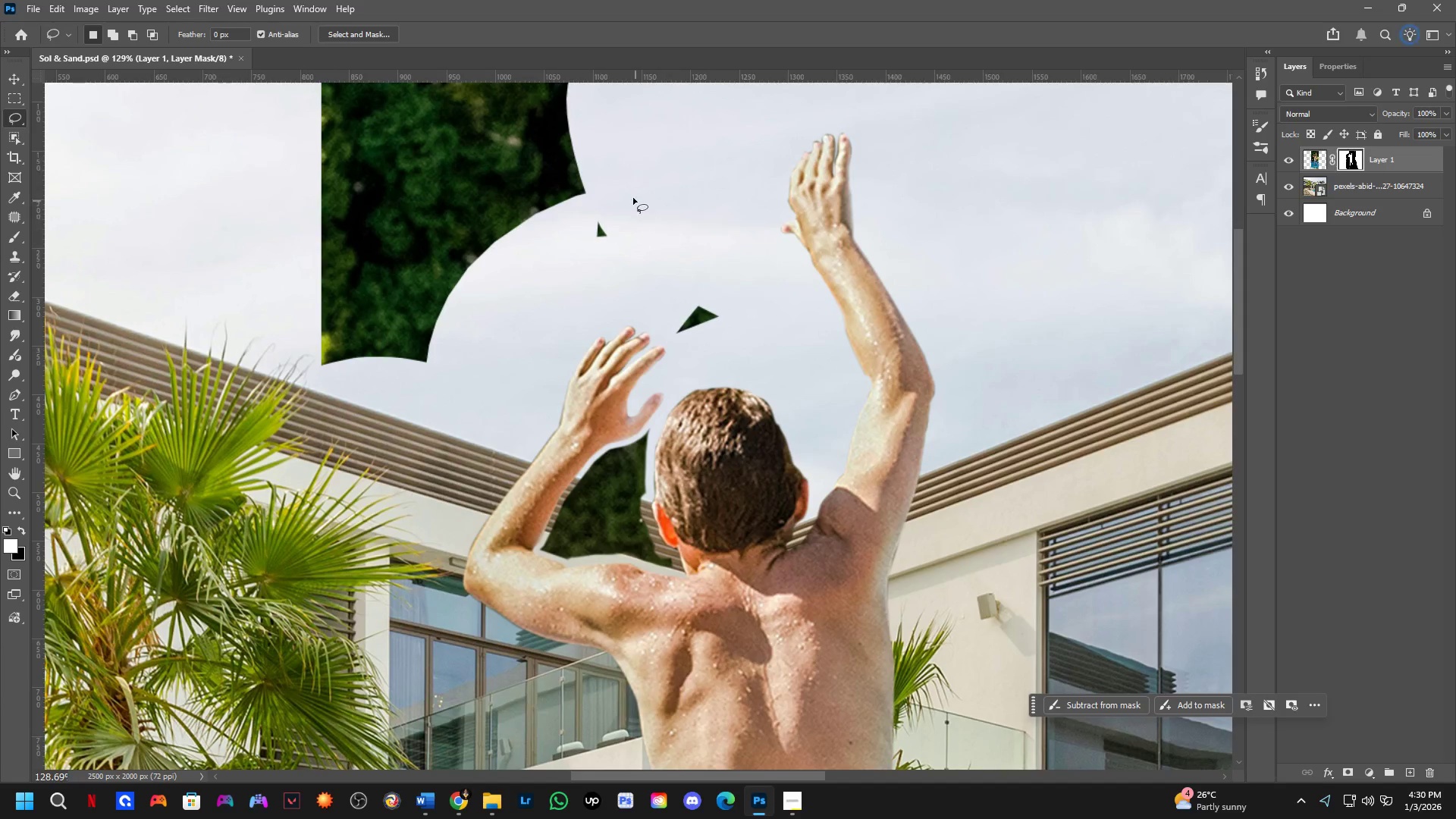 
hold_key(key=Space, duration=0.5)
 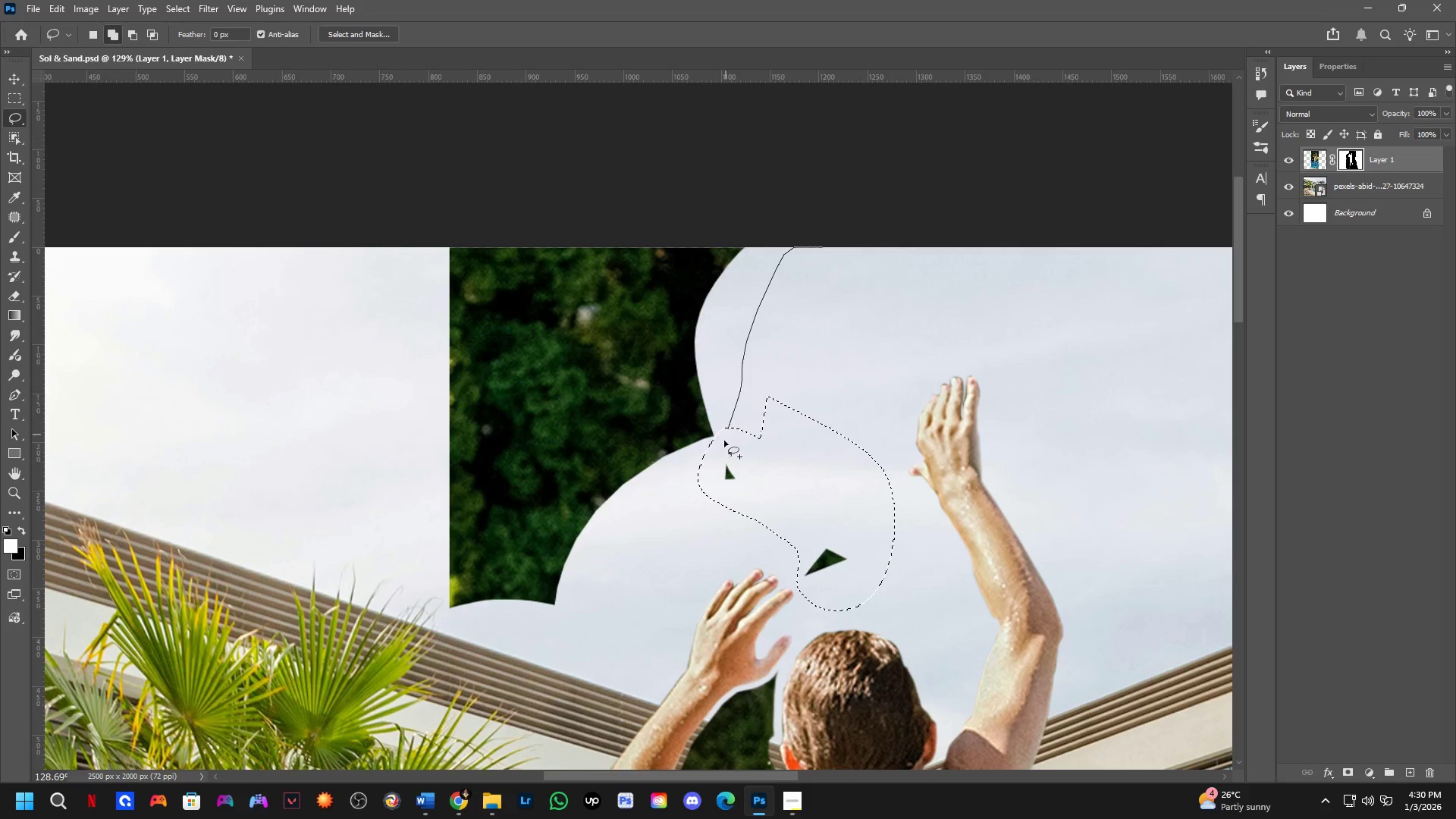 
left_click_drag(start_coordinate=[637, 165], to_coordinate=[765, 408])
 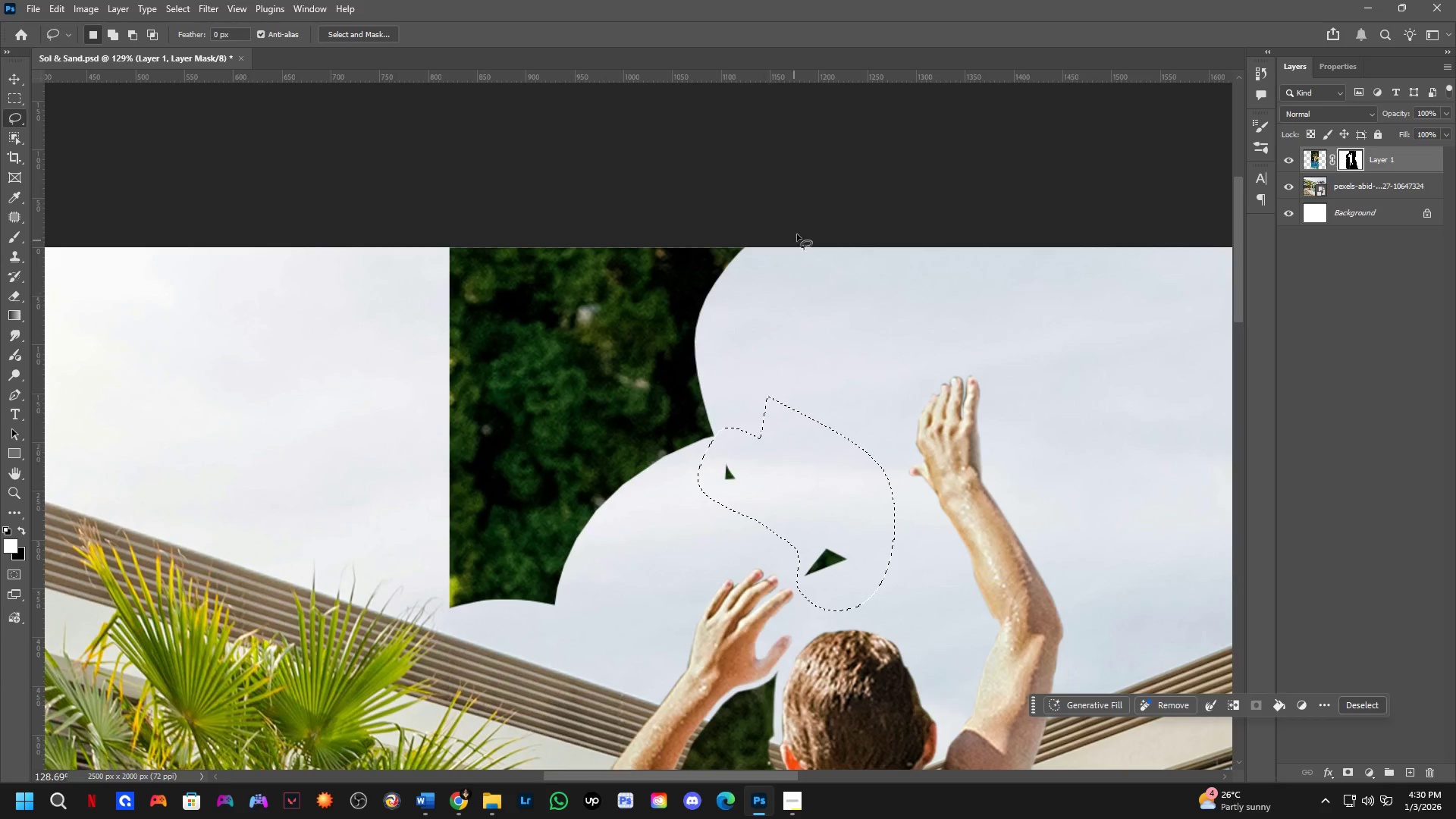 
key(Shift+ShiftLeft)
 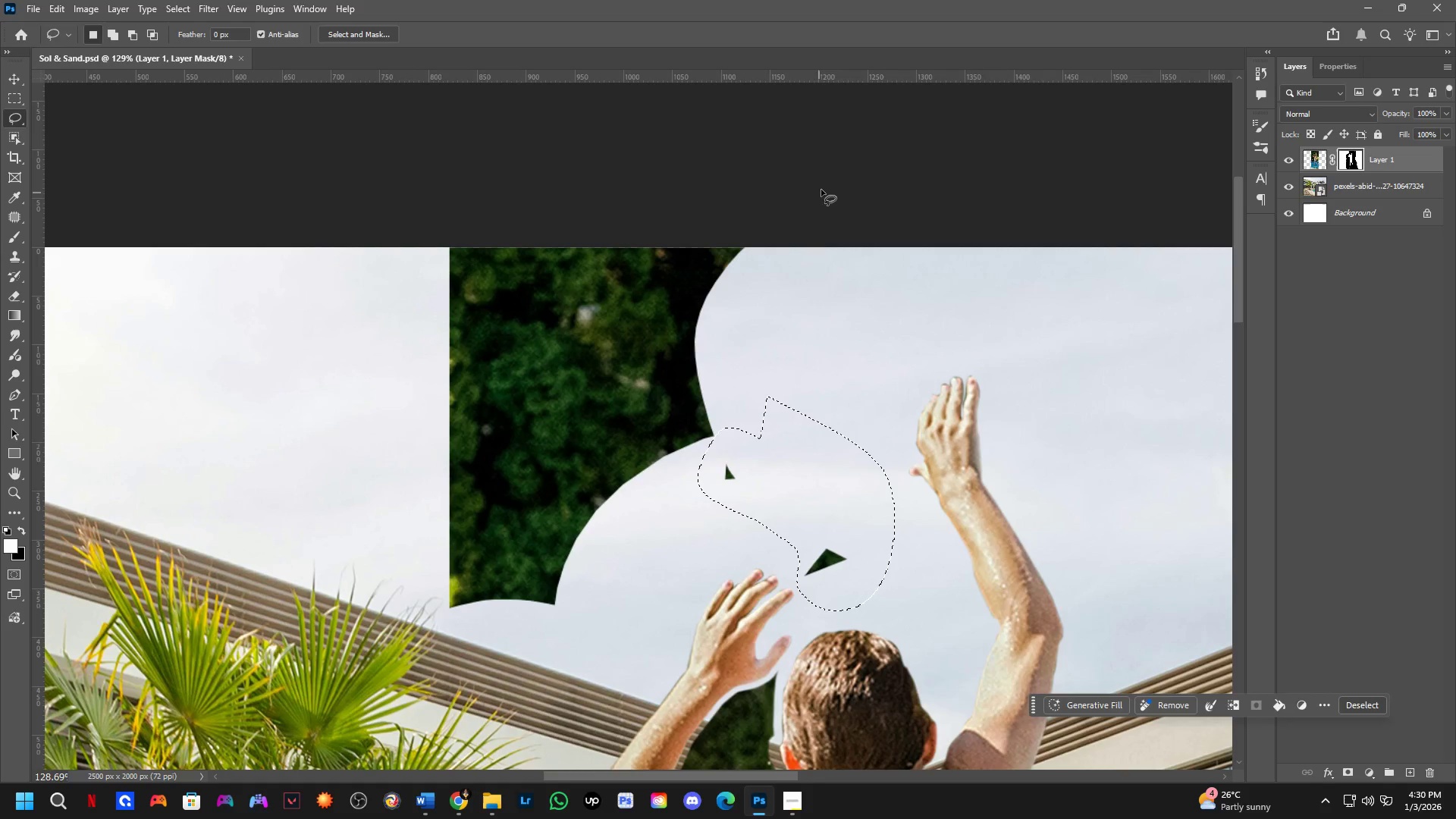 
left_click_drag(start_coordinate=[822, 187], to_coordinate=[884, 57])
 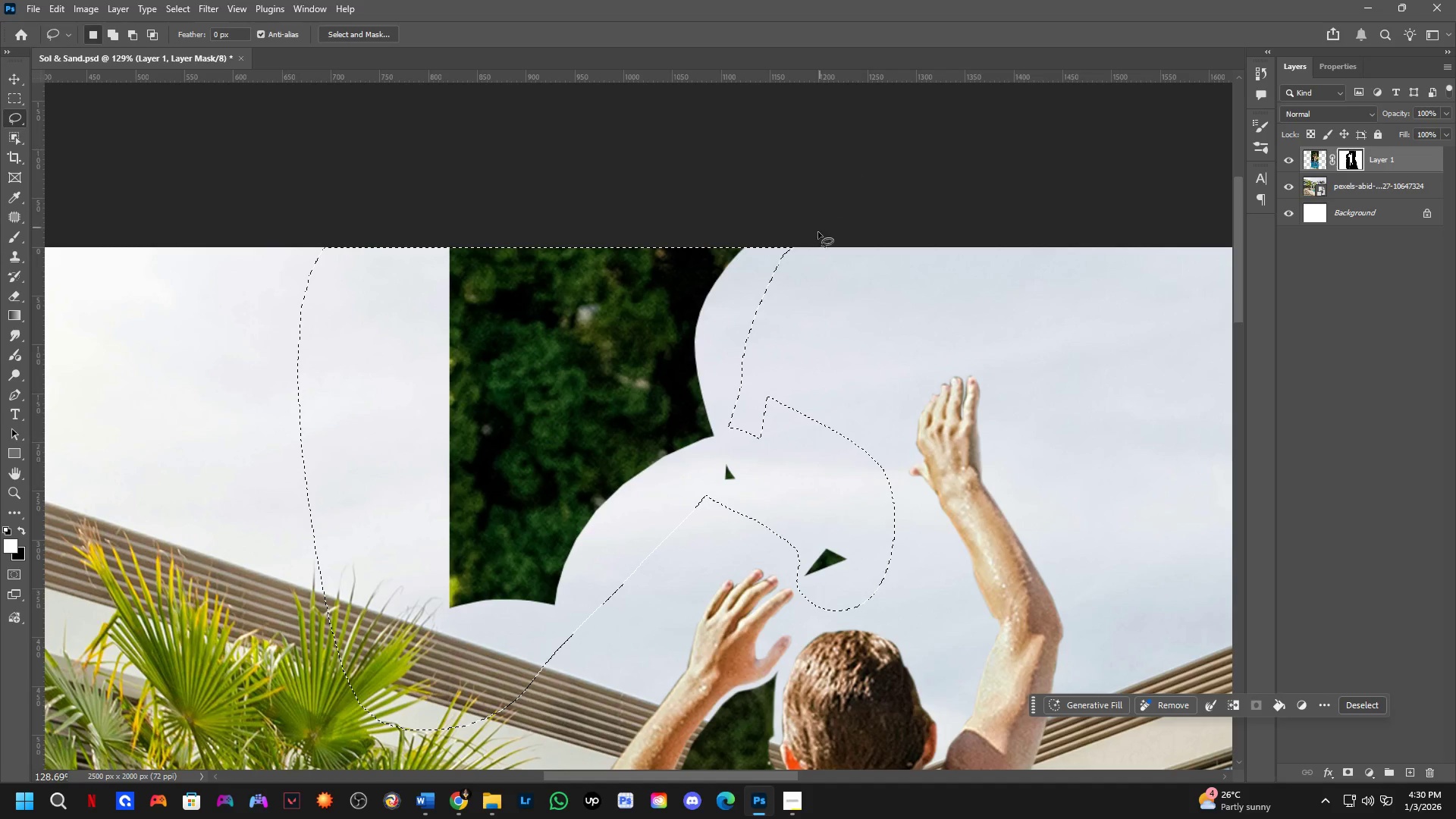 
scroll: coordinate [795, 355], scroll_direction: down, amount: 4.0
 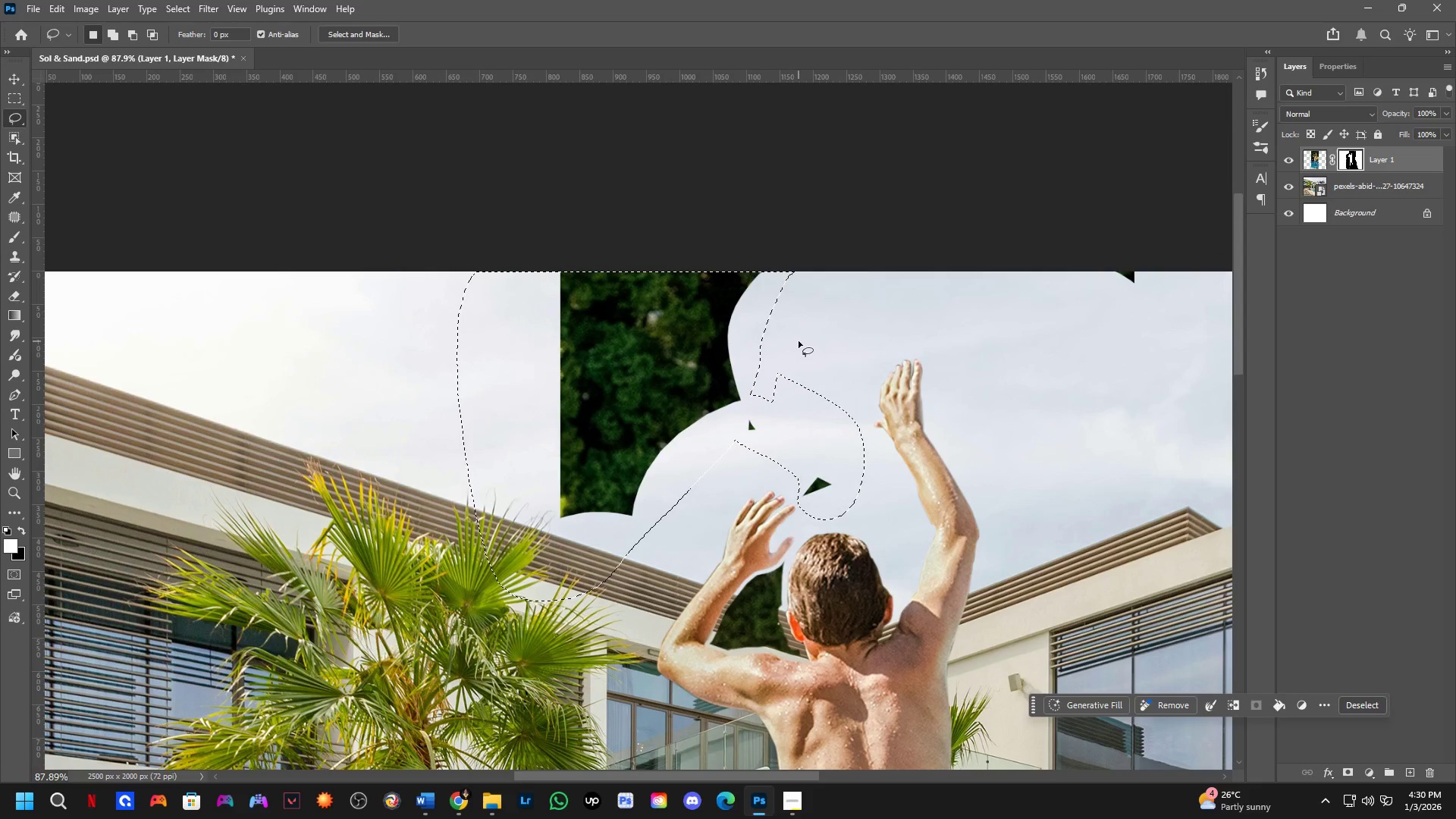 
key(Control+X)
 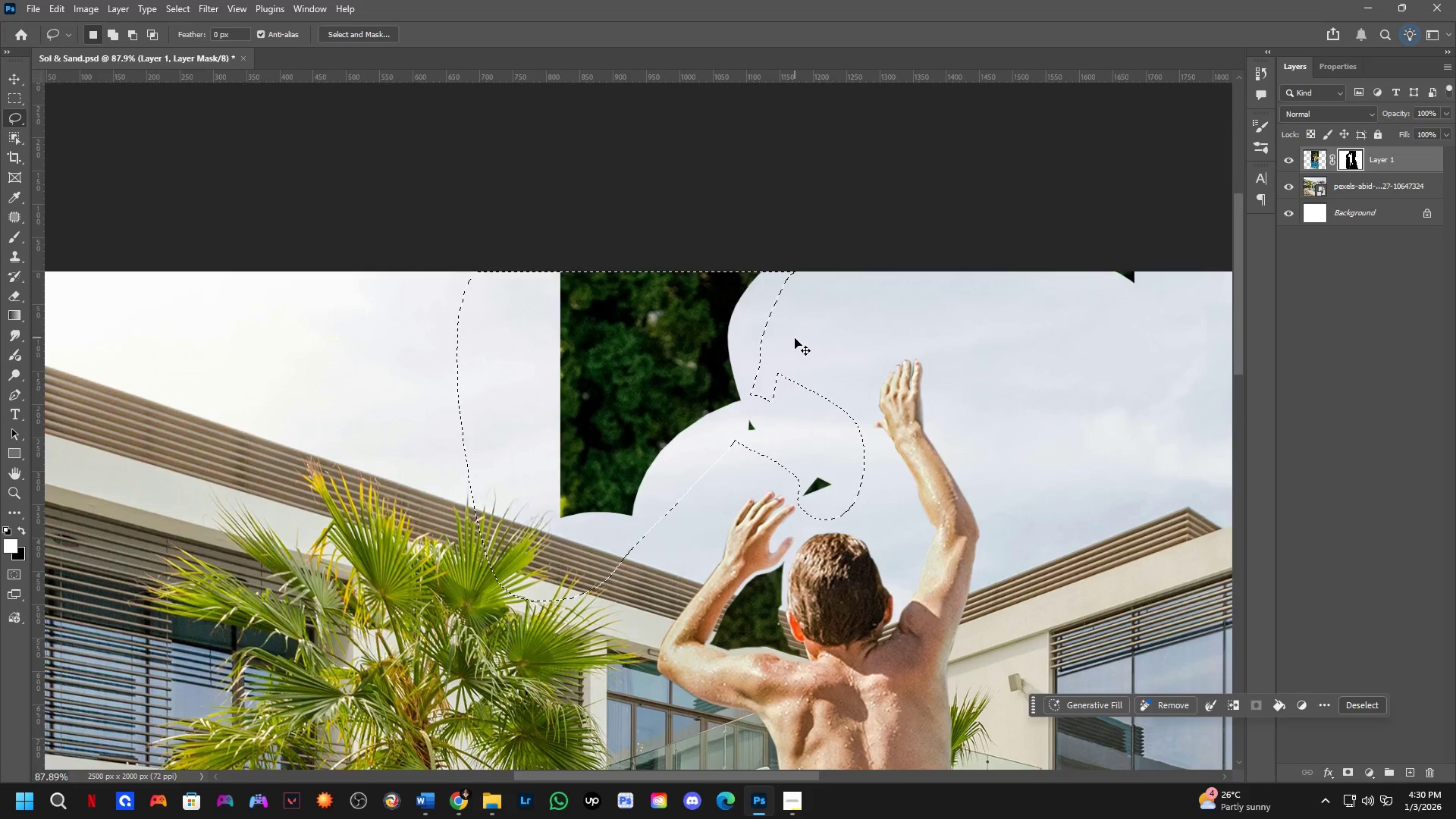 
scroll: coordinate [854, 411], scroll_direction: down, amount: 6.0
 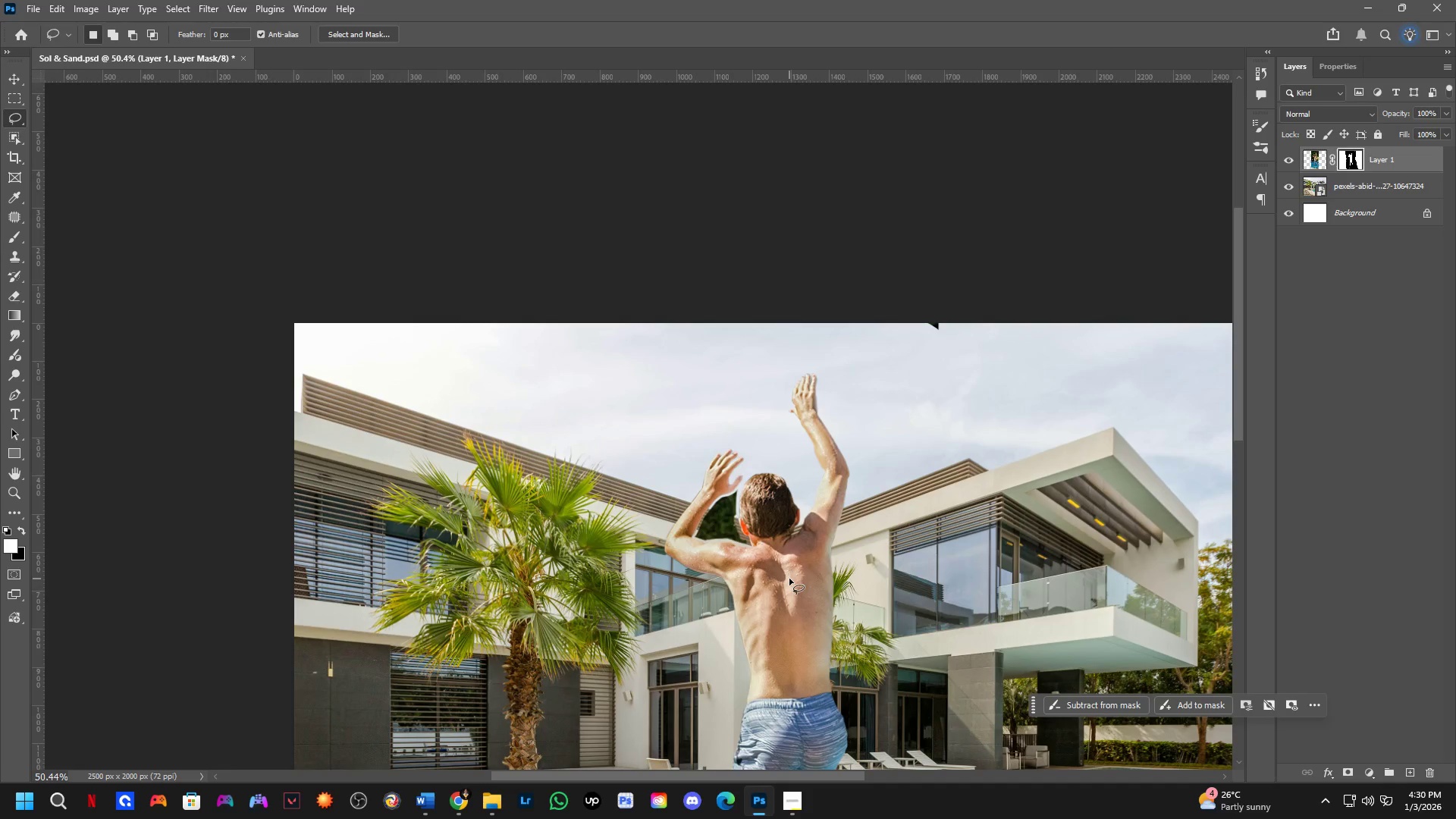 
hold_key(key=ControlLeft, duration=0.52)
left_click_drag(start_coordinate=[790, 579], to_coordinate=[787, 560])
 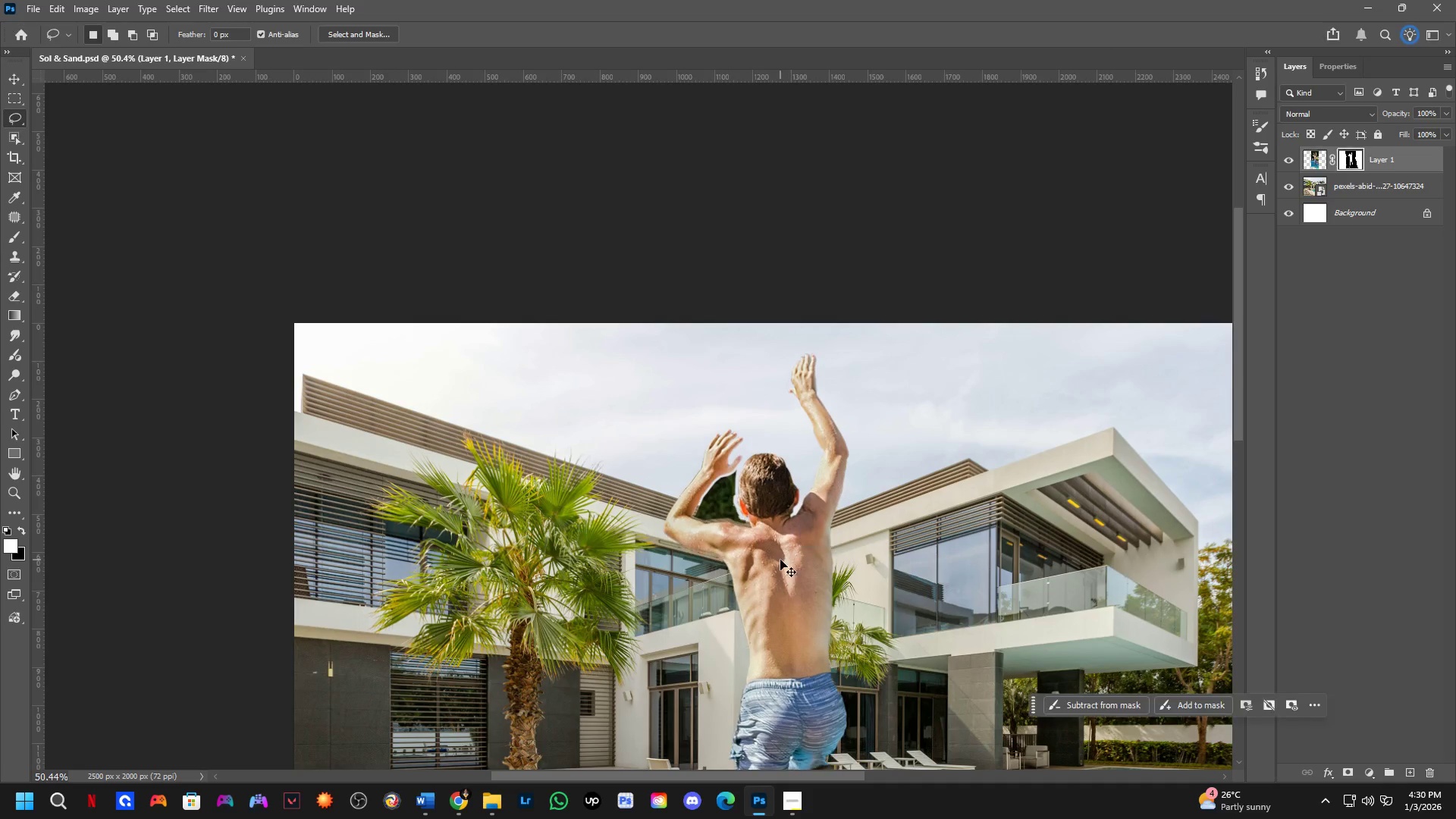 
key(Control+ControlLeft)
 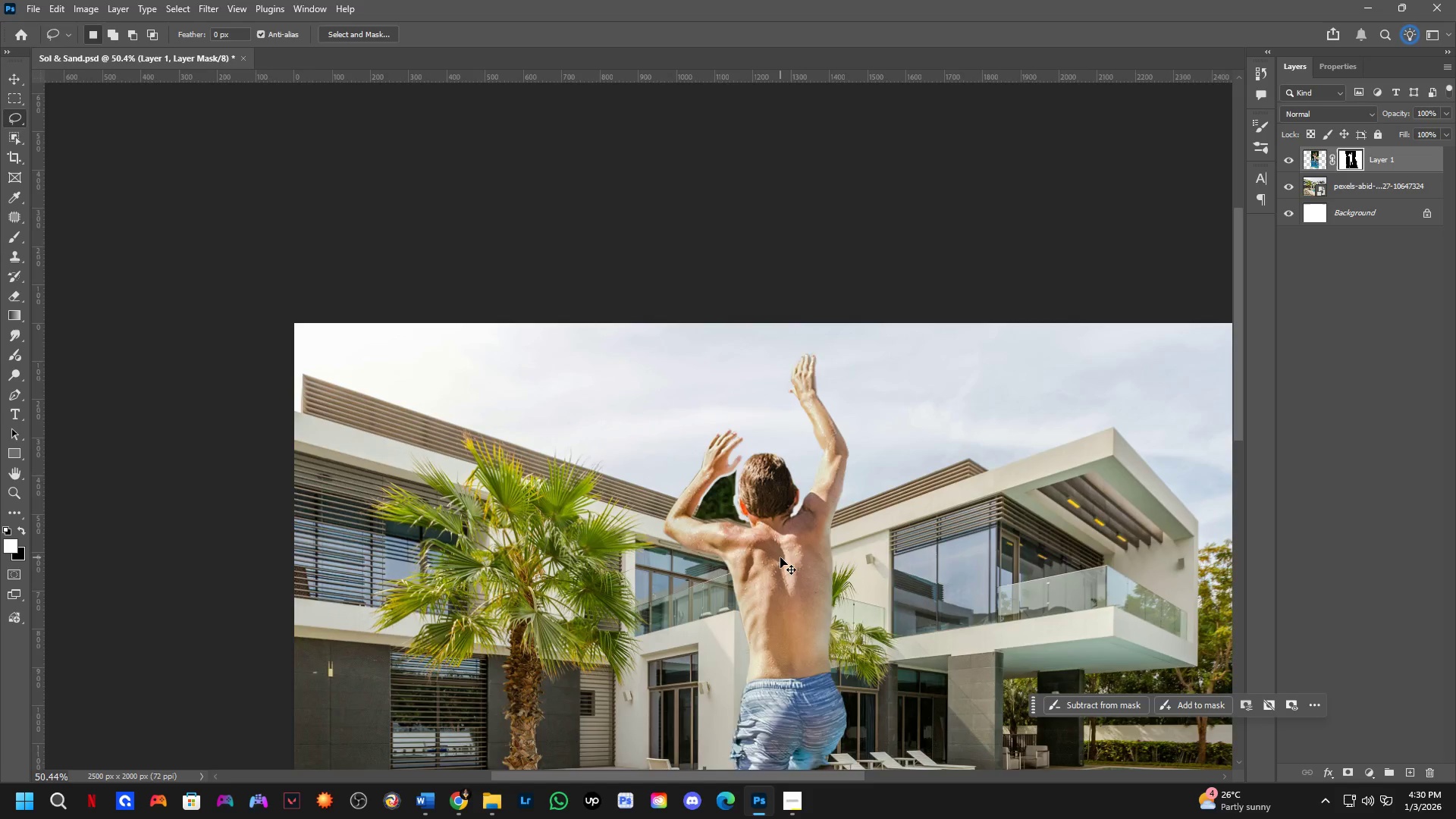 
key(Control+Z)
 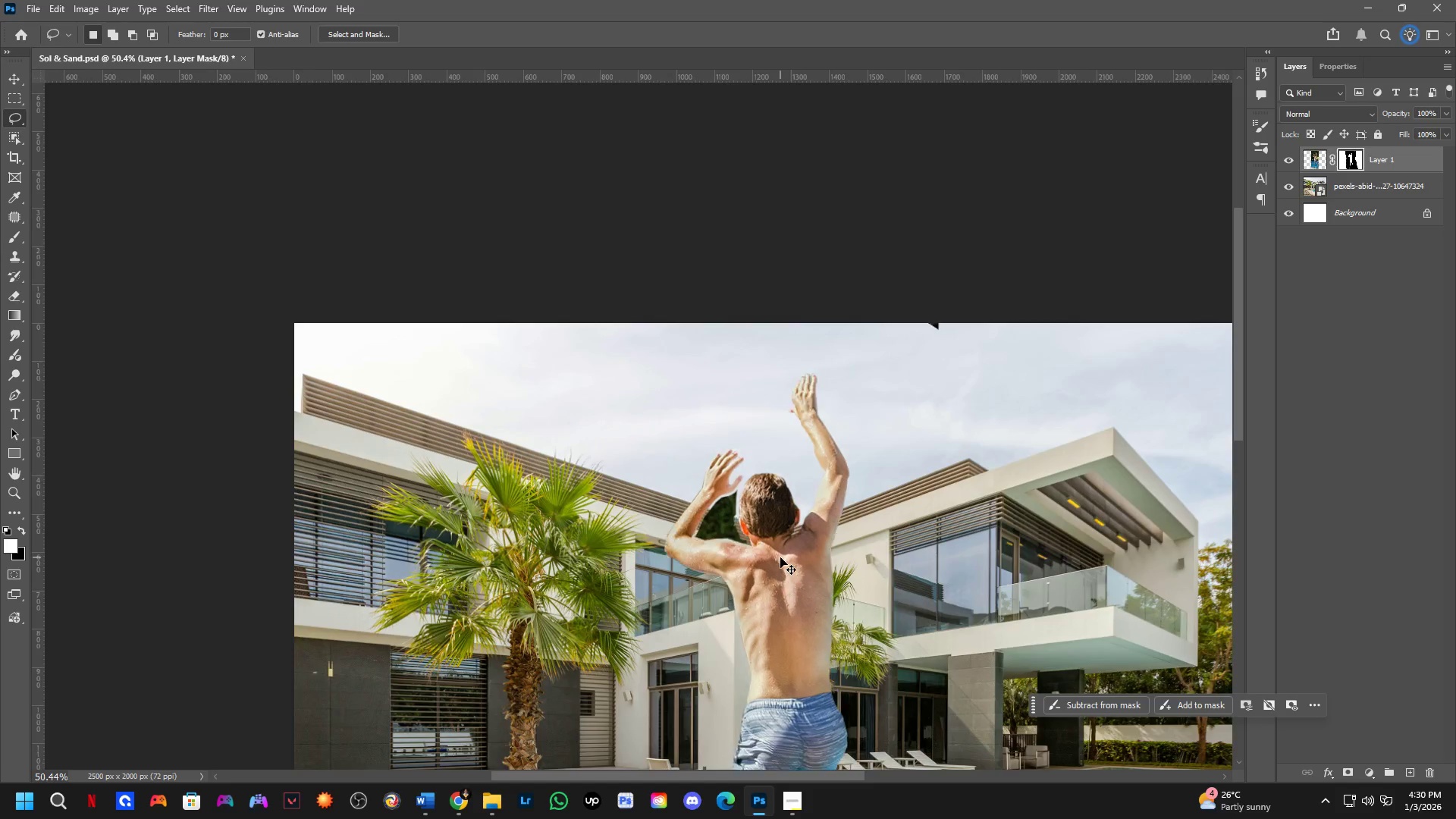 
hold_key(key=ControlLeft, duration=0.67)
left_click_drag(start_coordinate=[792, 592], to_coordinate=[764, 650])
 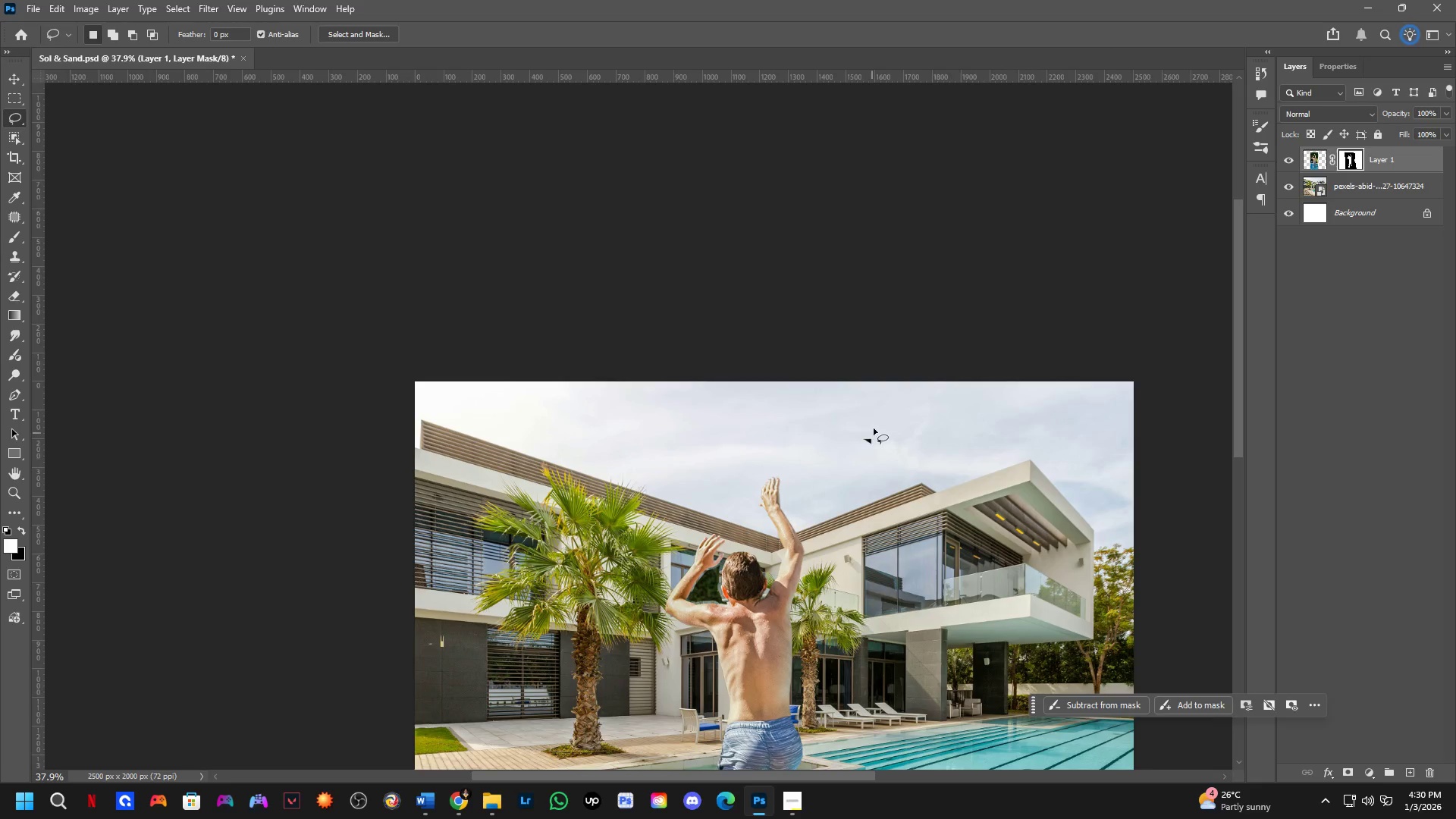 
scroll: coordinate [780, 557], scroll_direction: down, amount: 3.0
 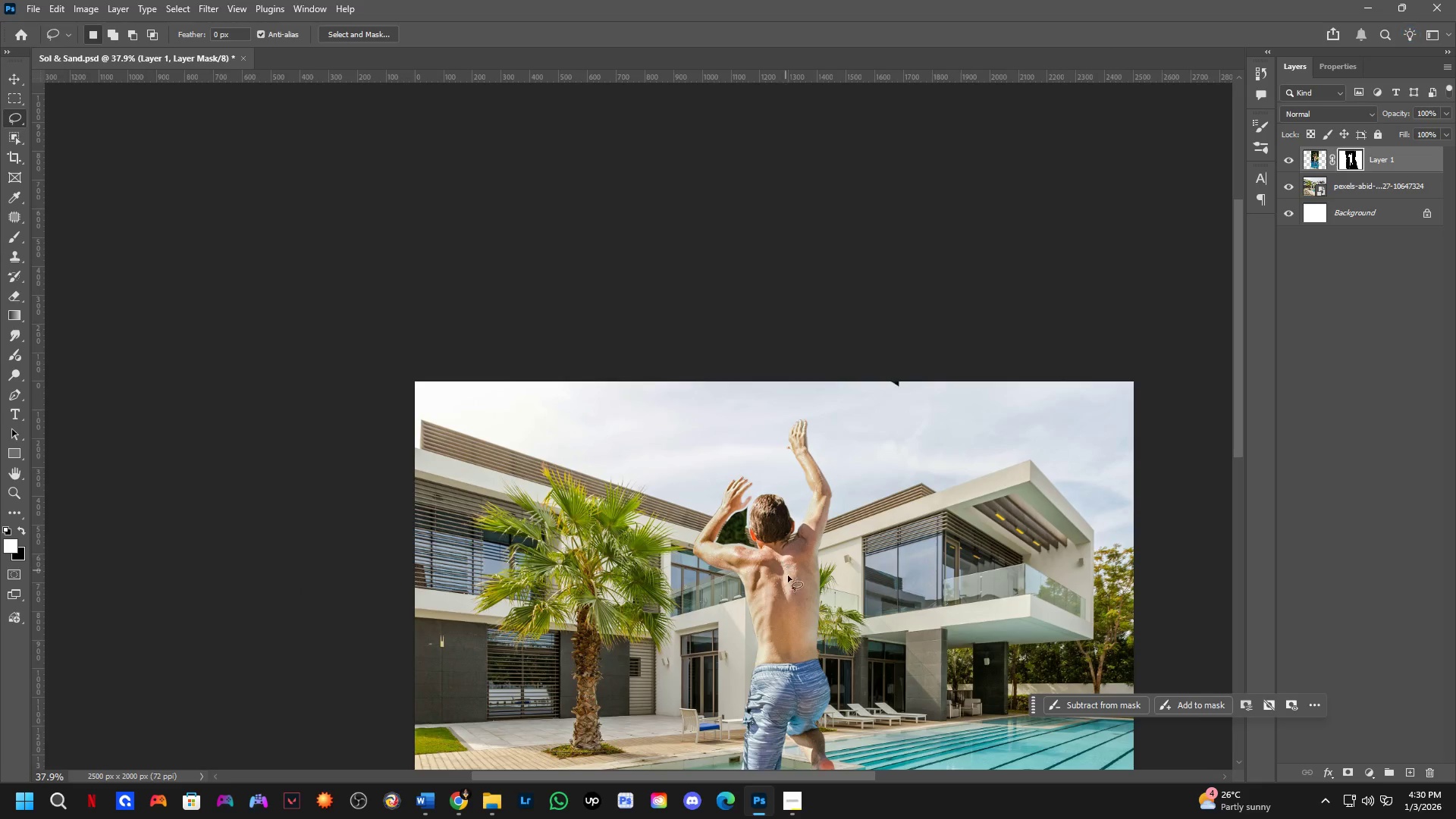 
left_click_drag(start_coordinate=[865, 414], to_coordinate=[902, 427])
 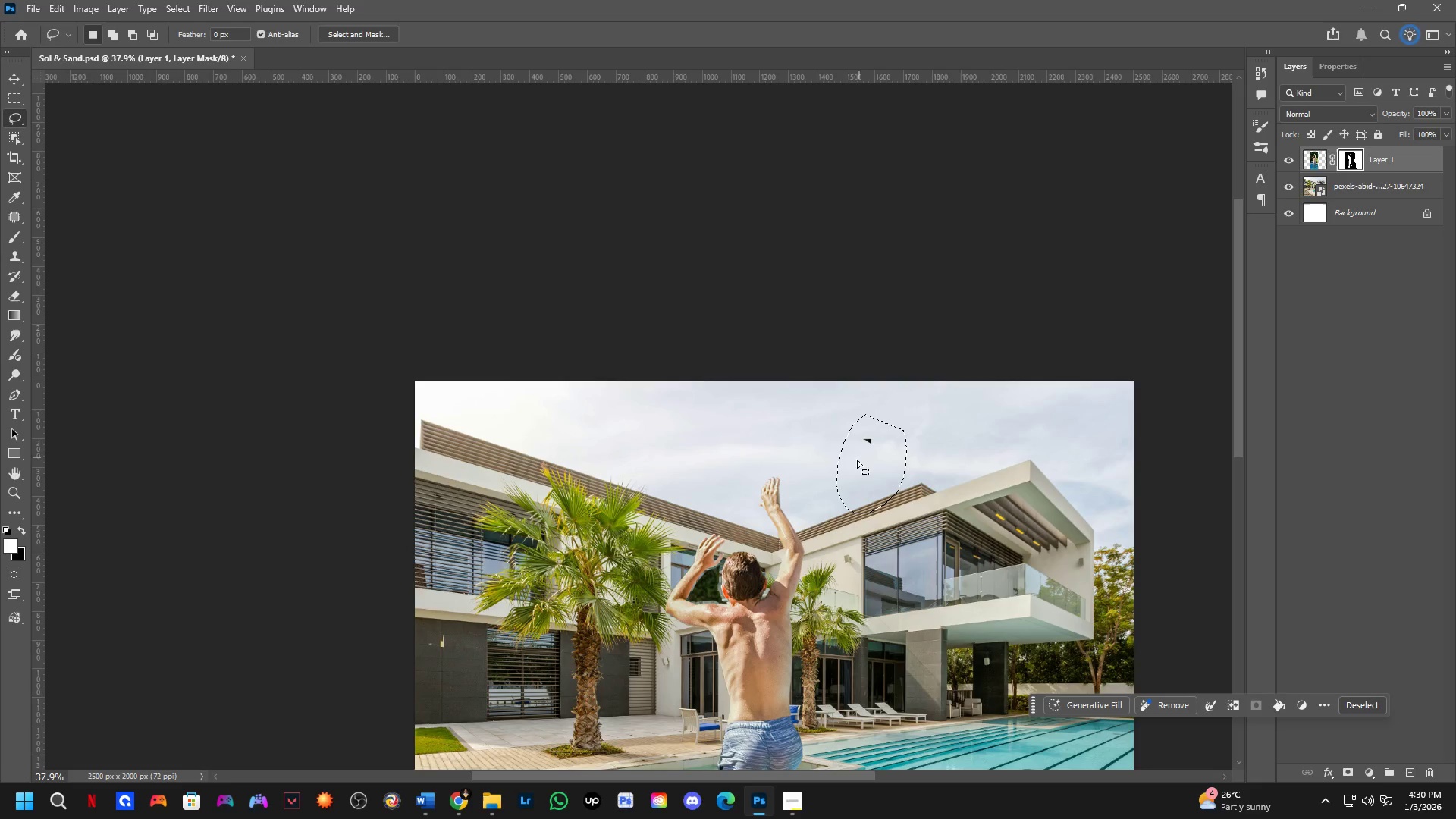 
key(Control+X)
 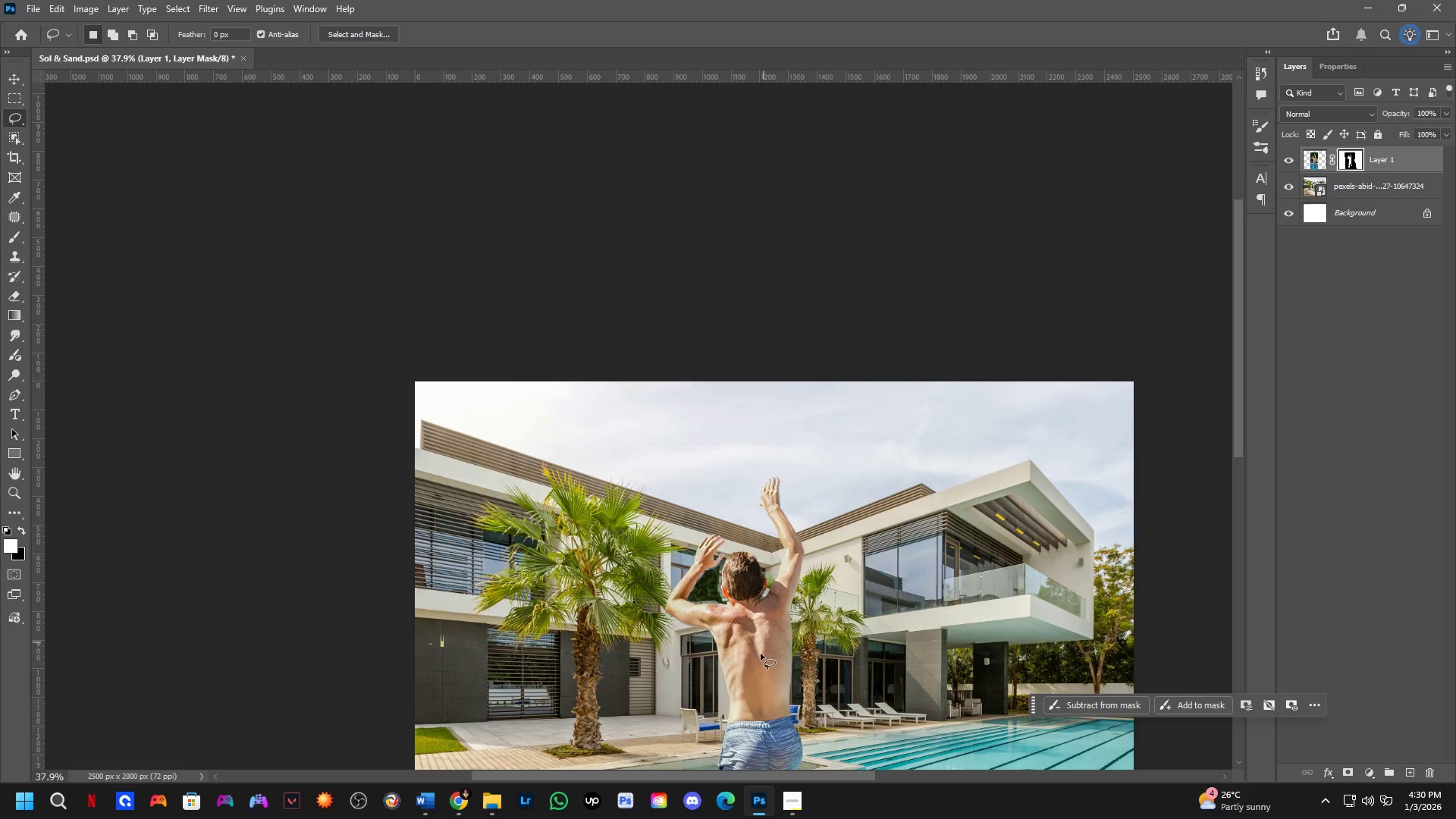 
hold_key(key=ControlLeft, duration=0.77)
left_click_drag(start_coordinate=[761, 670], to_coordinate=[800, 601])
 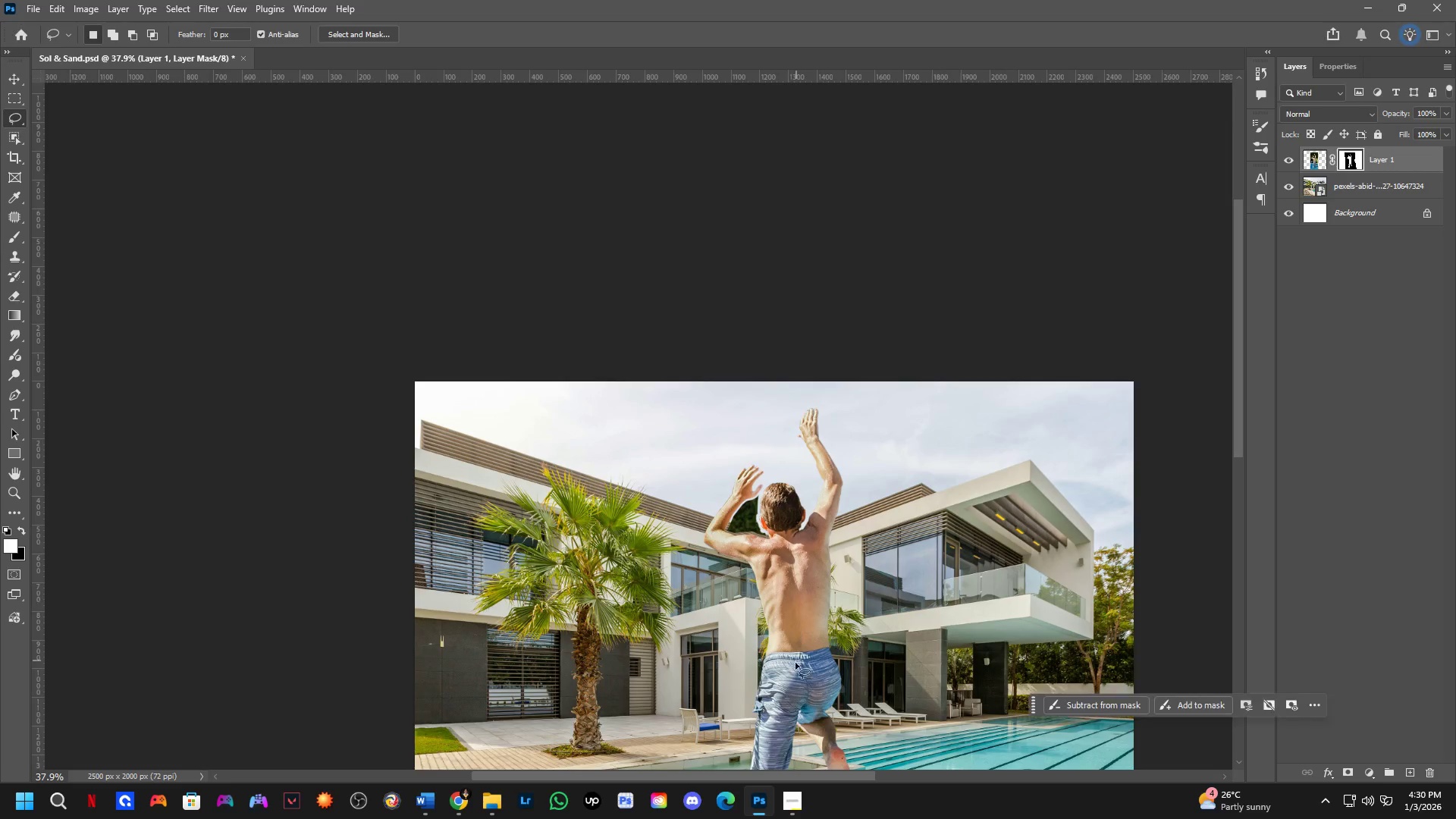 
hold_key(key=Space, duration=0.47)
 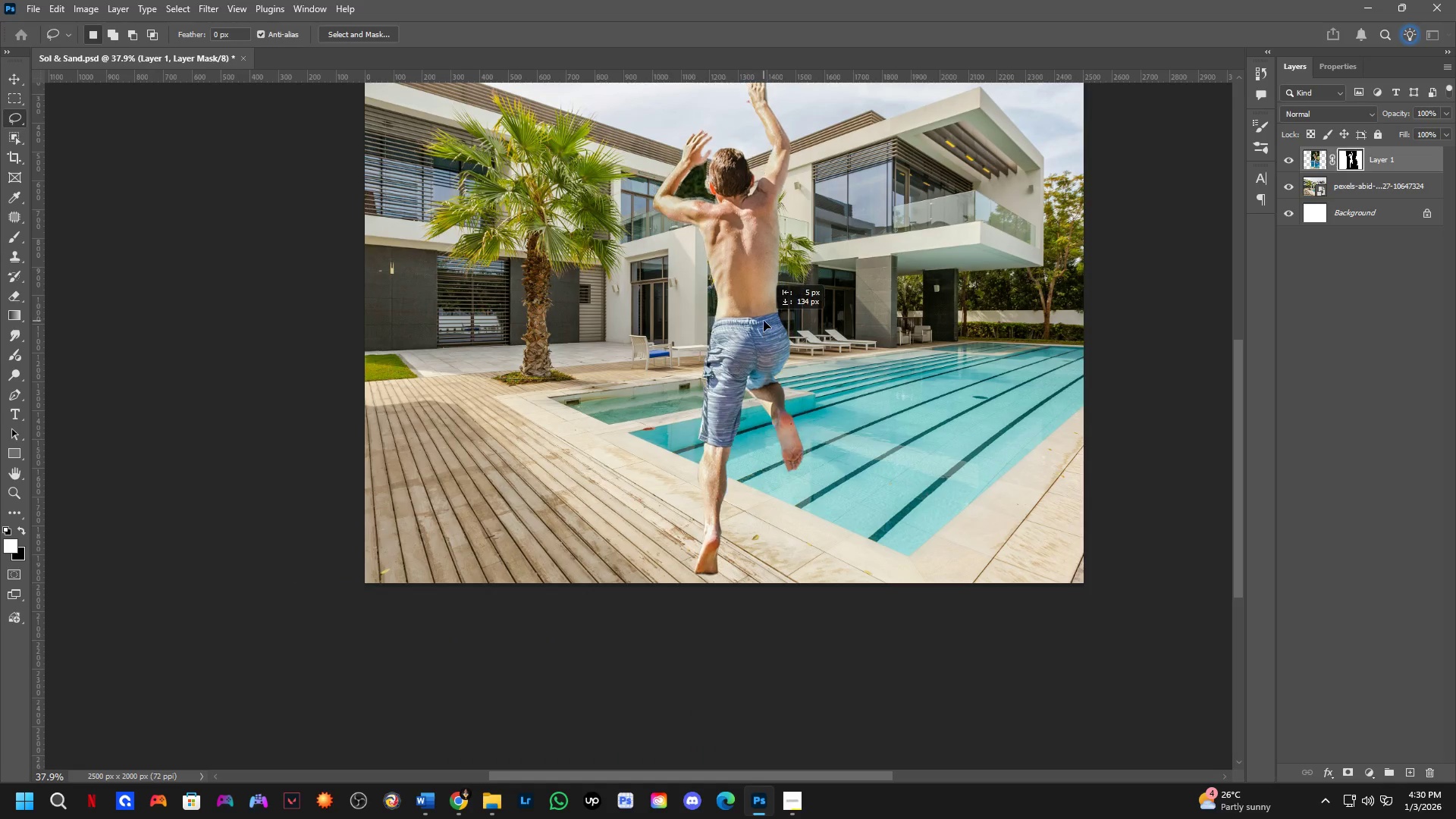 
left_click_drag(start_coordinate=[795, 659], to_coordinate=[745, 286])
 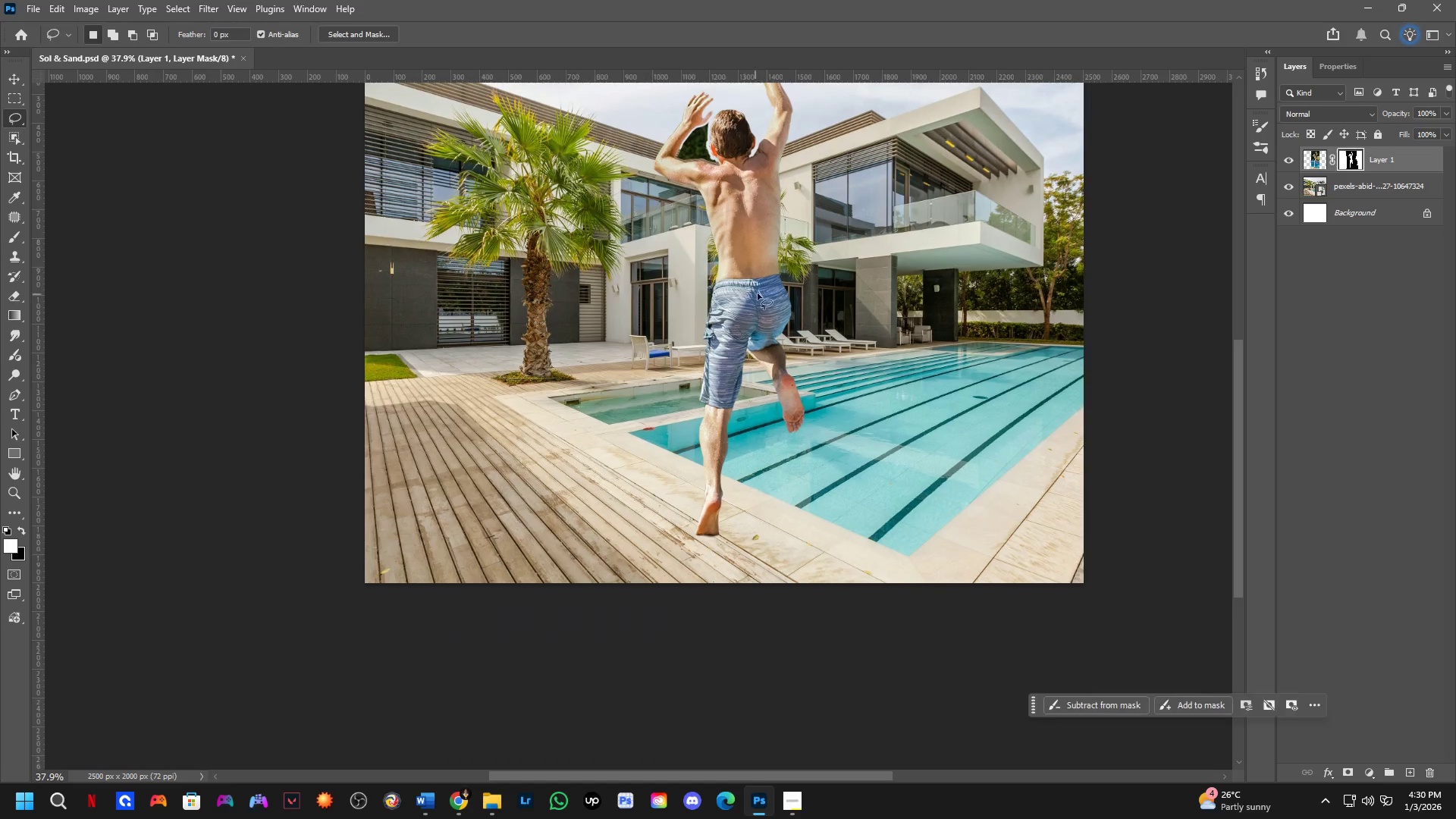 
hold_key(key=ControlLeft, duration=1.5)
left_click_drag(start_coordinate=[765, 282], to_coordinate=[767, 325])
 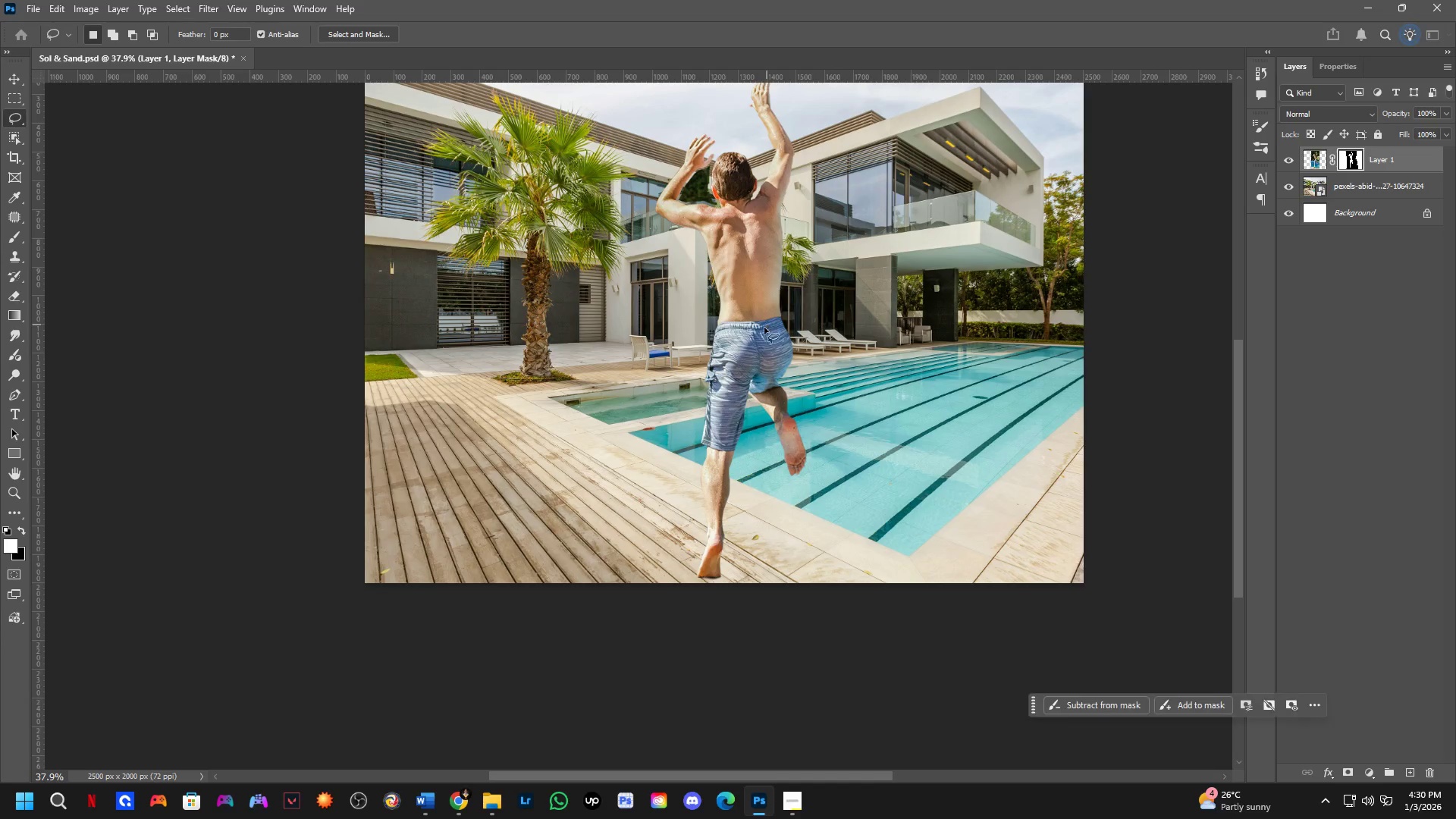 
hold_key(key=ControlLeft, duration=21.14)
 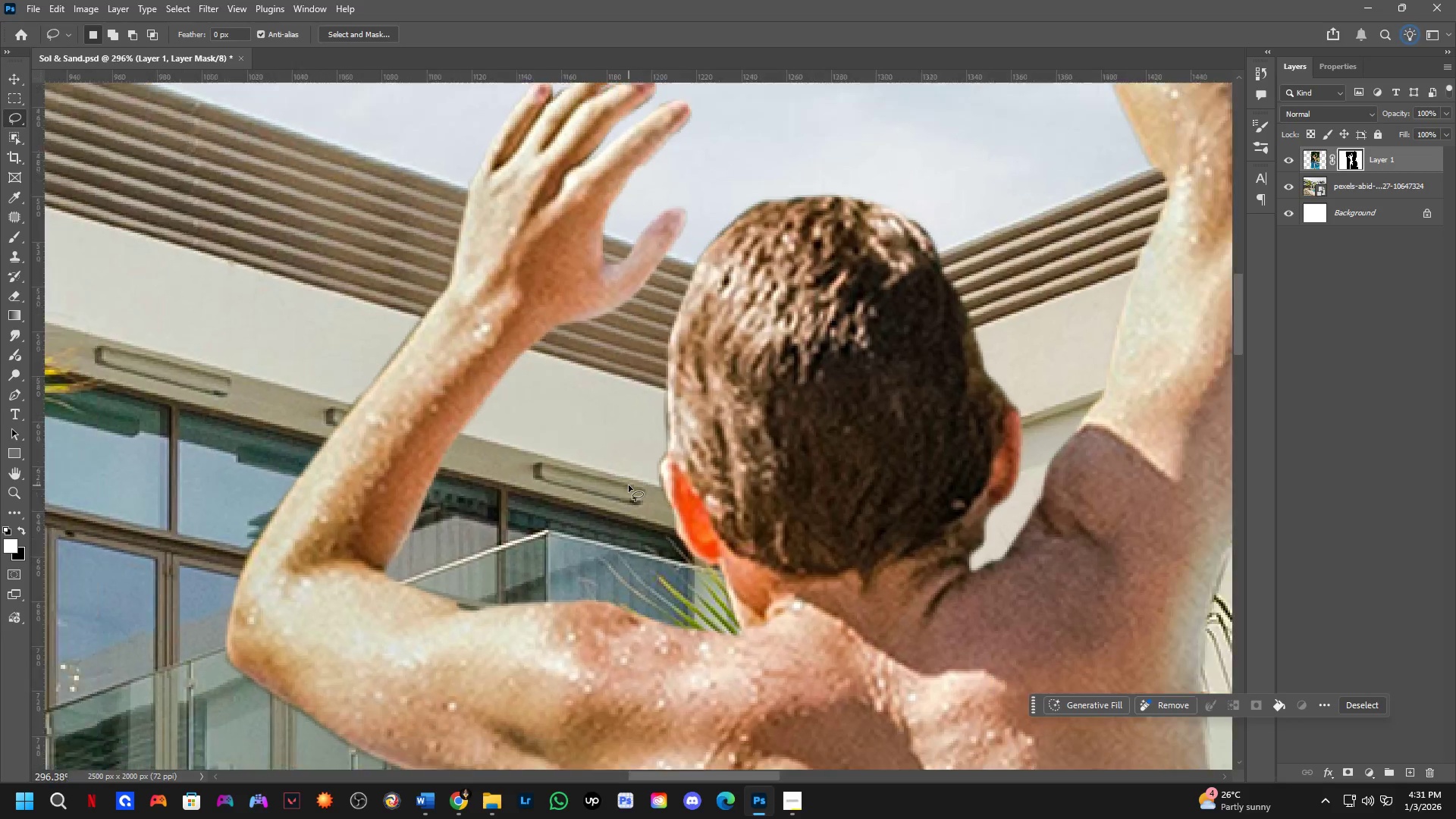 
key(Shift+ShiftLeft)
 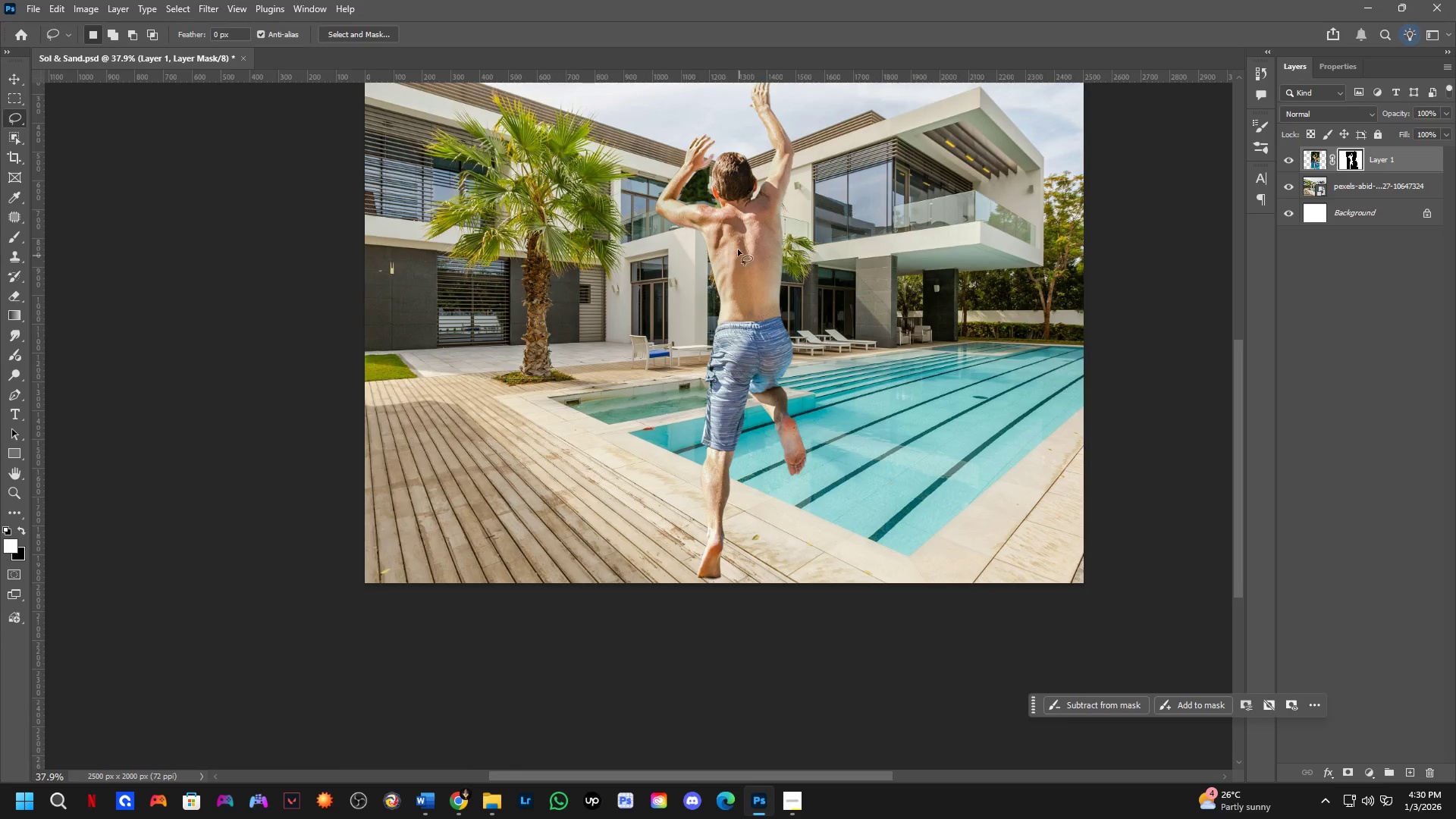 
hold_key(key=Space, duration=0.61)
 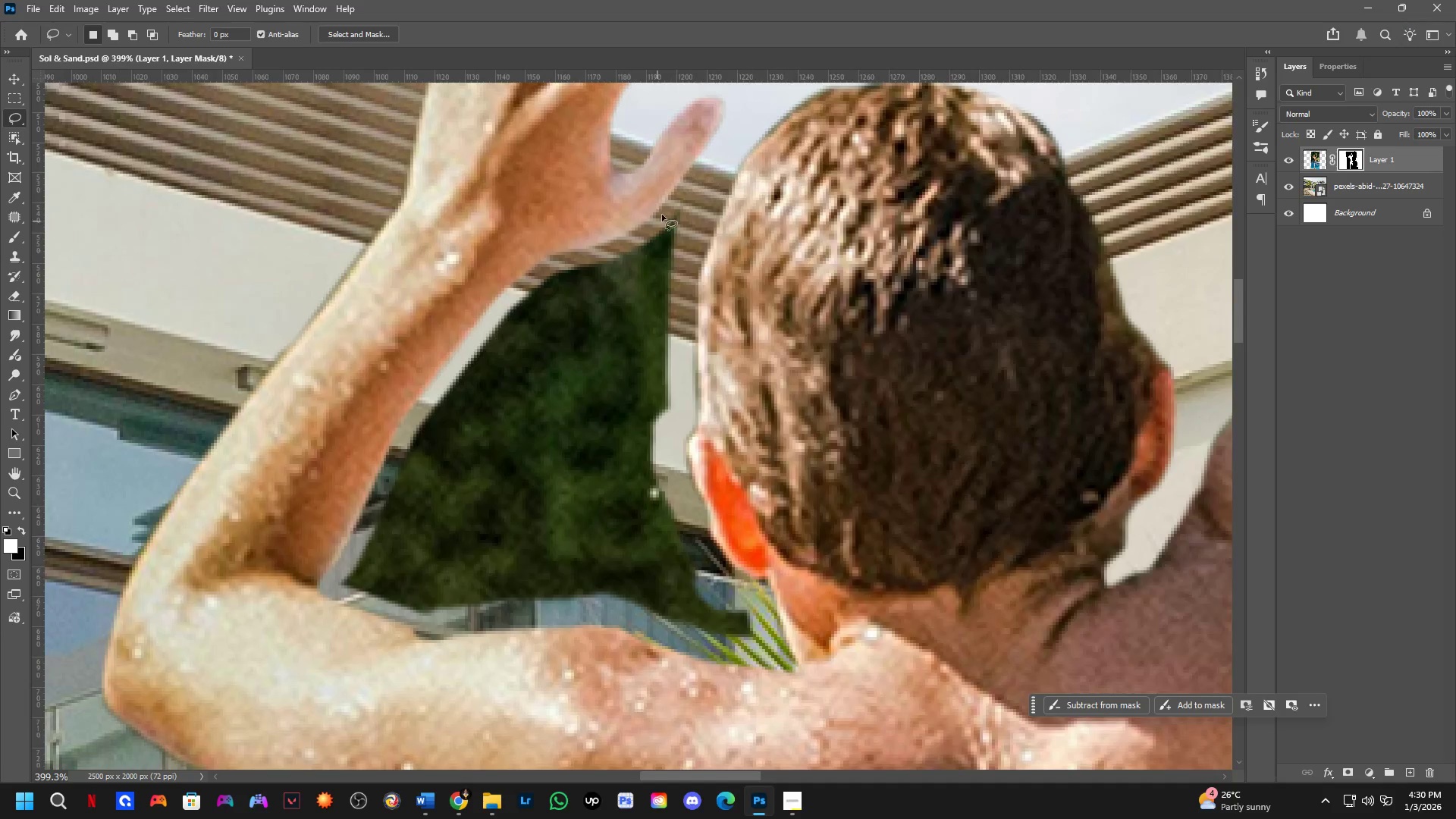 
left_click_drag(start_coordinate=[730, 196], to_coordinate=[766, 520])
 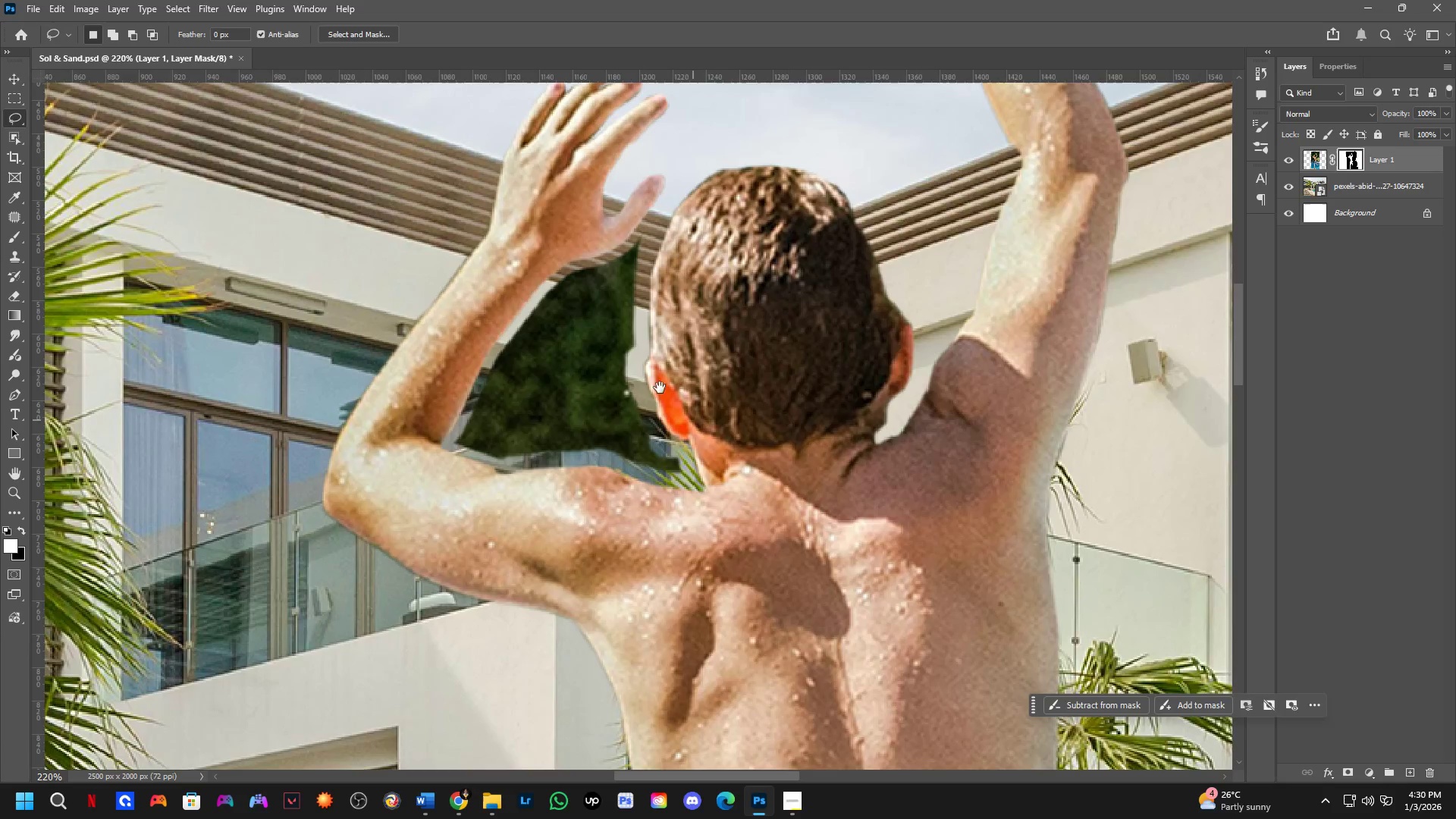 
scroll: coordinate [731, 210], scroll_direction: up, amount: 5.0
 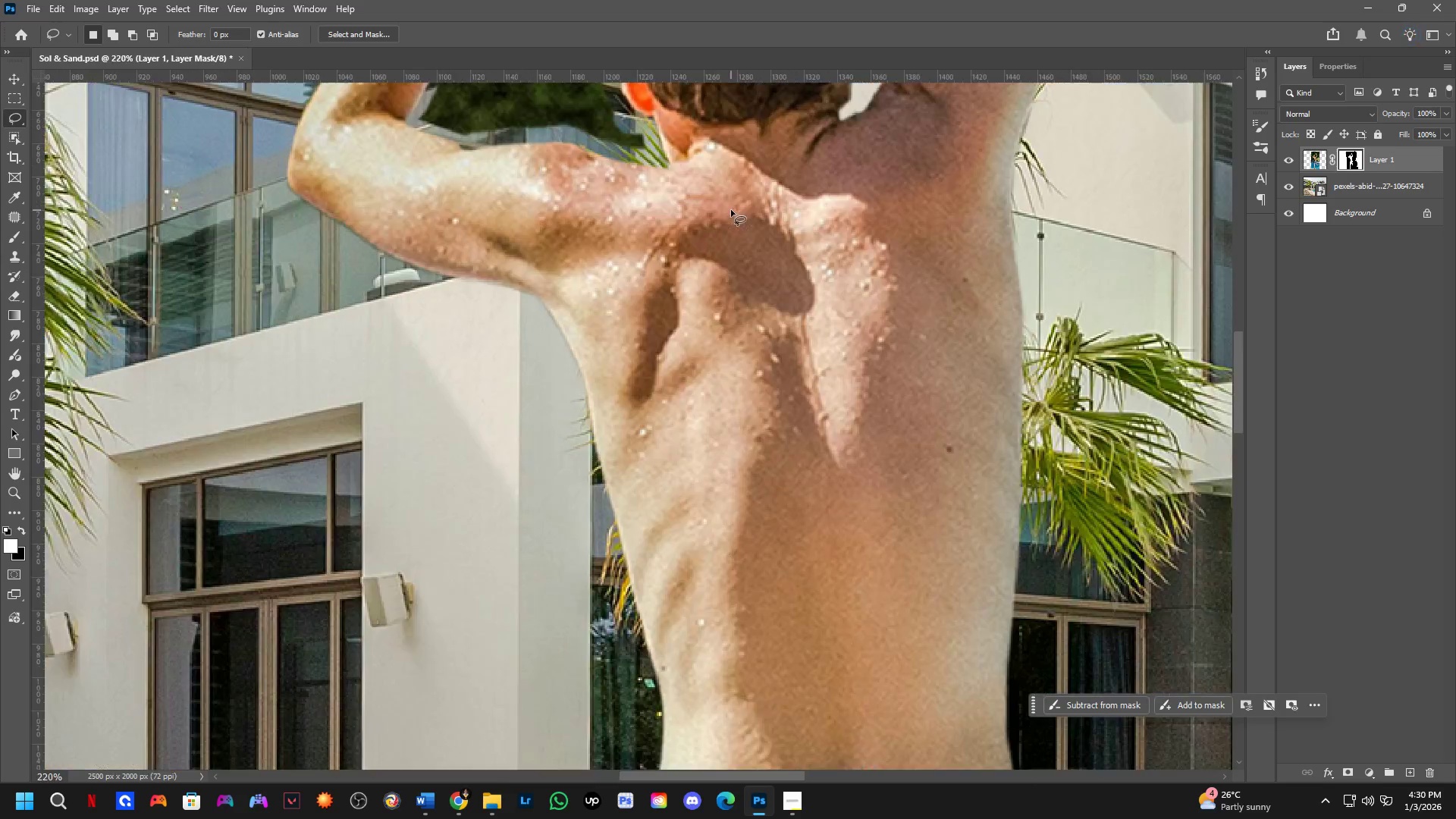 
key(Shift+ShiftLeft)
 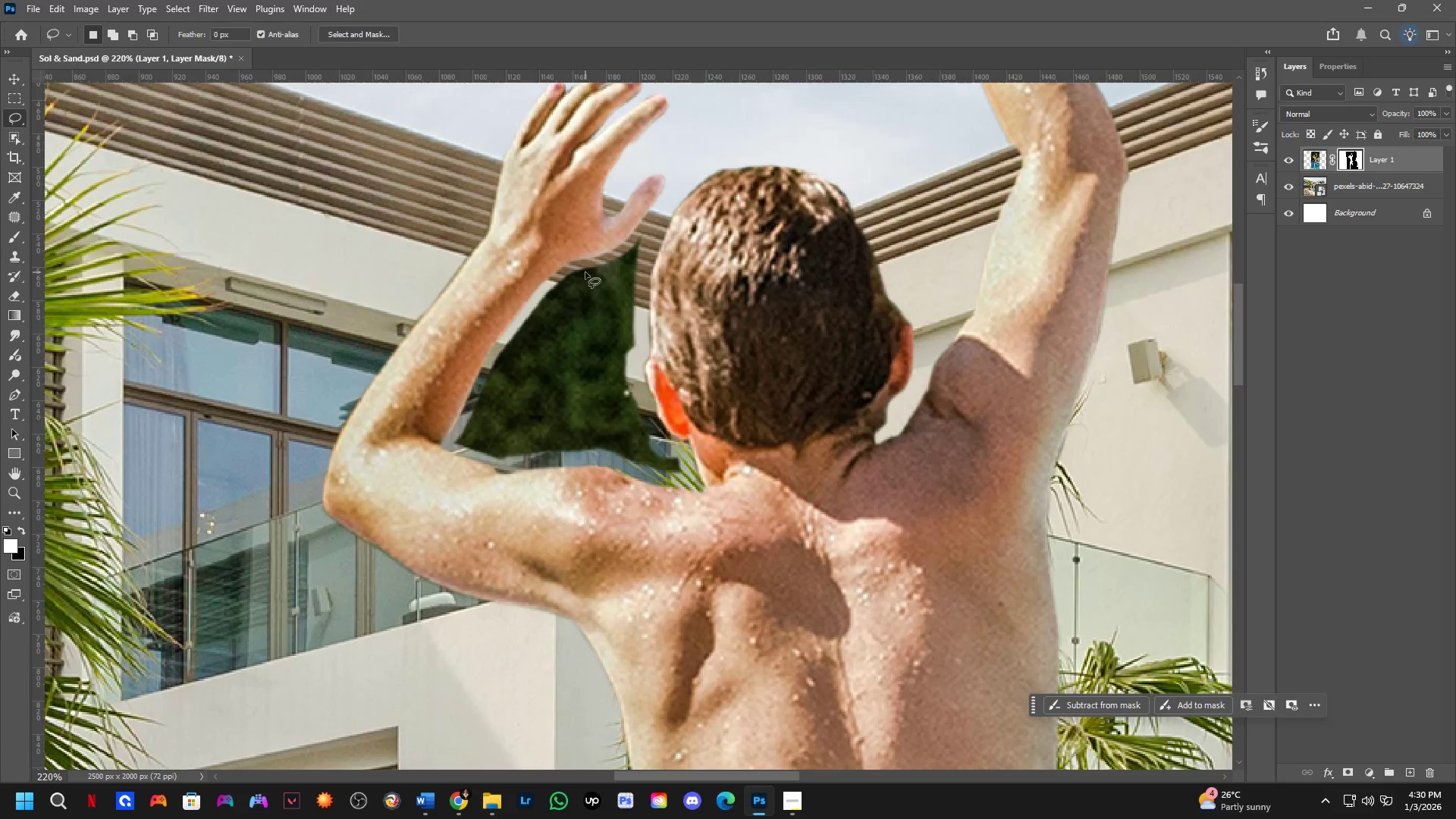 
left_click_drag(start_coordinate=[693, 181], to_coordinate=[701, 202])
 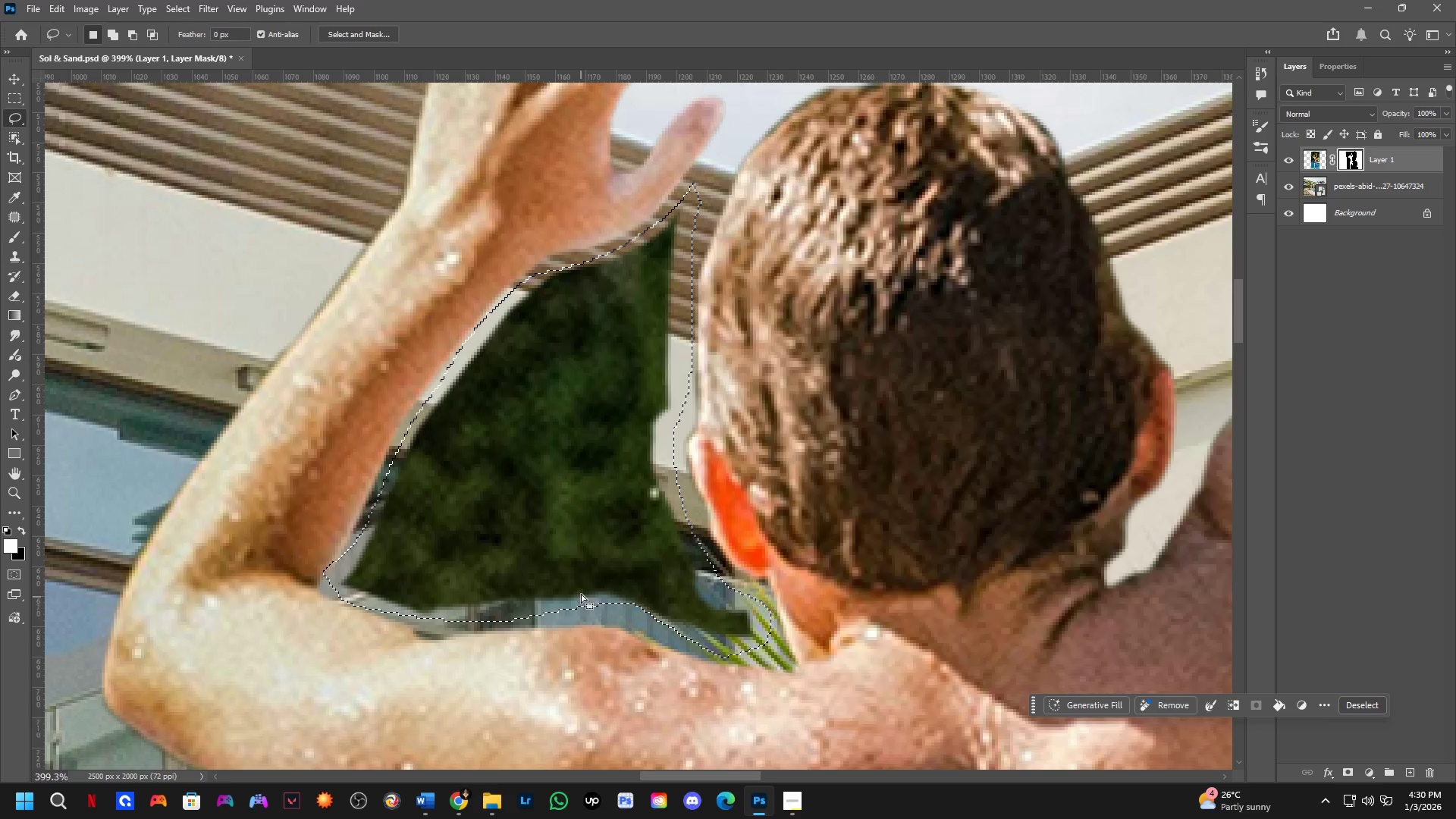 
scroll: coordinate [609, 269], scroll_direction: up, amount: 4.0
 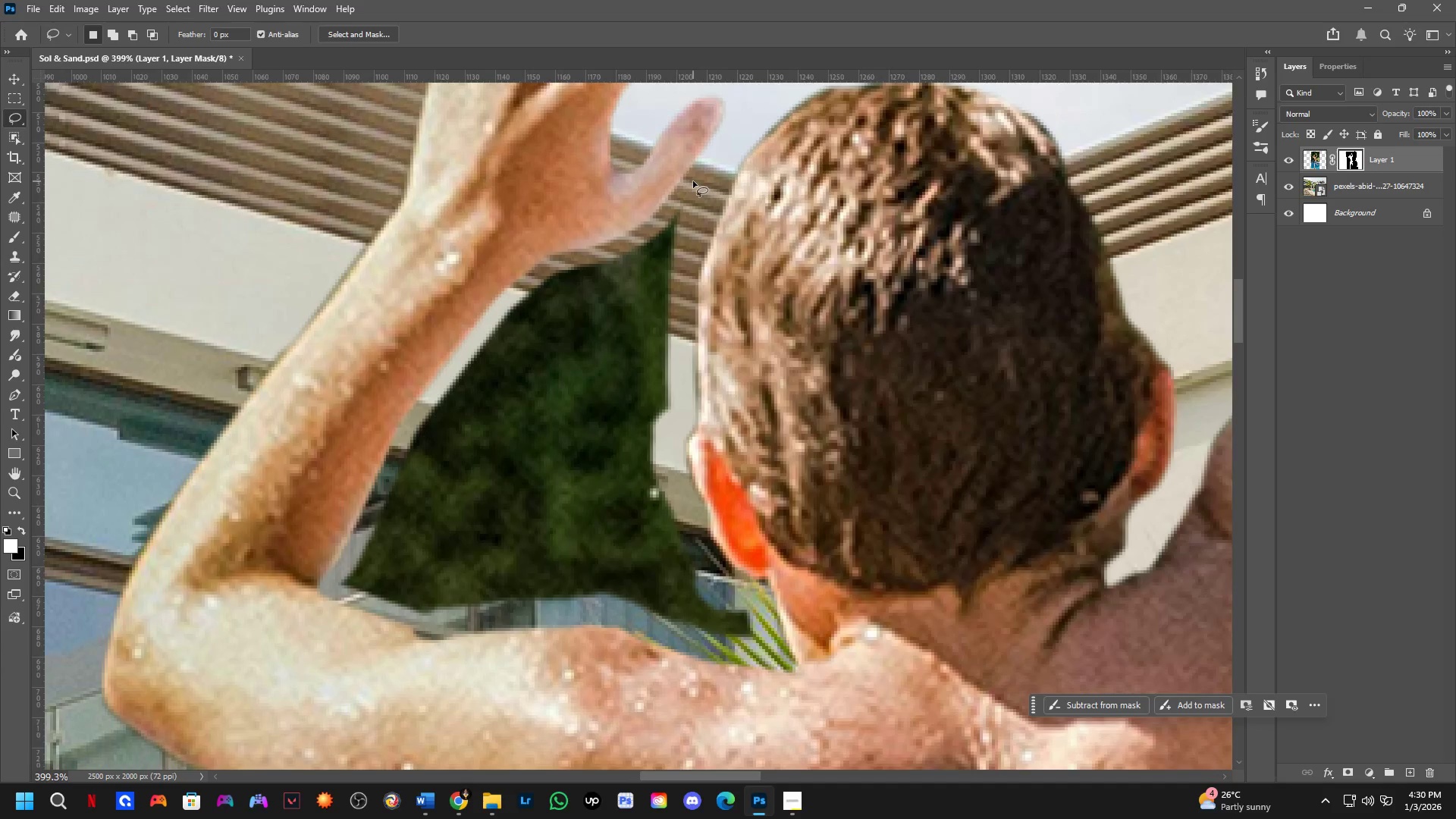 
key(Shift+ShiftLeft)
 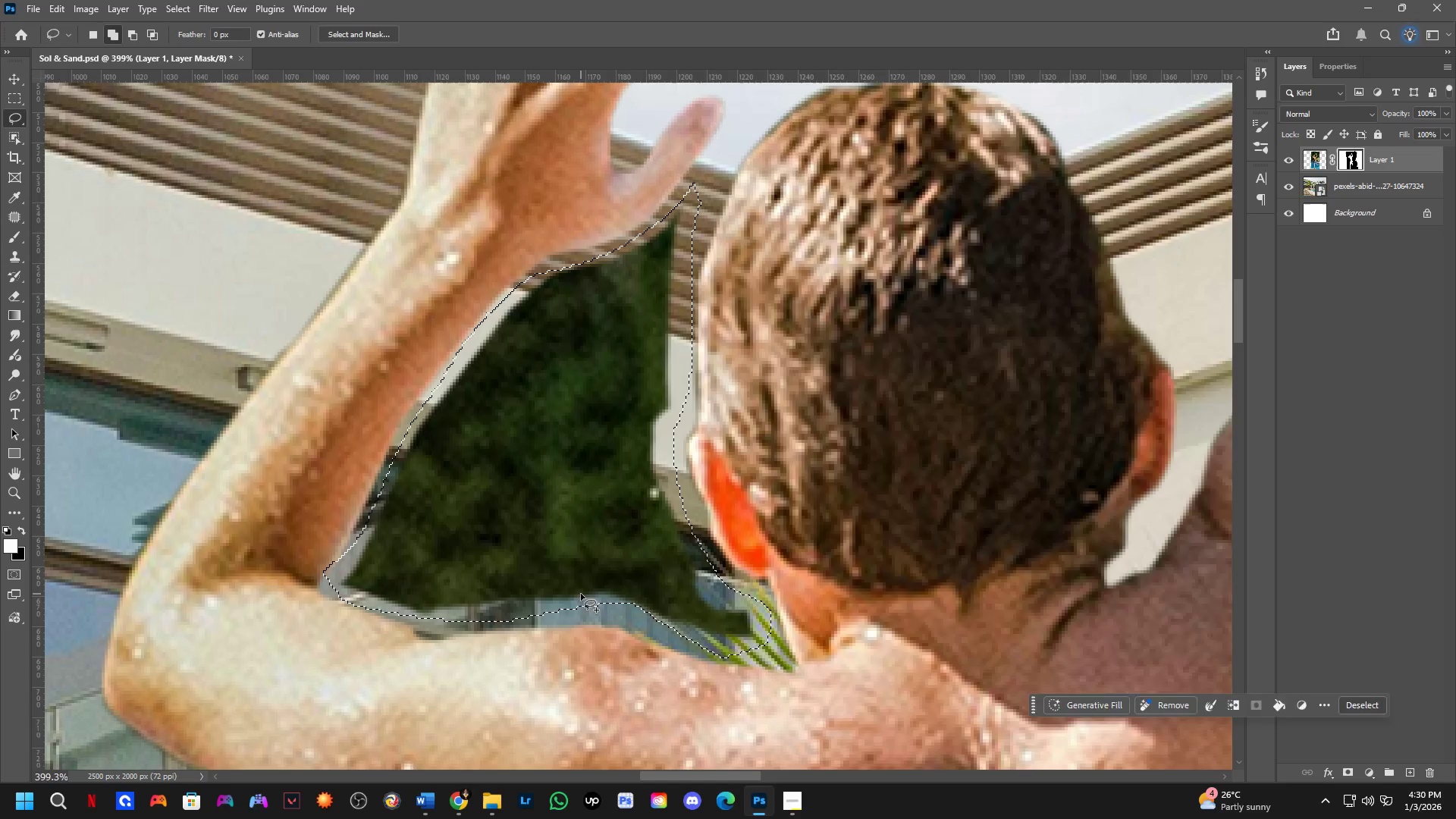 
left_click_drag(start_coordinate=[581, 594], to_coordinate=[704, 550])
 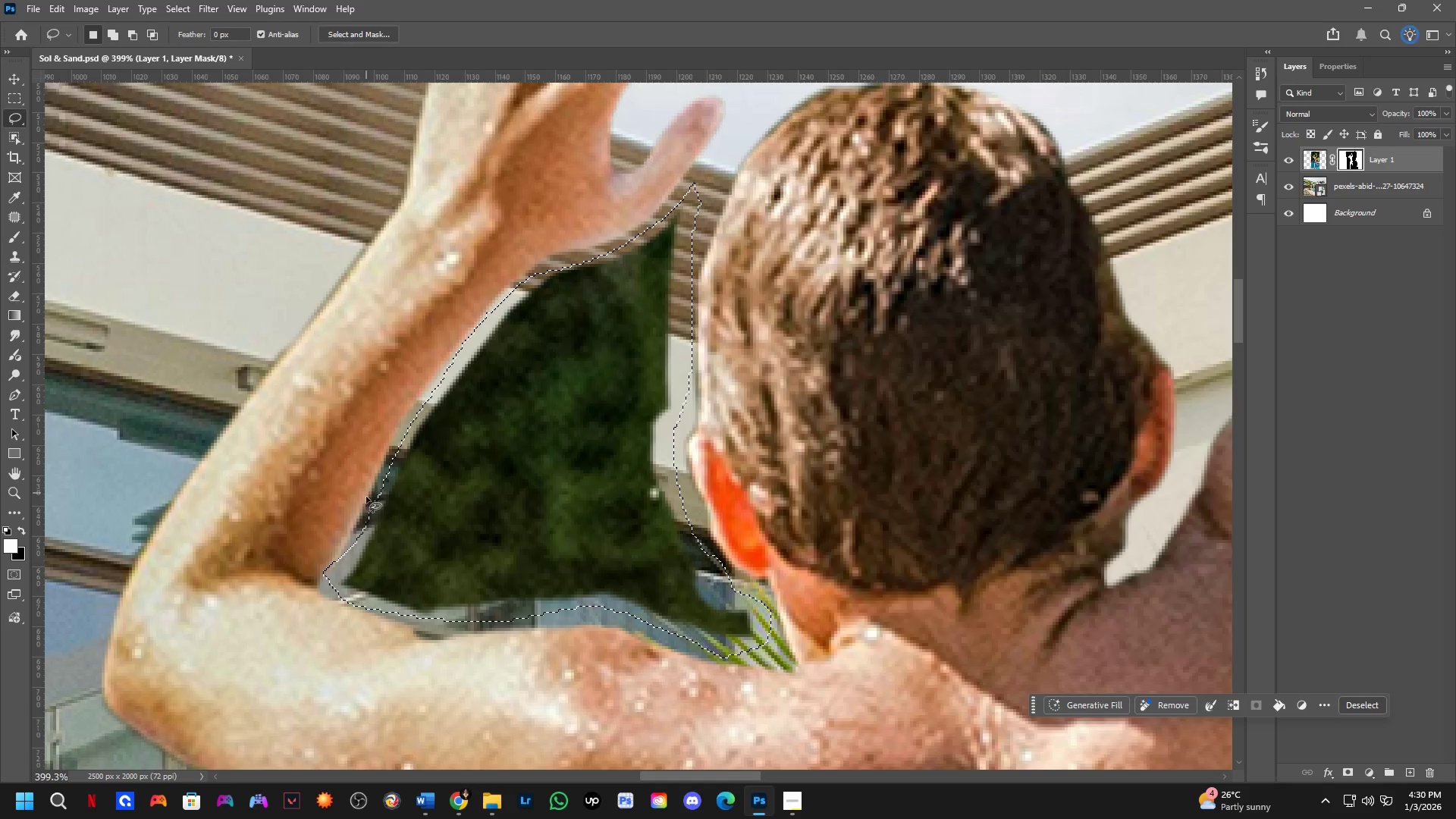 
key(Alt+AltLeft)
 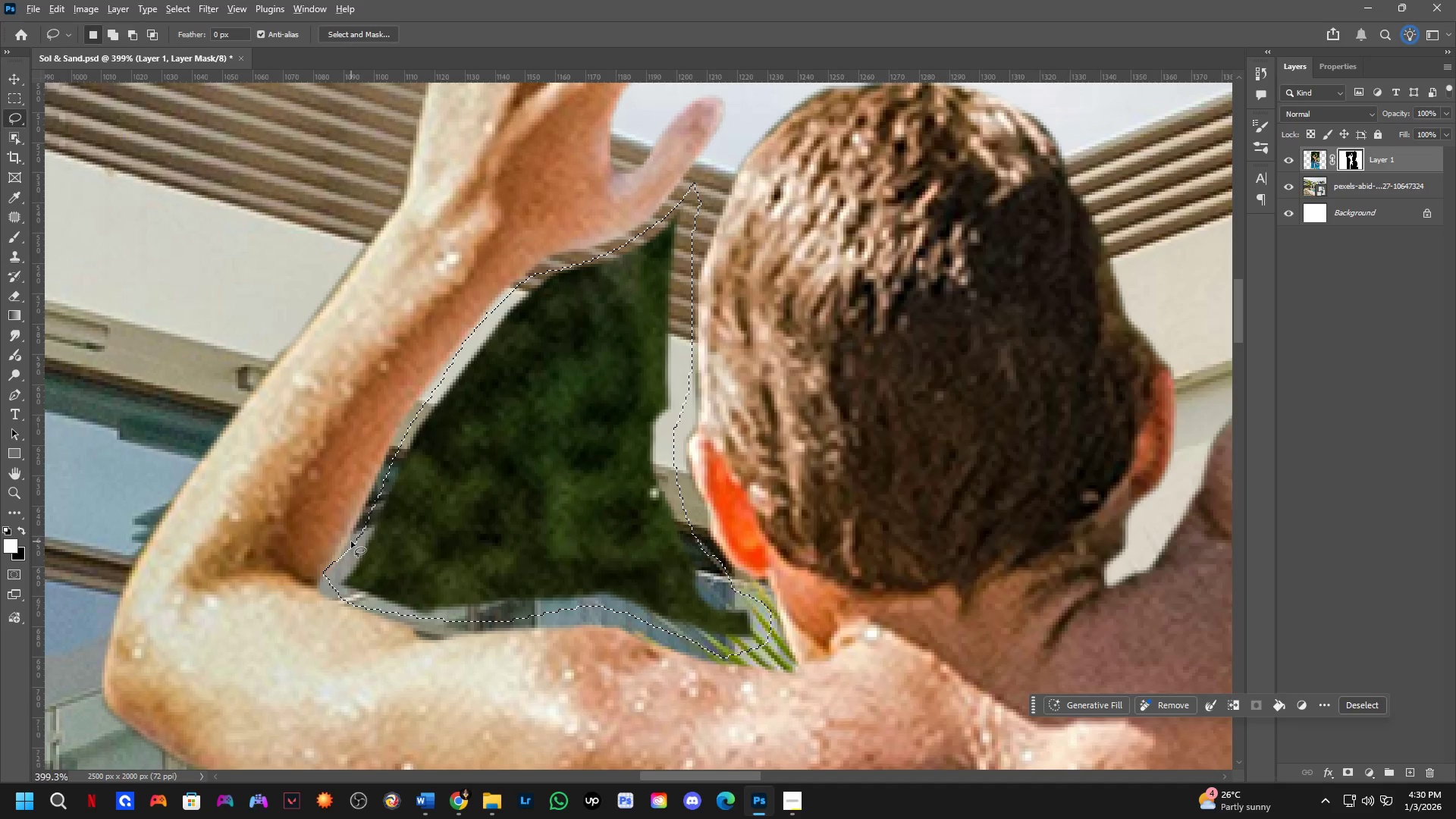 
left_click_drag(start_coordinate=[350, 544], to_coordinate=[314, 456])
 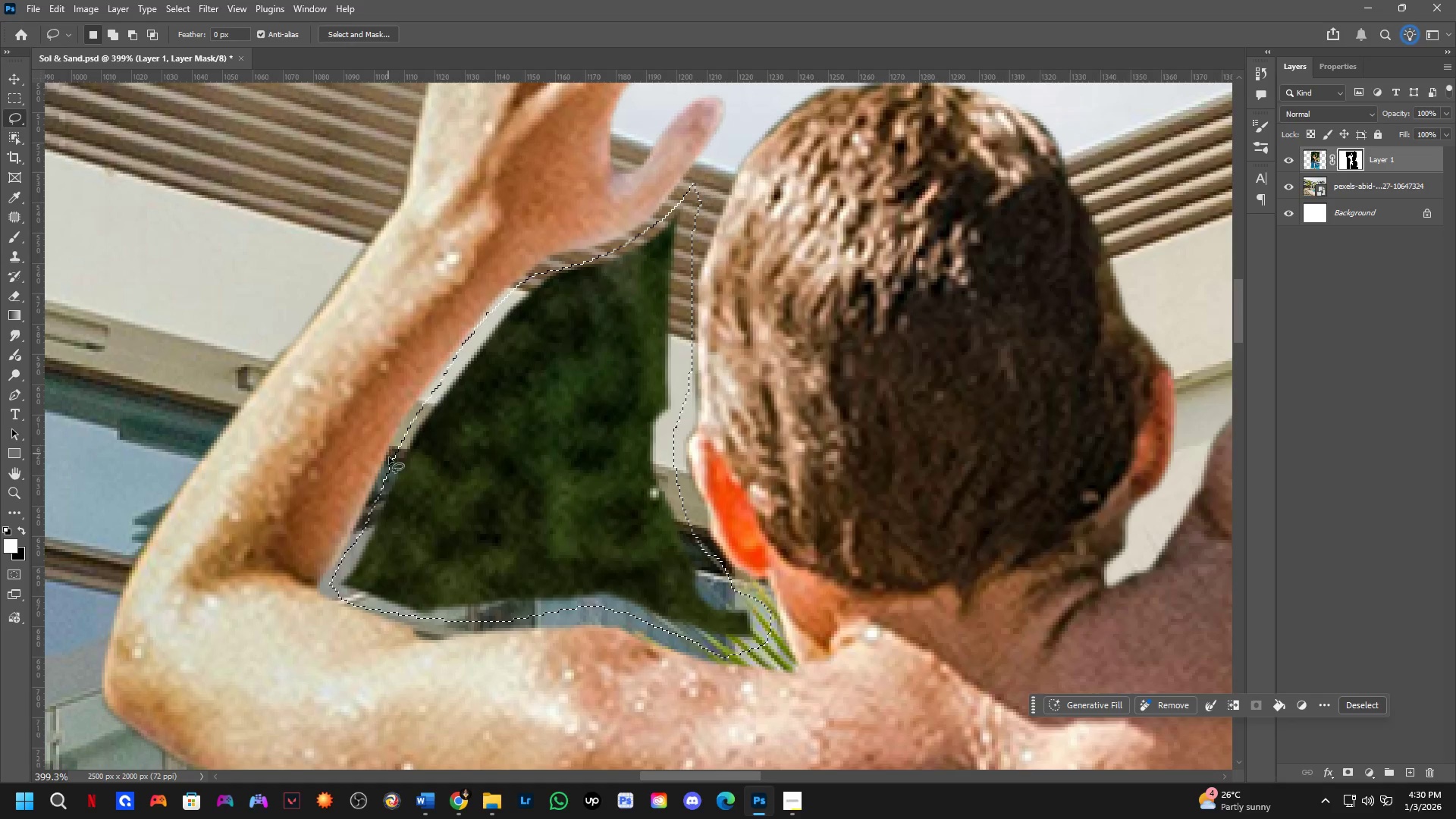 
key(Shift+ShiftLeft)
 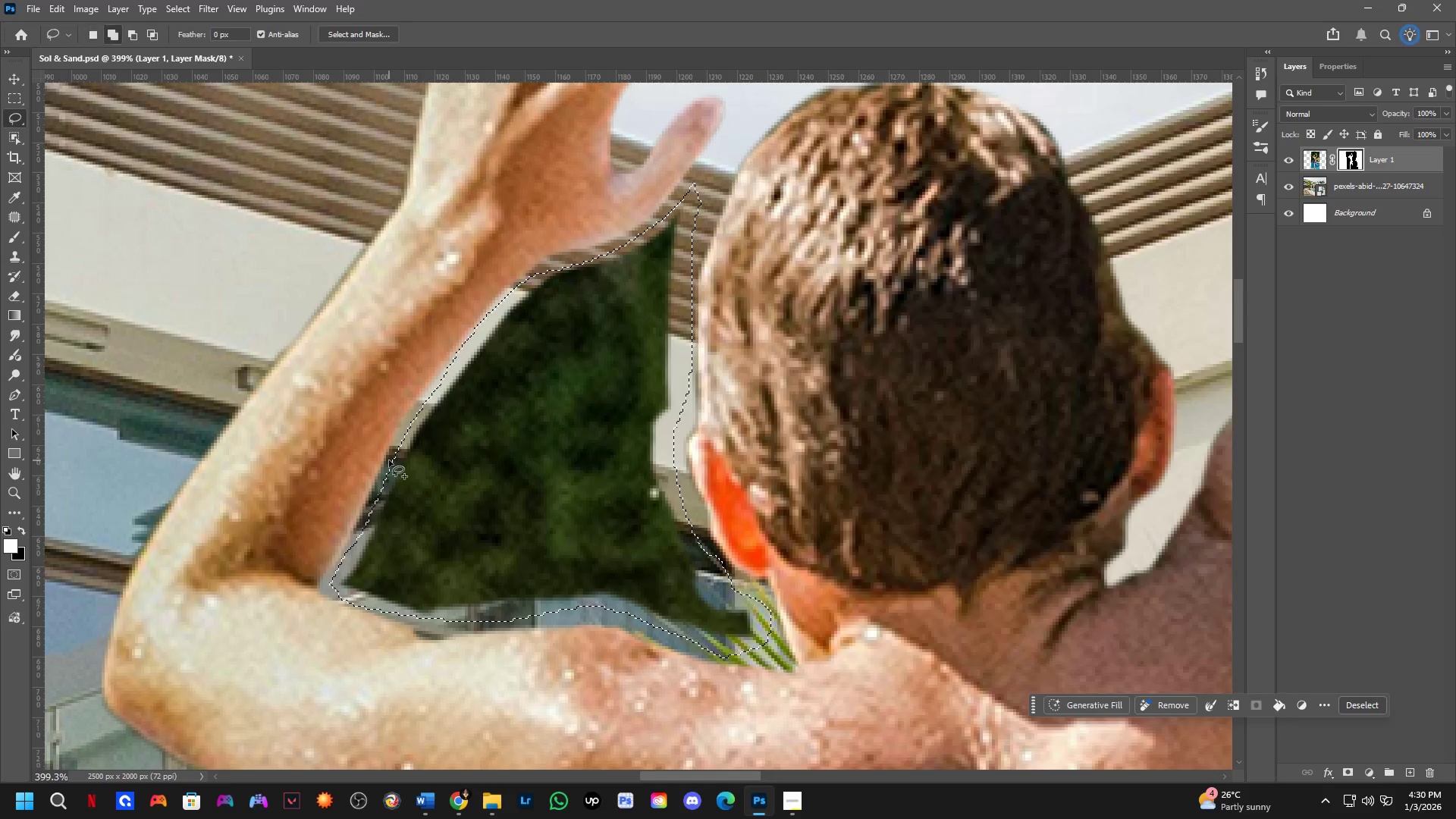 
left_click_drag(start_coordinate=[389, 460], to_coordinate=[450, 488])
 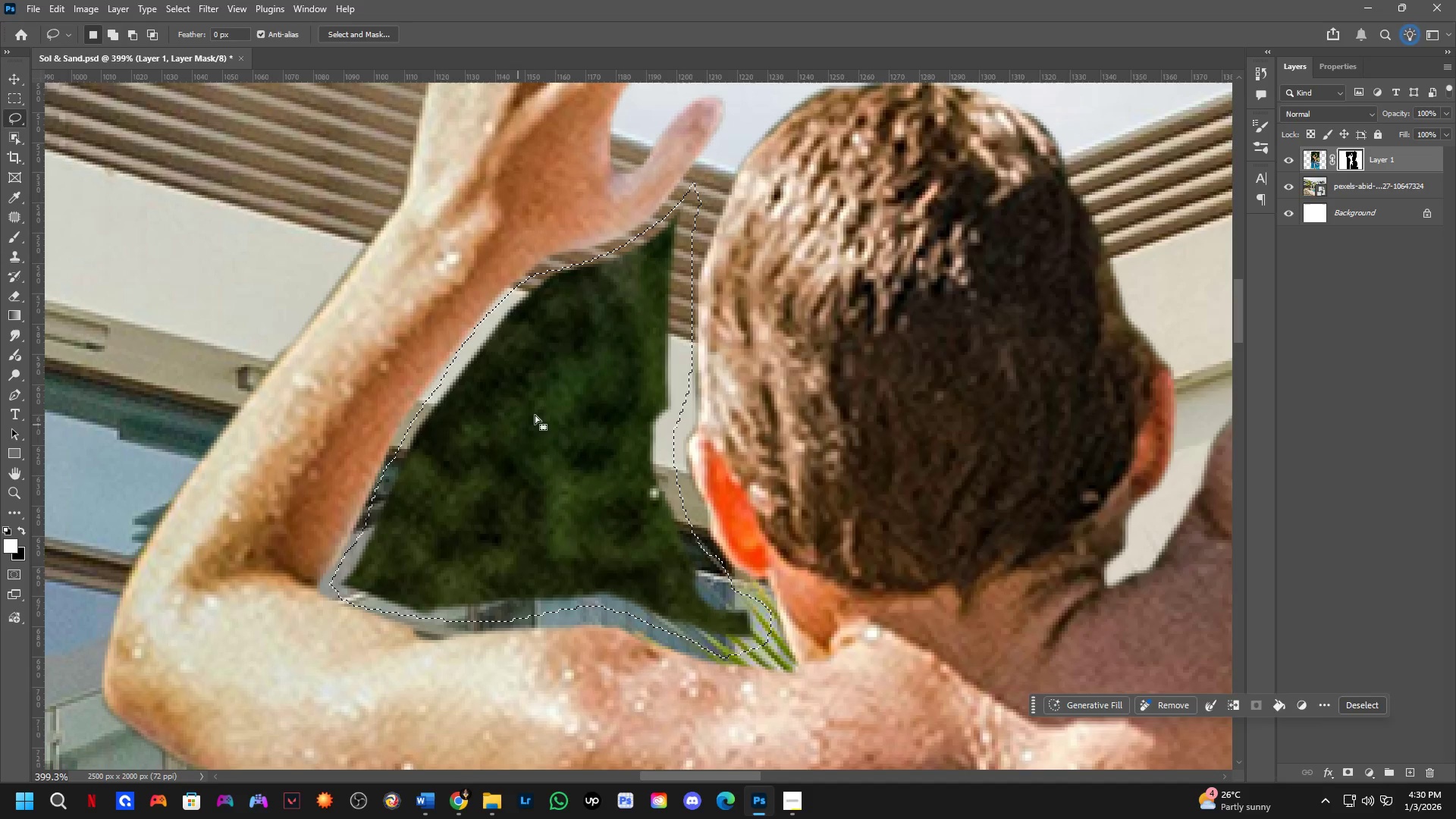 
hold_key(key=Space, duration=0.59)
 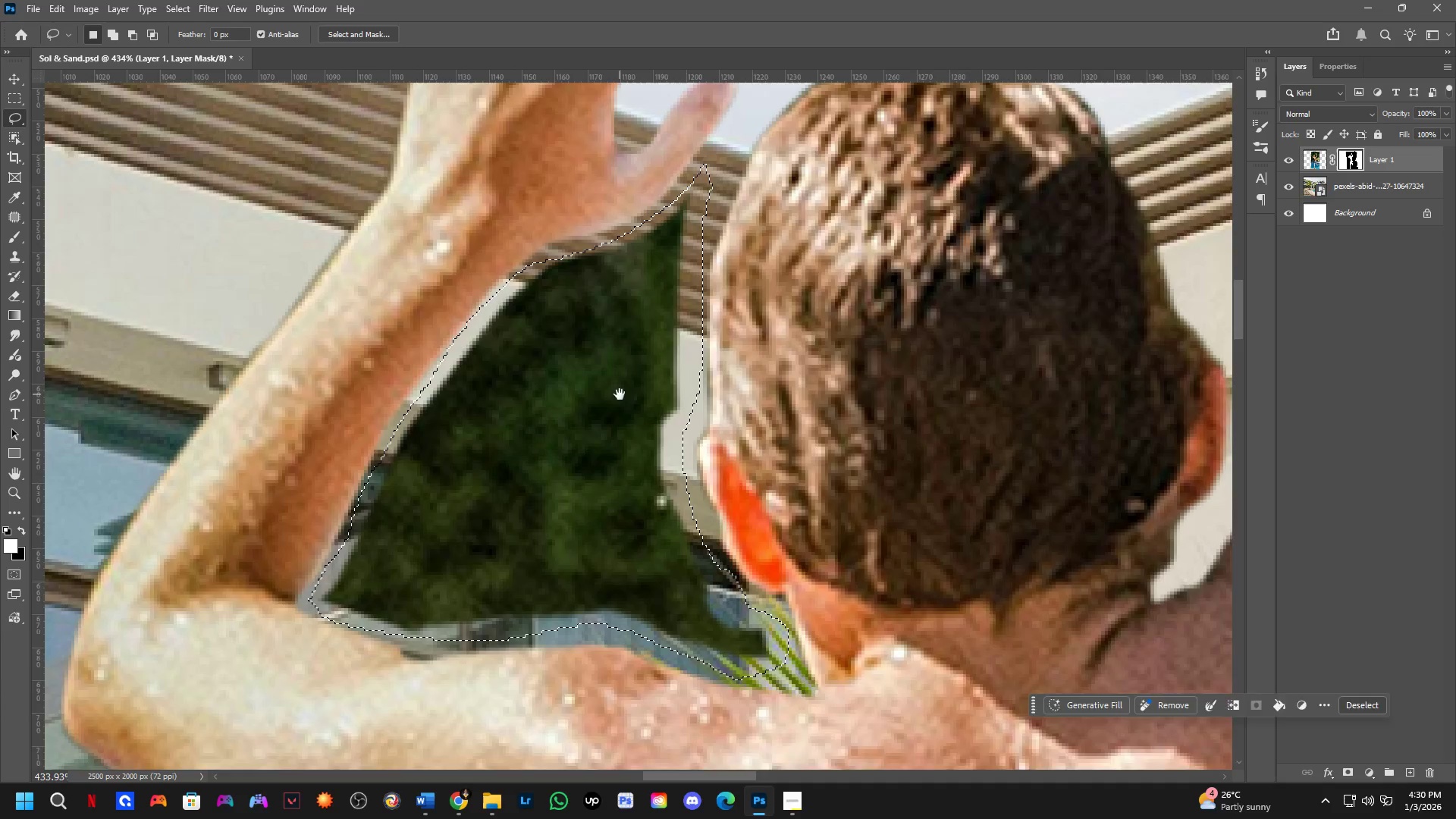 
key(Alt+AltLeft)
 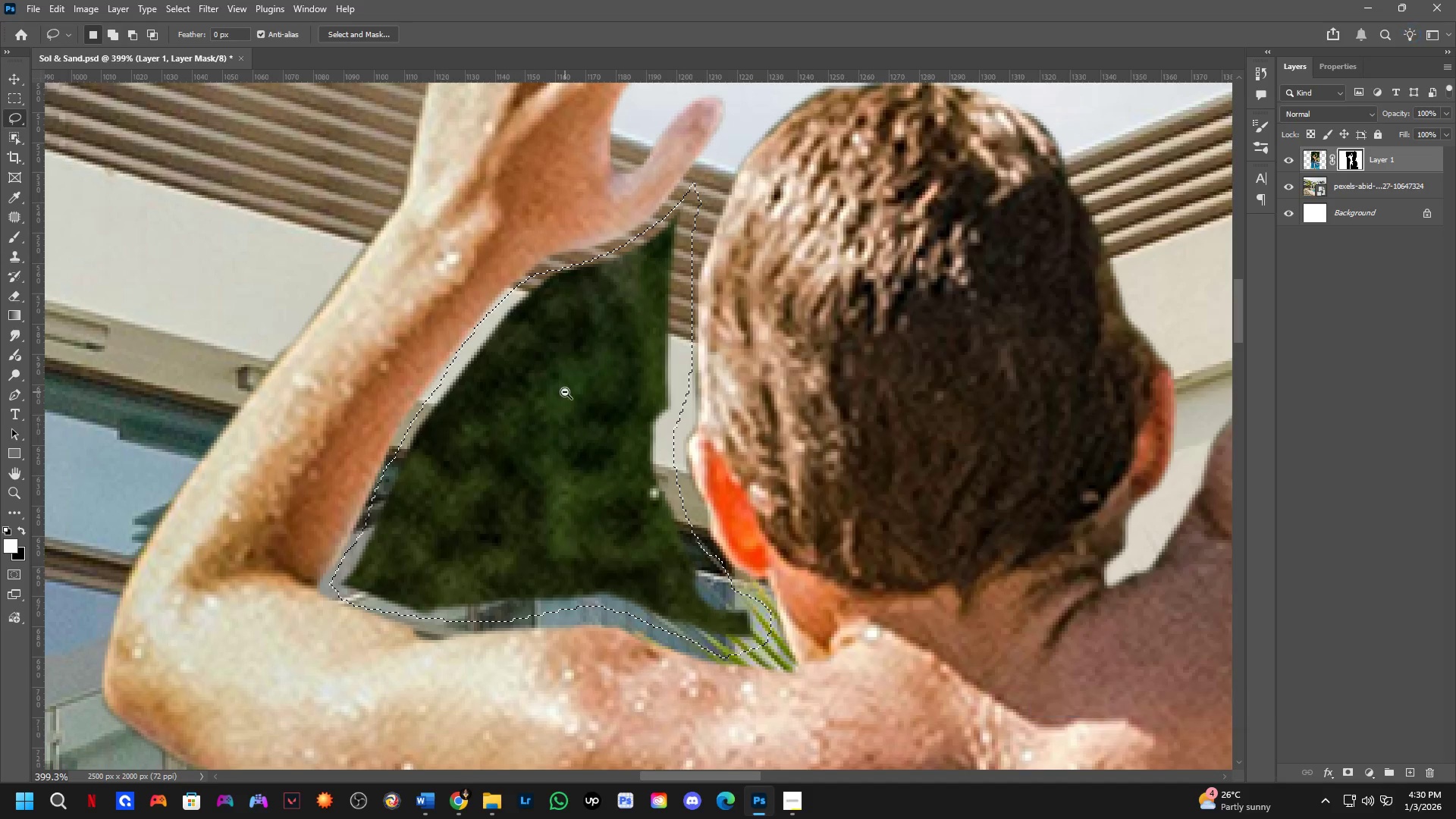 
left_click_drag(start_coordinate=[565, 392], to_coordinate=[562, 431])
 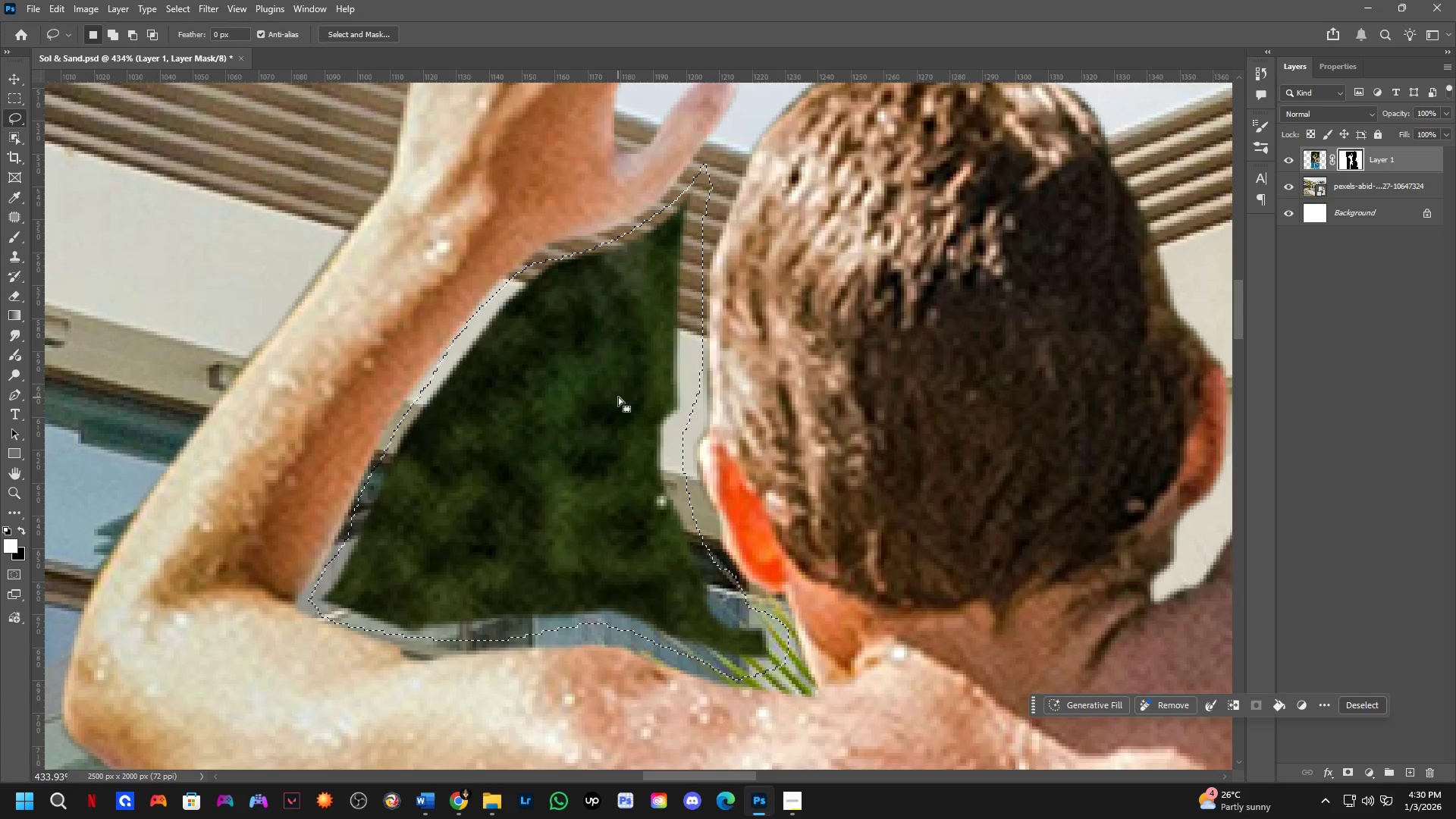 
hold_key(key=Space, duration=0.5)
 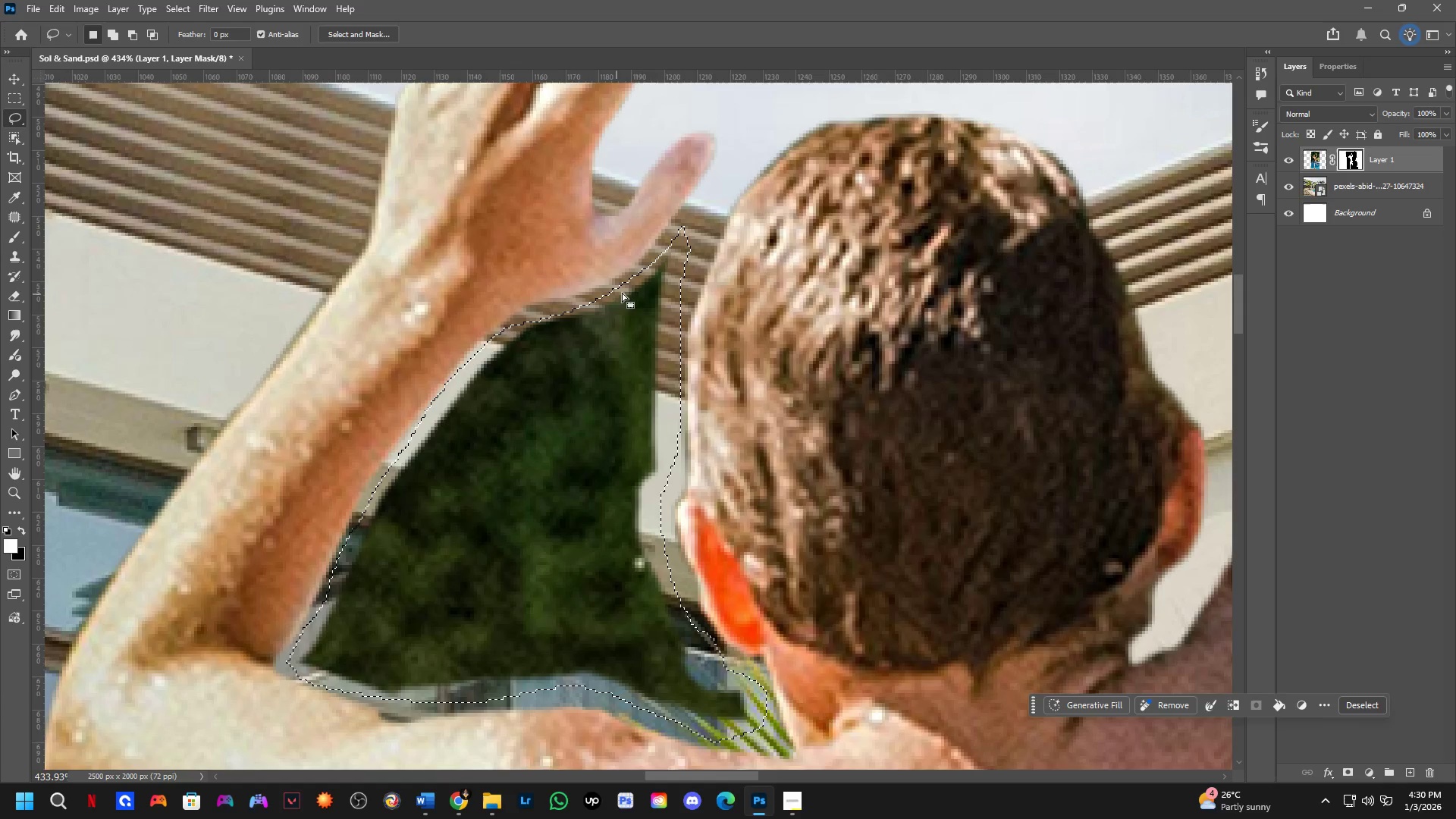 
left_click_drag(start_coordinate=[620, 394], to_coordinate=[598, 457])
 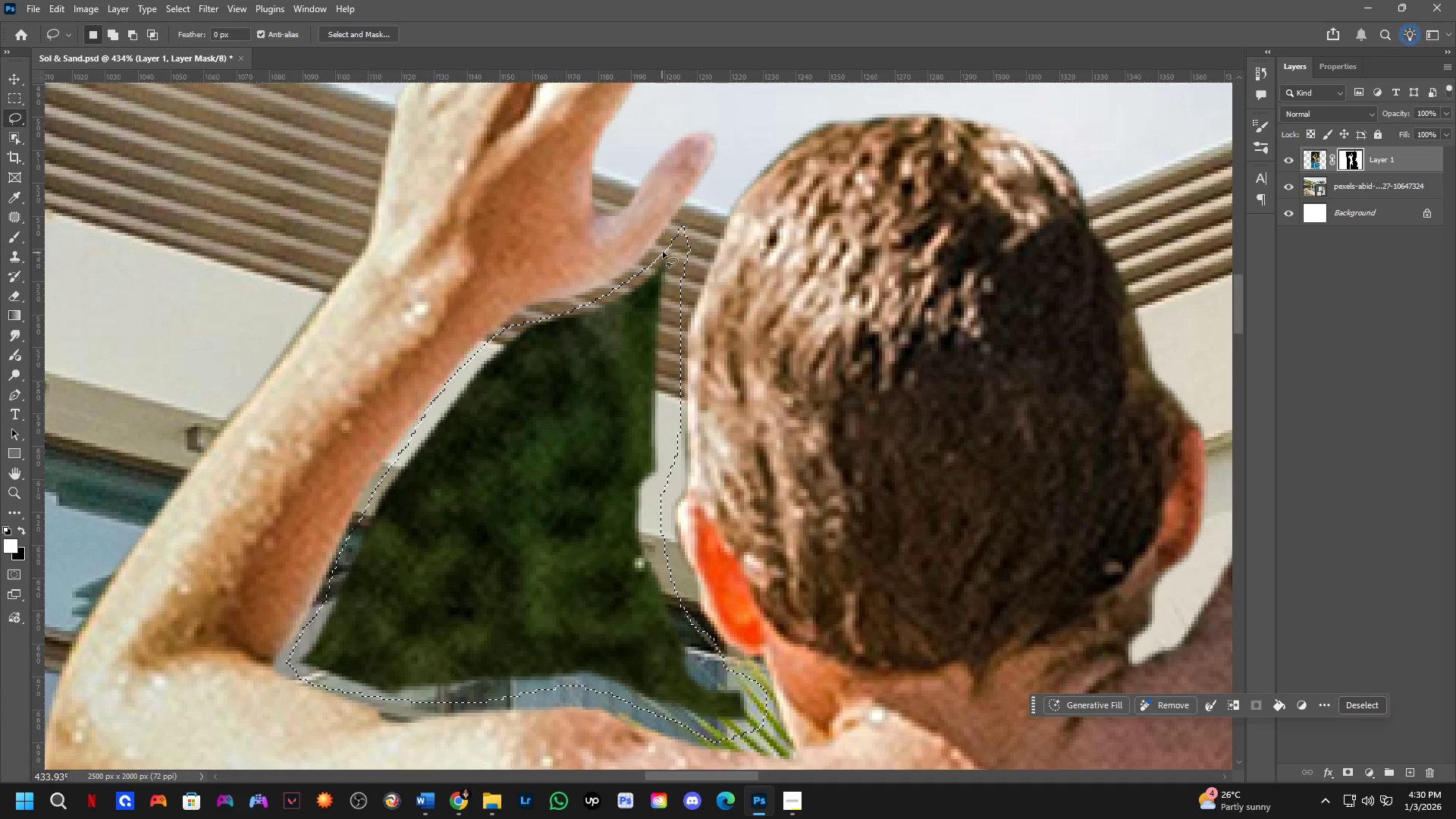 
hold_key(key=ShiftLeft, duration=1.5)
left_click_drag(start_coordinate=[682, 229], to_coordinate=[624, 333])
 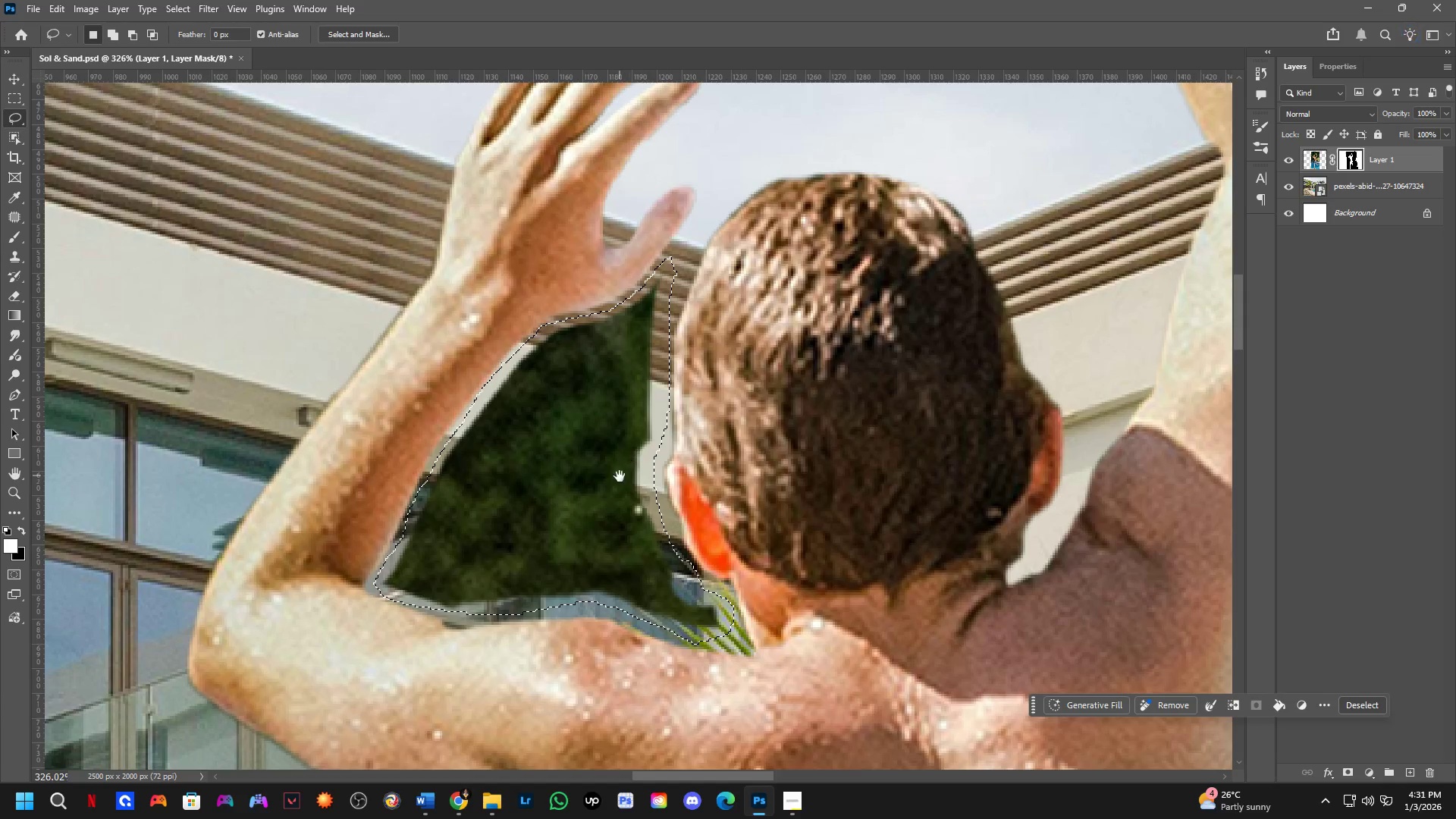 
key(Shift+ShiftLeft)
 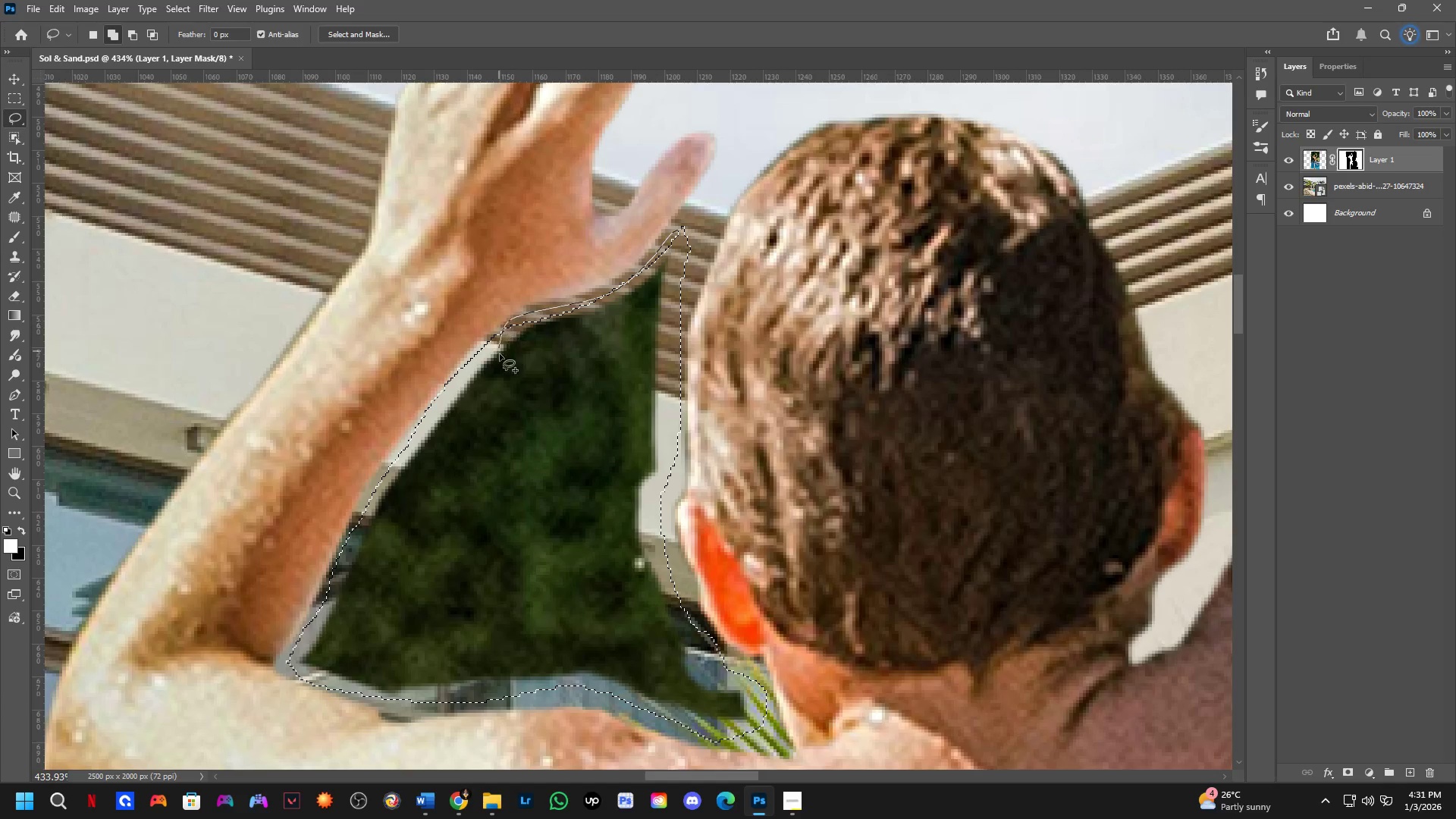 
key(Shift+ShiftLeft)
 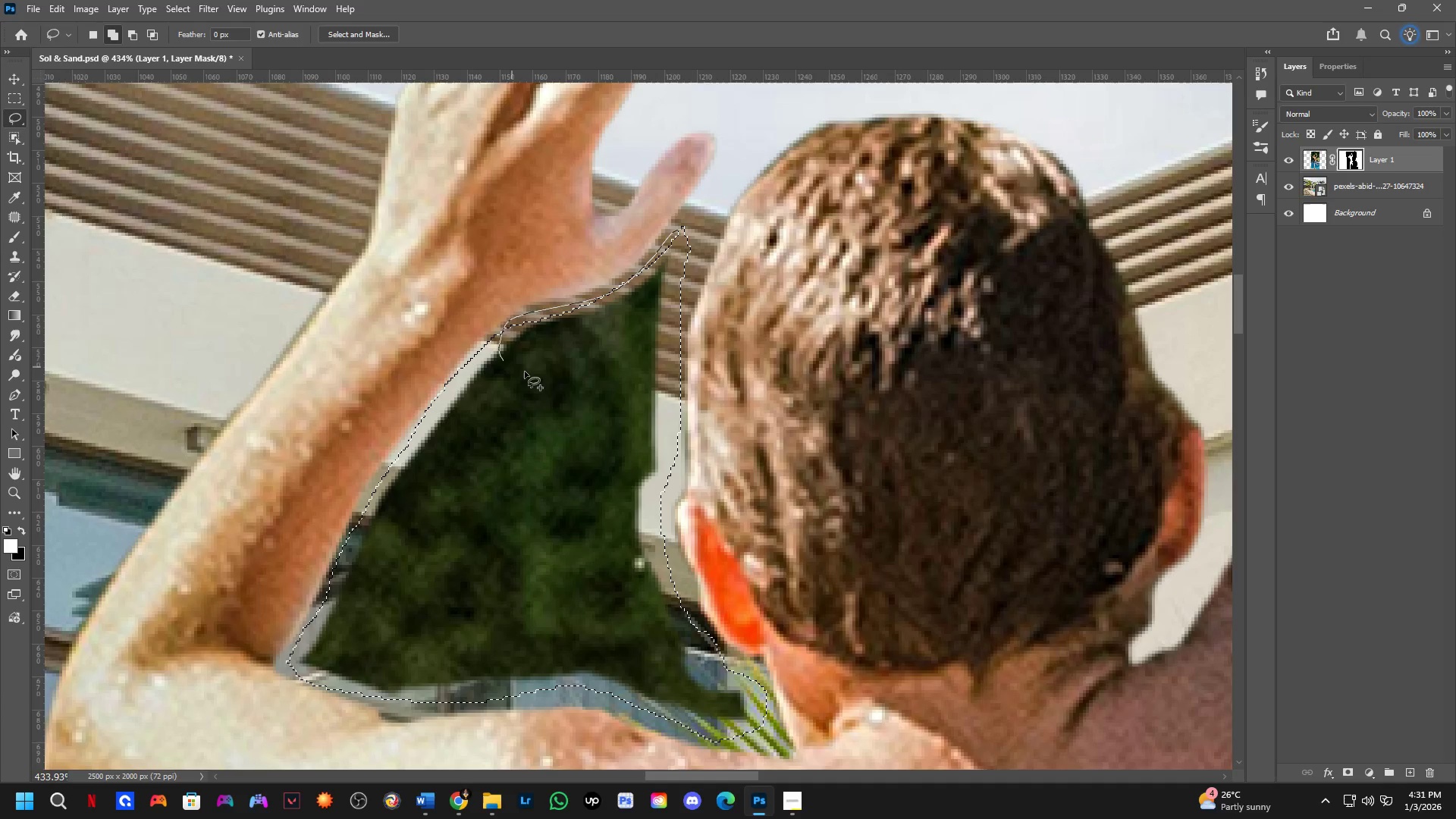 
key(Shift+ShiftLeft)
 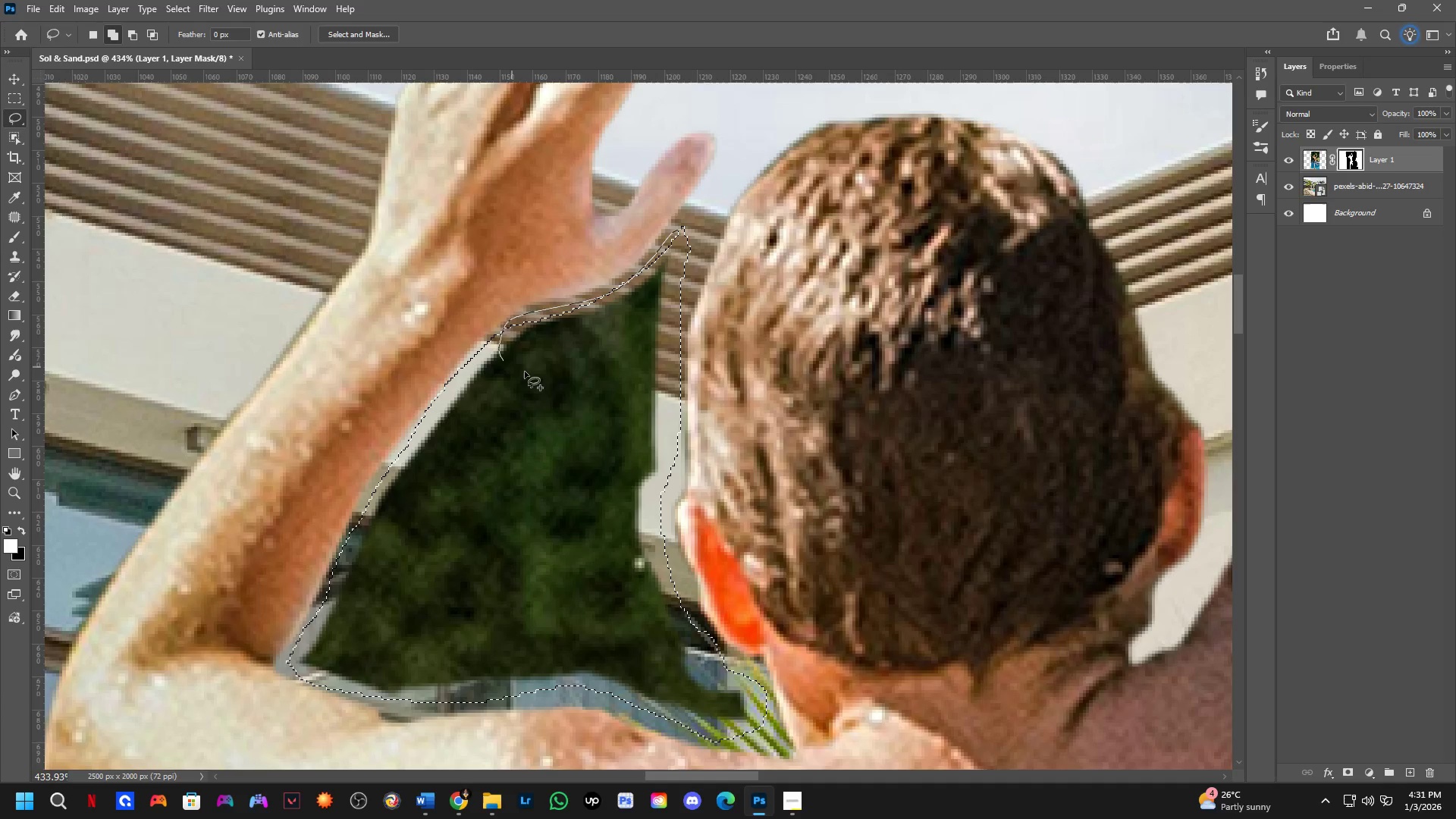 
key(Shift+ShiftLeft)
 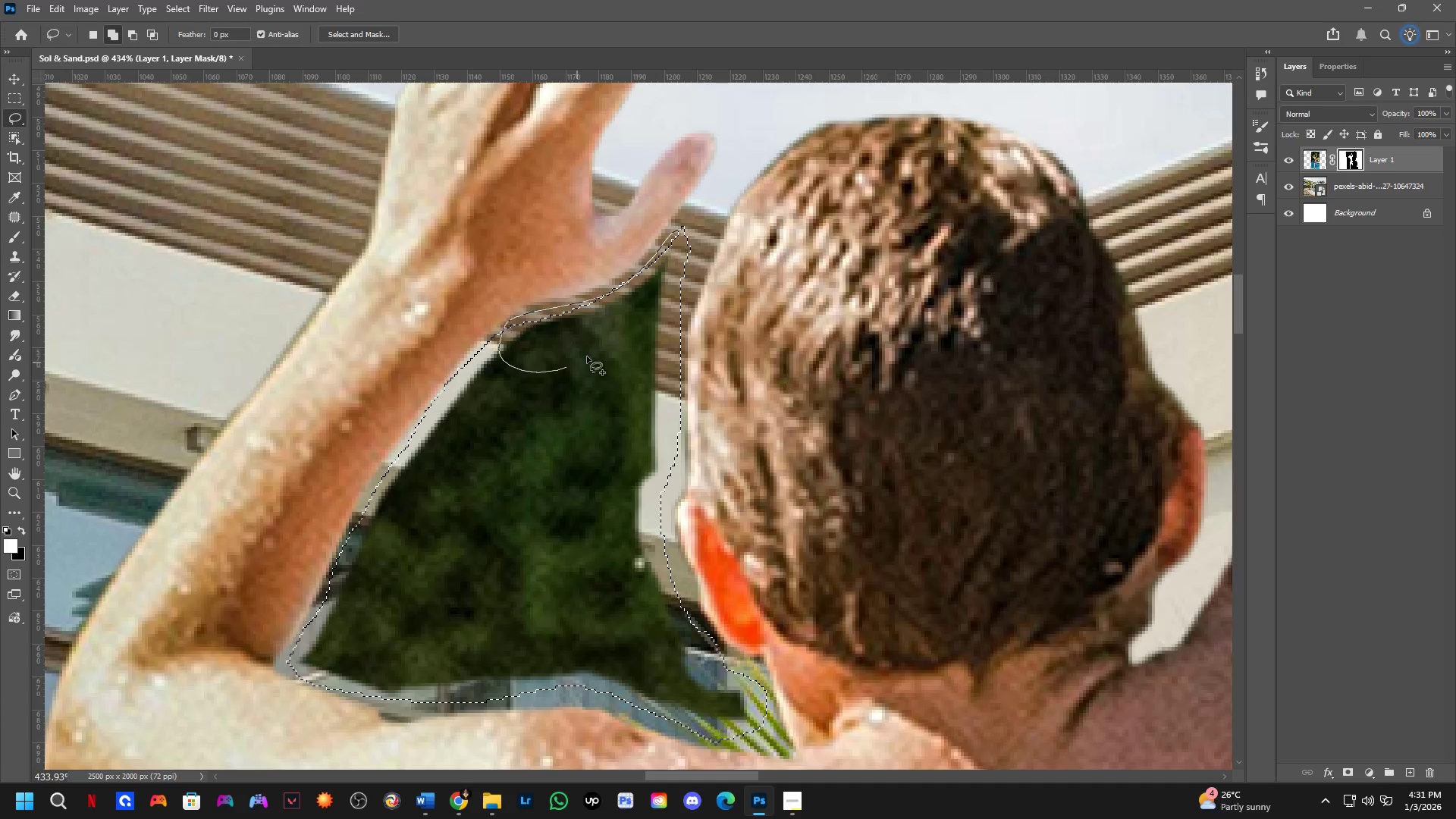 
key(Shift+ShiftLeft)
 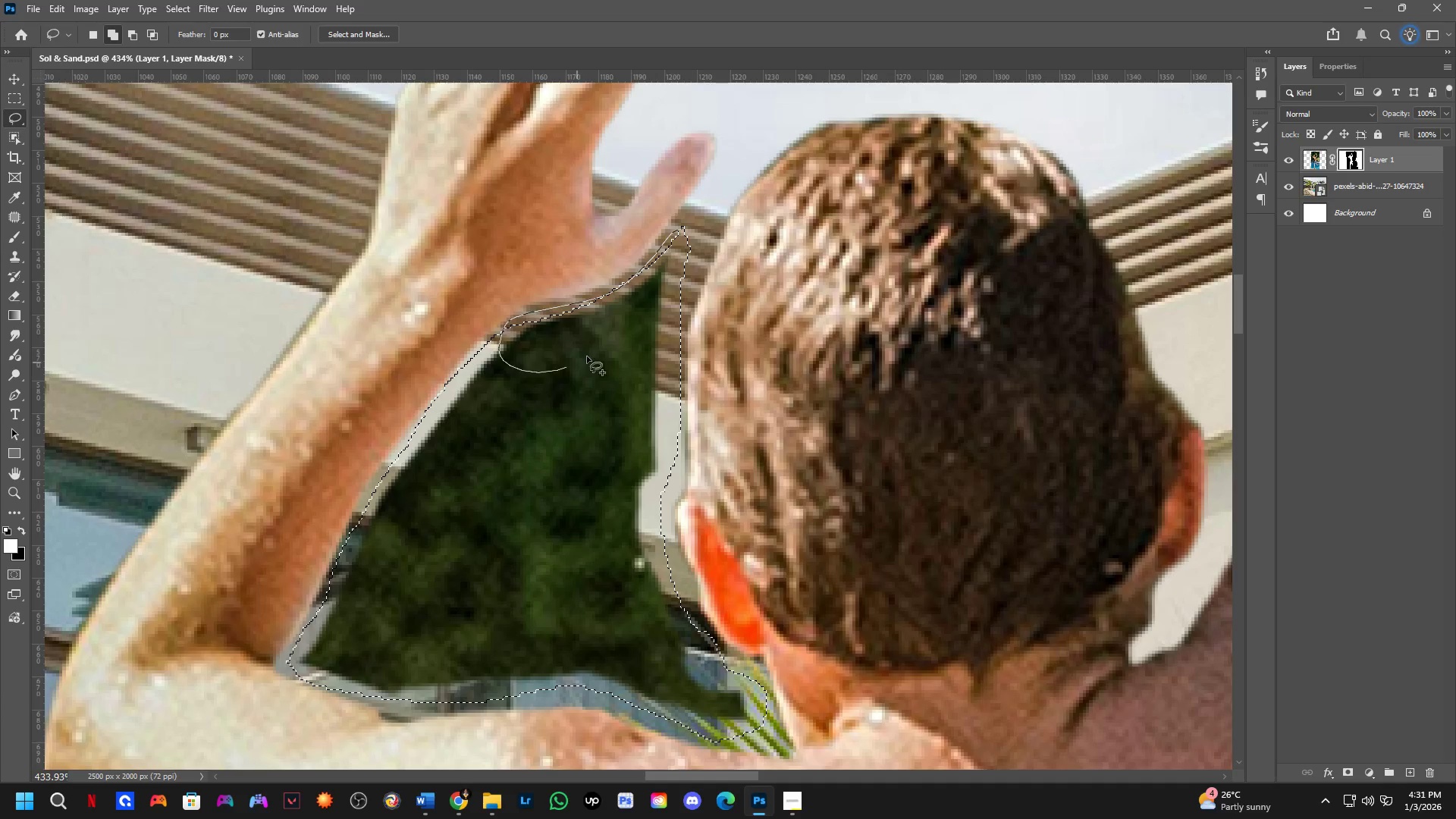 
key(Shift+ShiftLeft)
 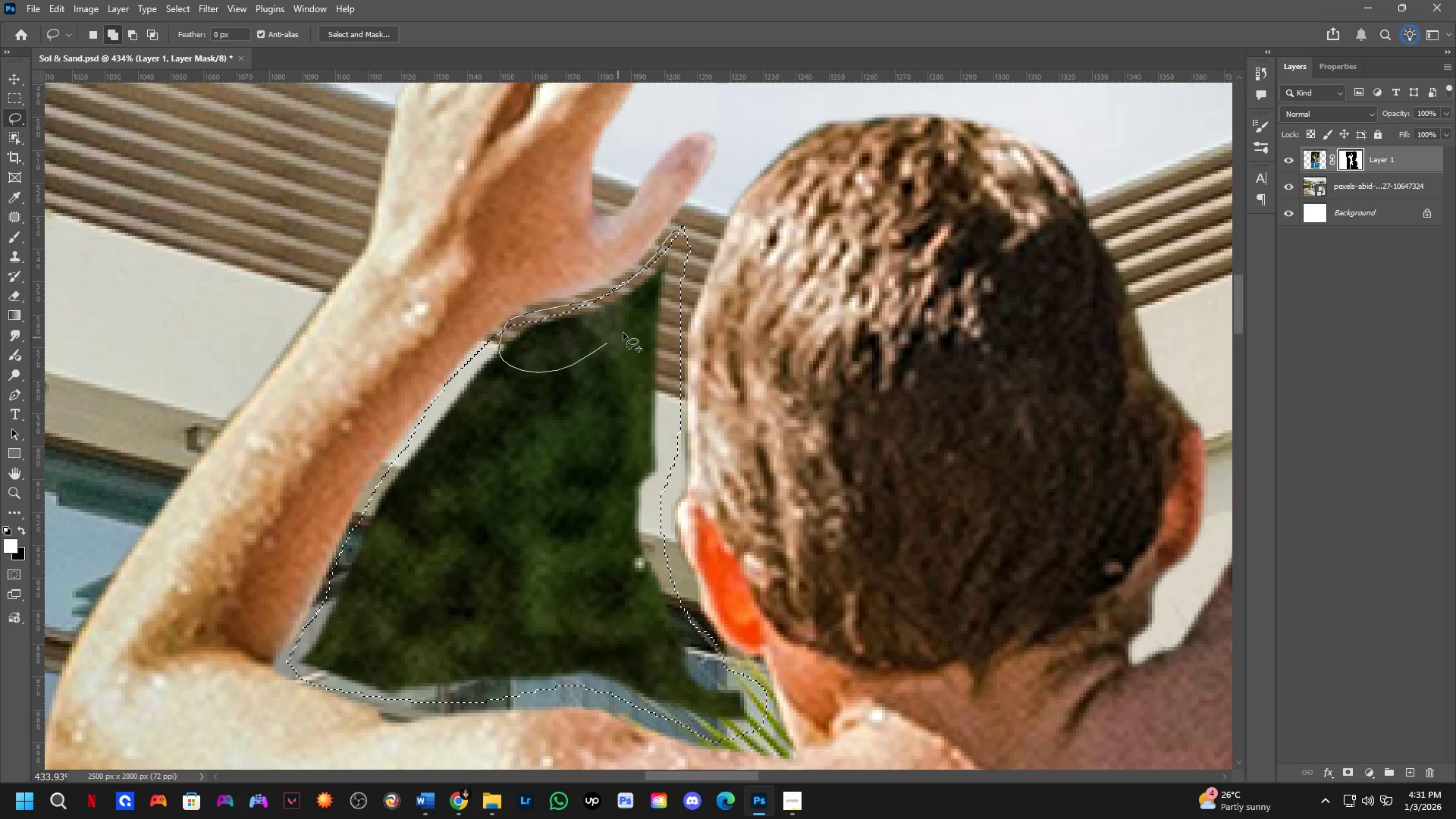 
key(Shift+ShiftLeft)
 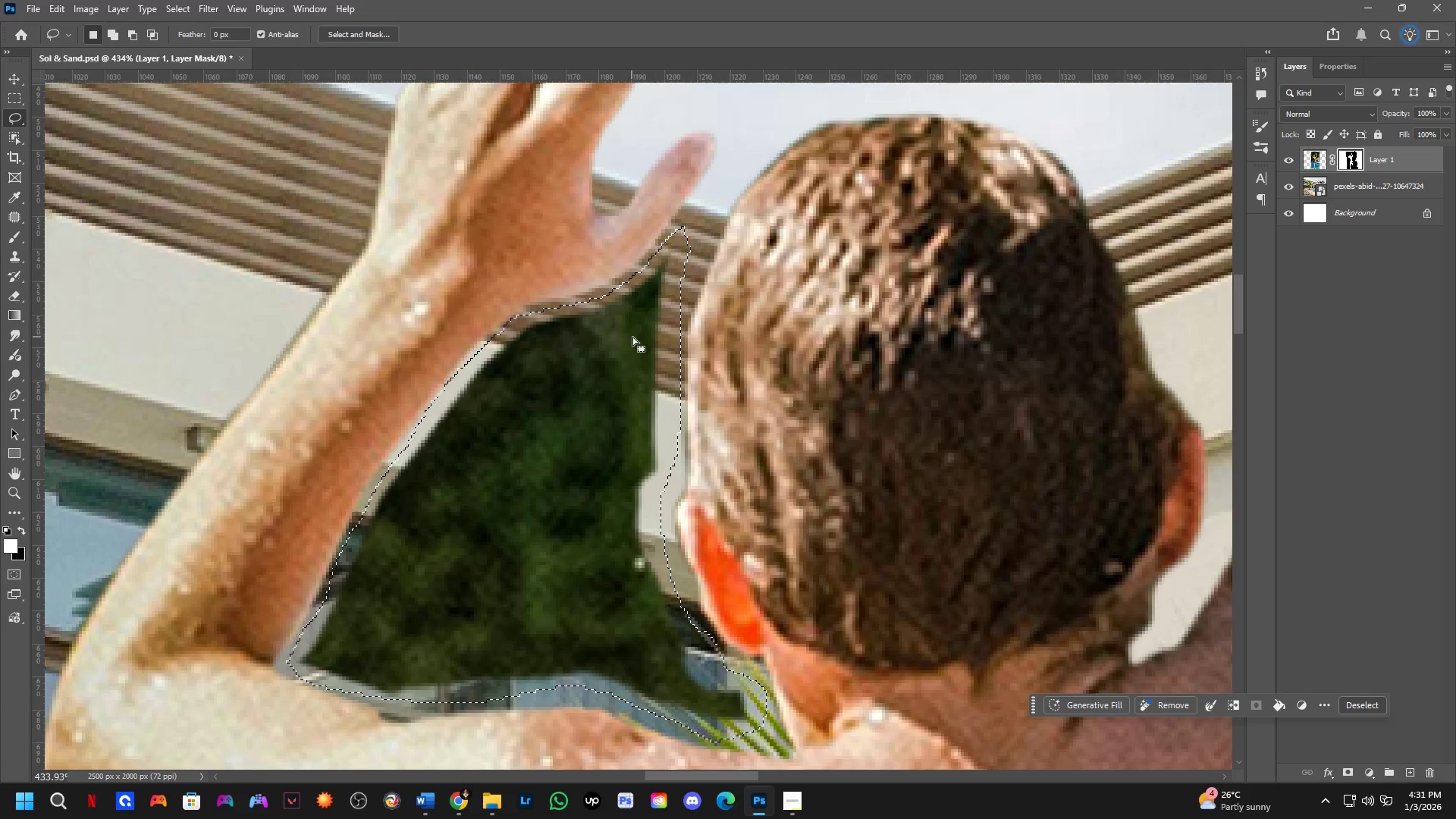 
hold_key(key=Space, duration=0.52)
 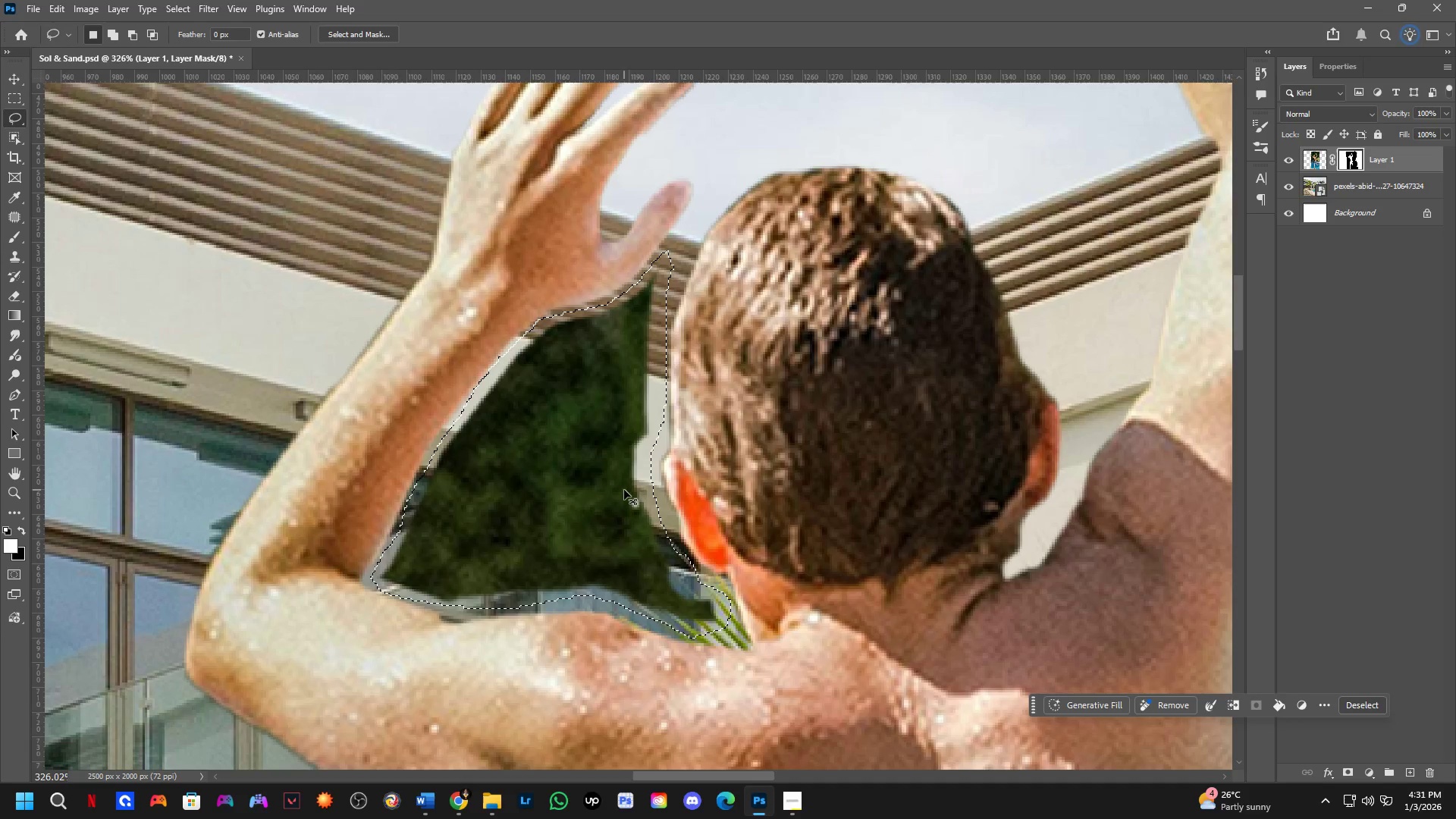 
left_click_drag(start_coordinate=[619, 482], to_coordinate=[616, 476])
 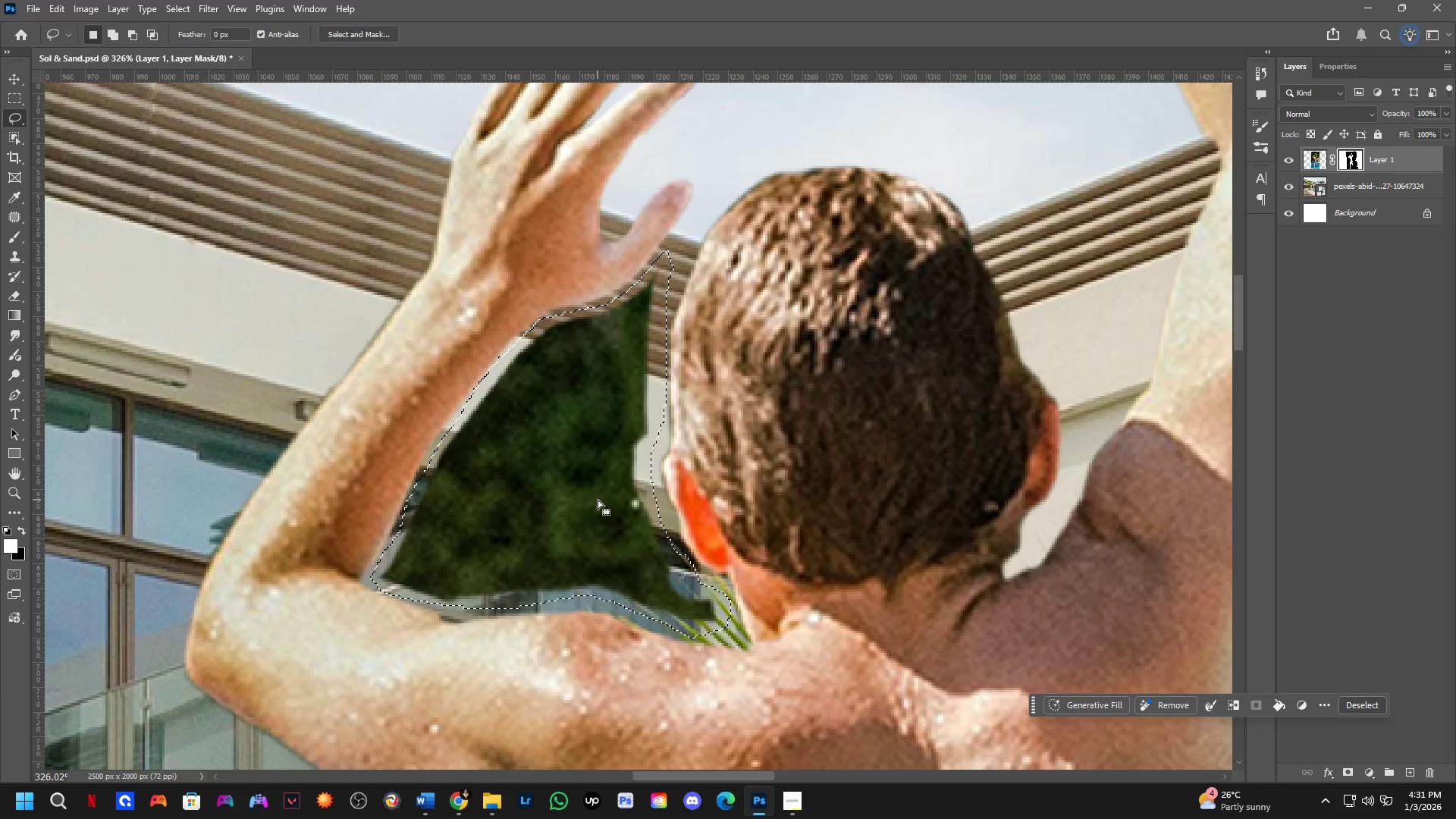 
scroll: coordinate [635, 350], scroll_direction: down, amount: 3.0
 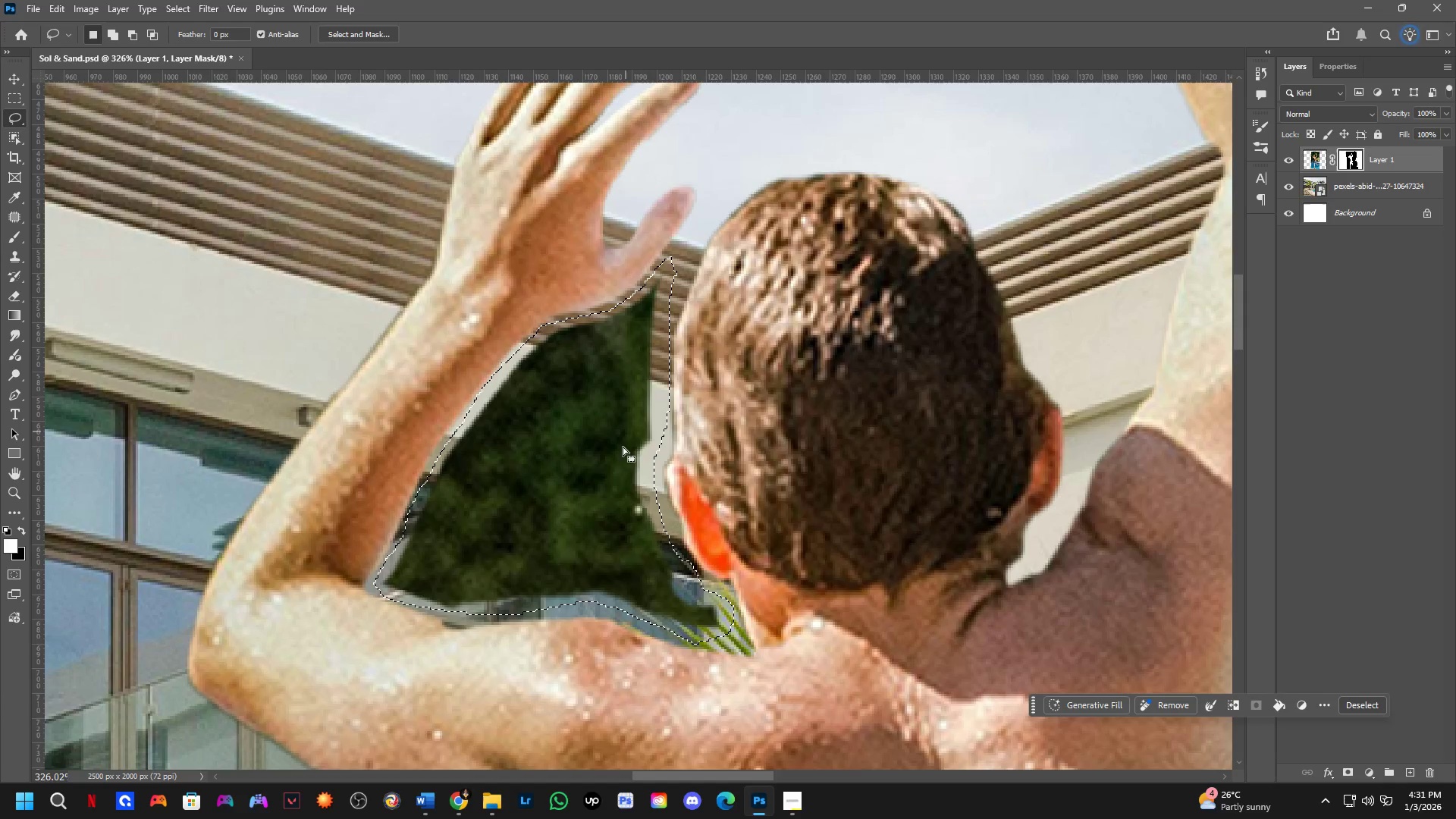 
key(Control+X)
 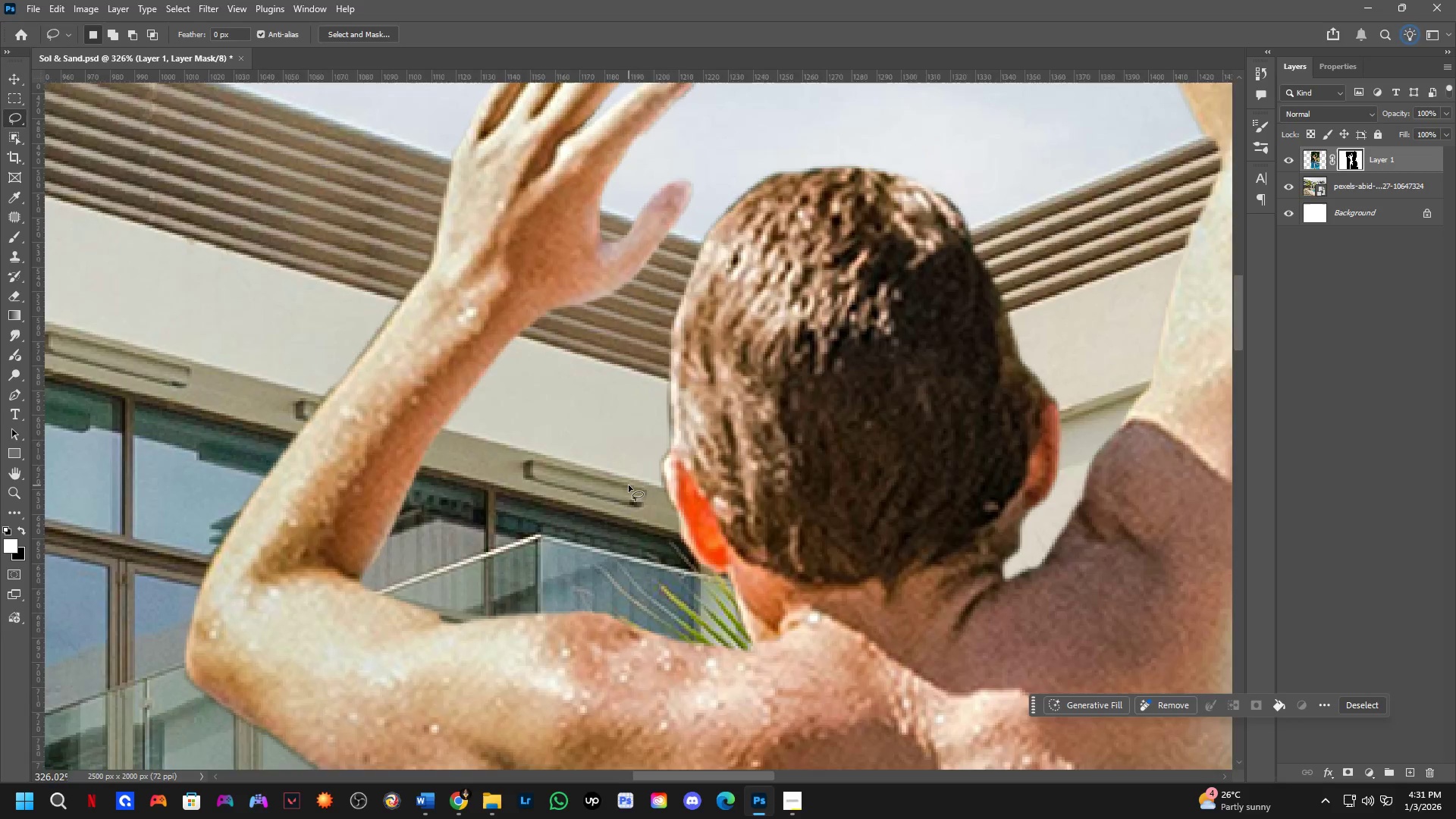 
hold_key(key=Space, duration=0.47)
 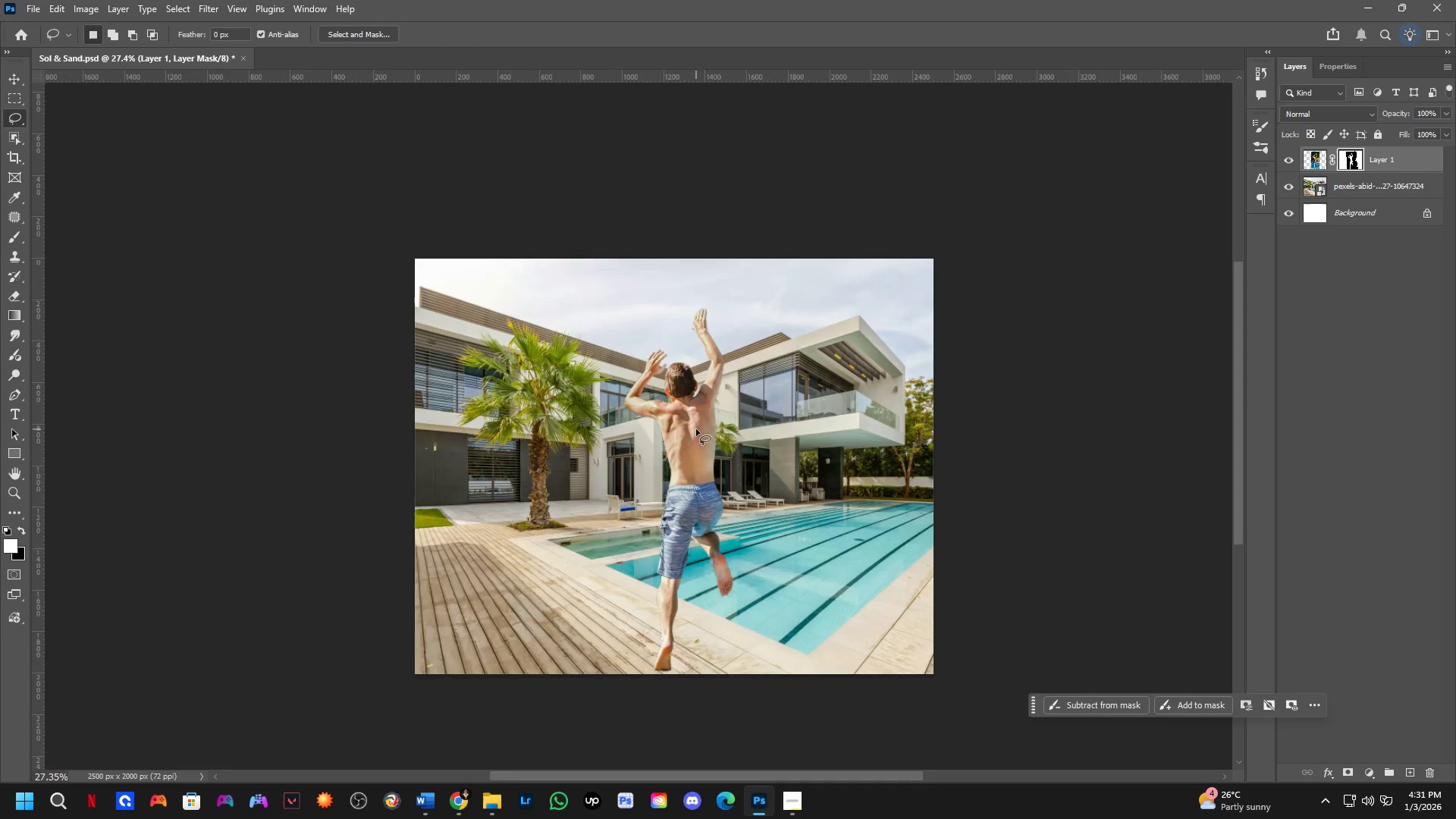 
left_click_drag(start_coordinate=[736, 573], to_coordinate=[703, 419])
 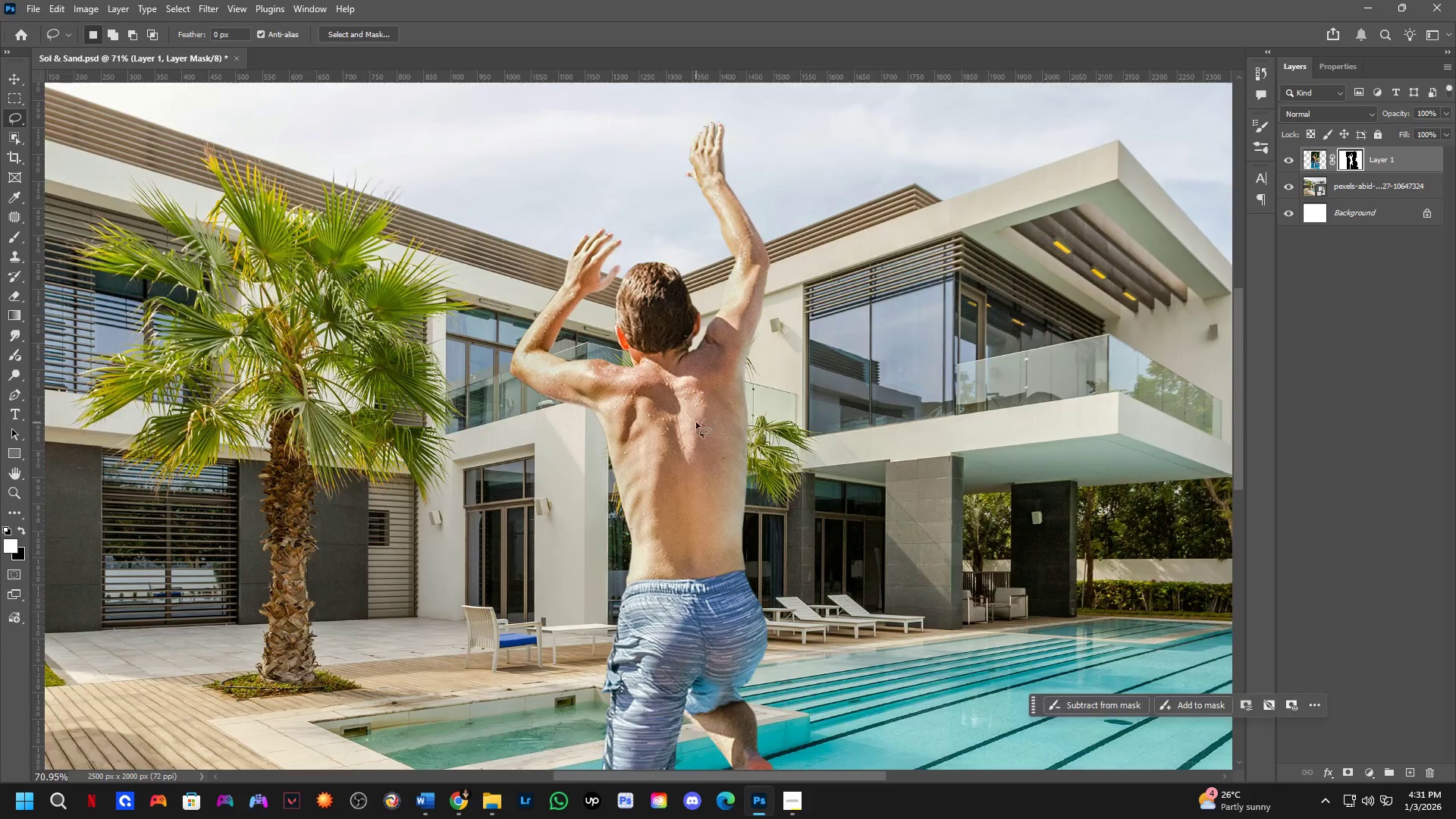 
scroll: coordinate [696, 428], scroll_direction: down, amount: 26.0
 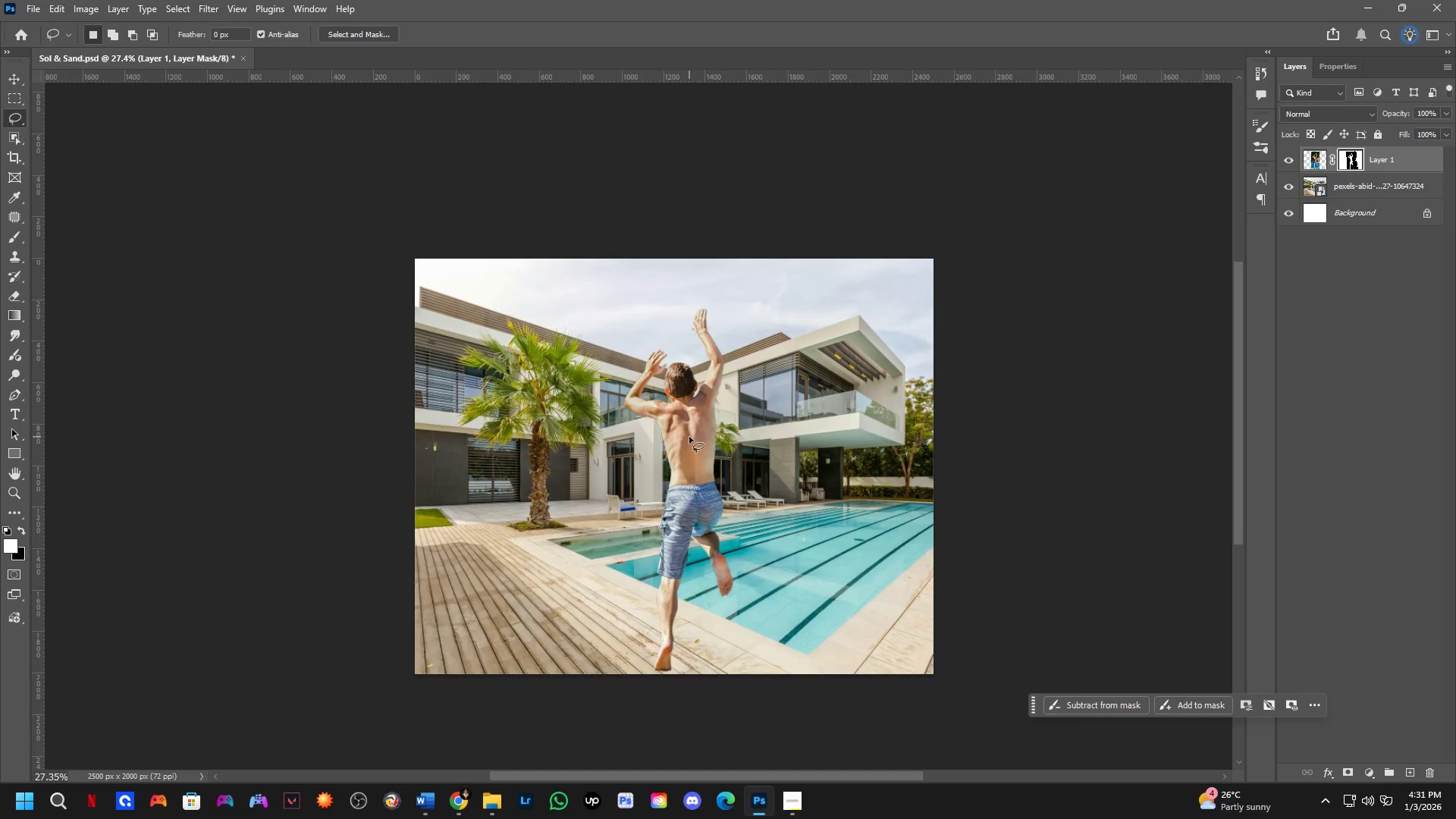 
key(Shift+ShiftLeft)
 